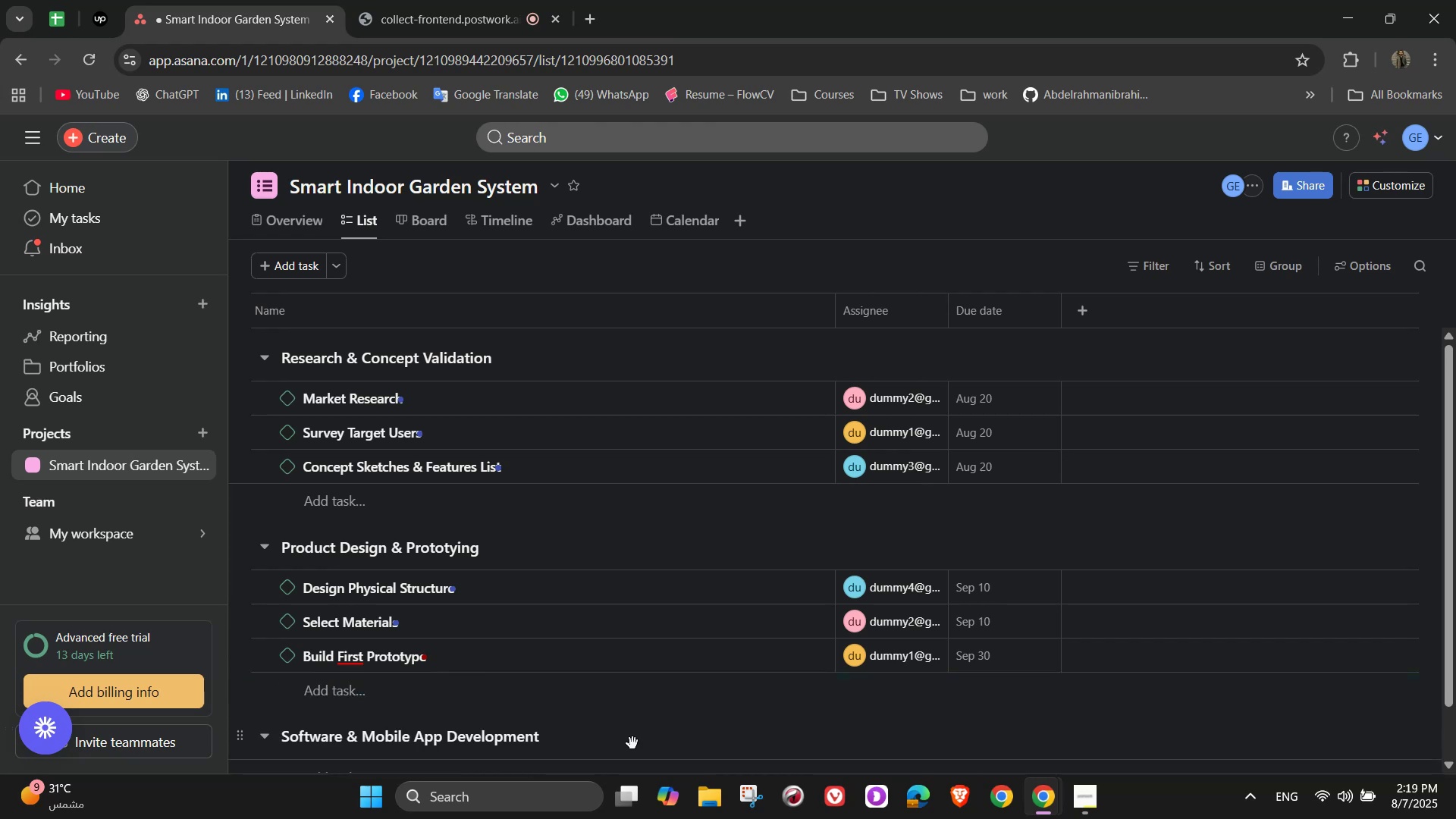 
scroll: coordinate [409, 650], scroll_direction: down, amount: 6.0
 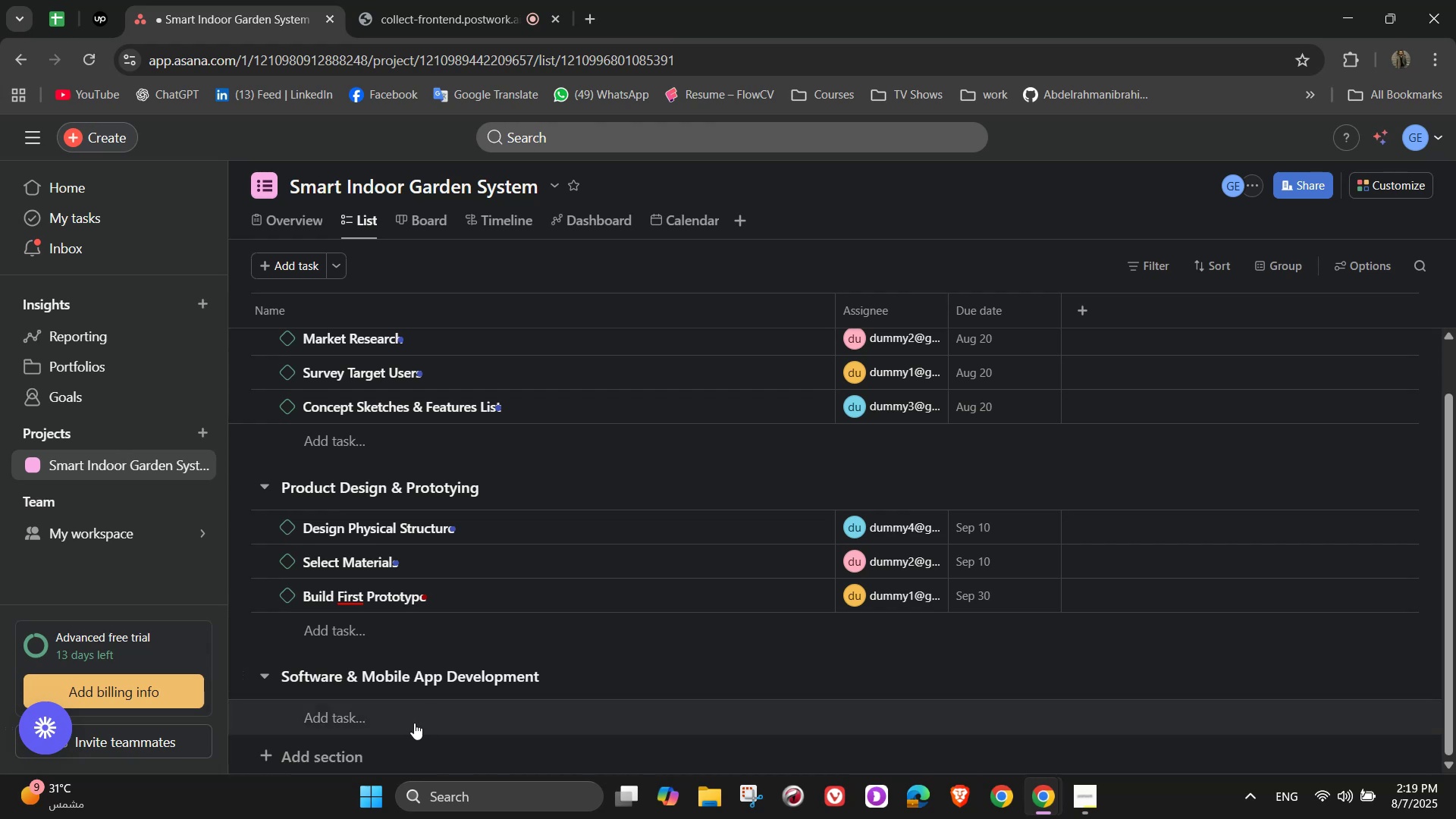 
left_click([414, 723])
 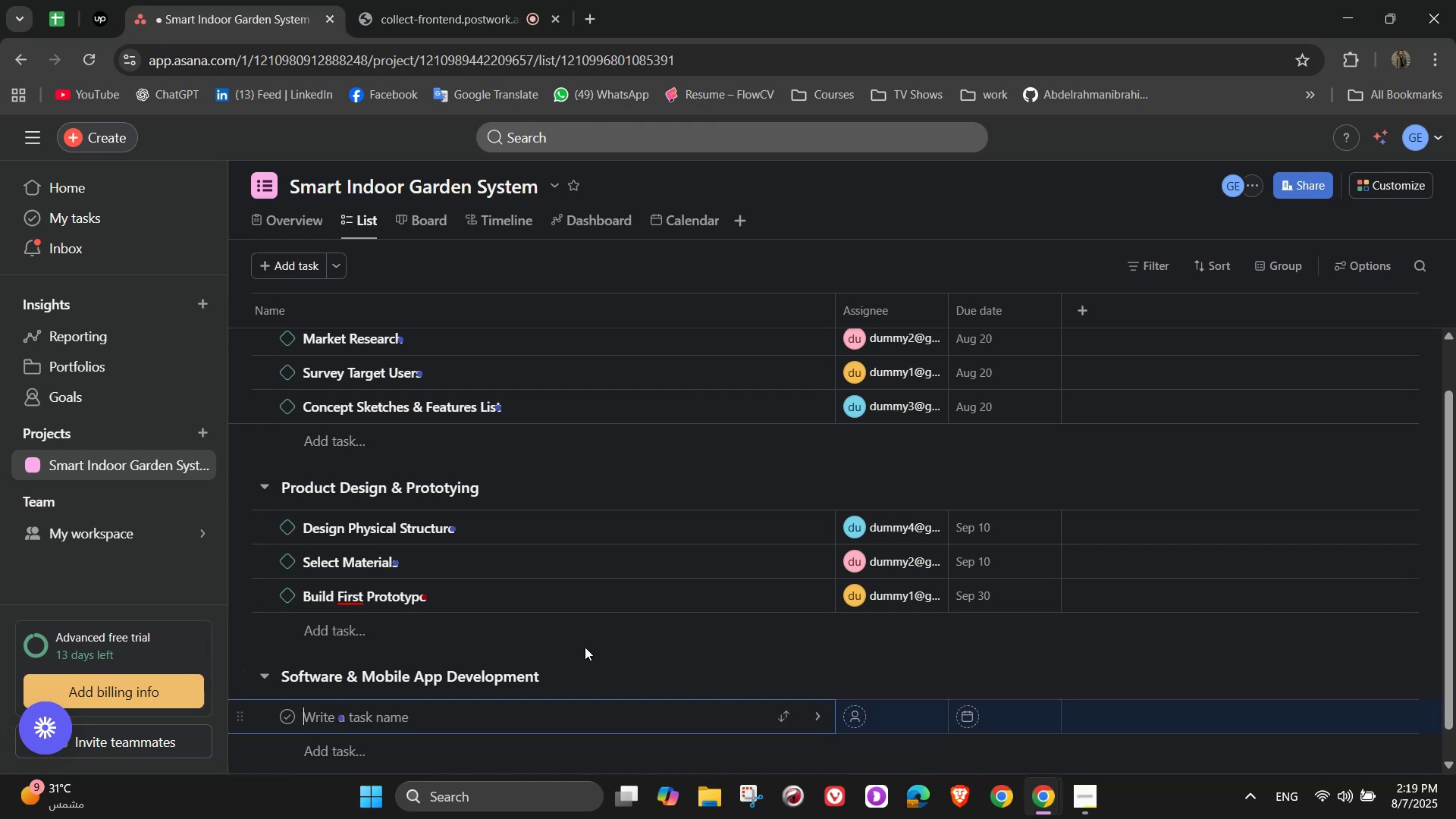 
scroll: coordinate [635, 643], scroll_direction: down, amount: 2.0
 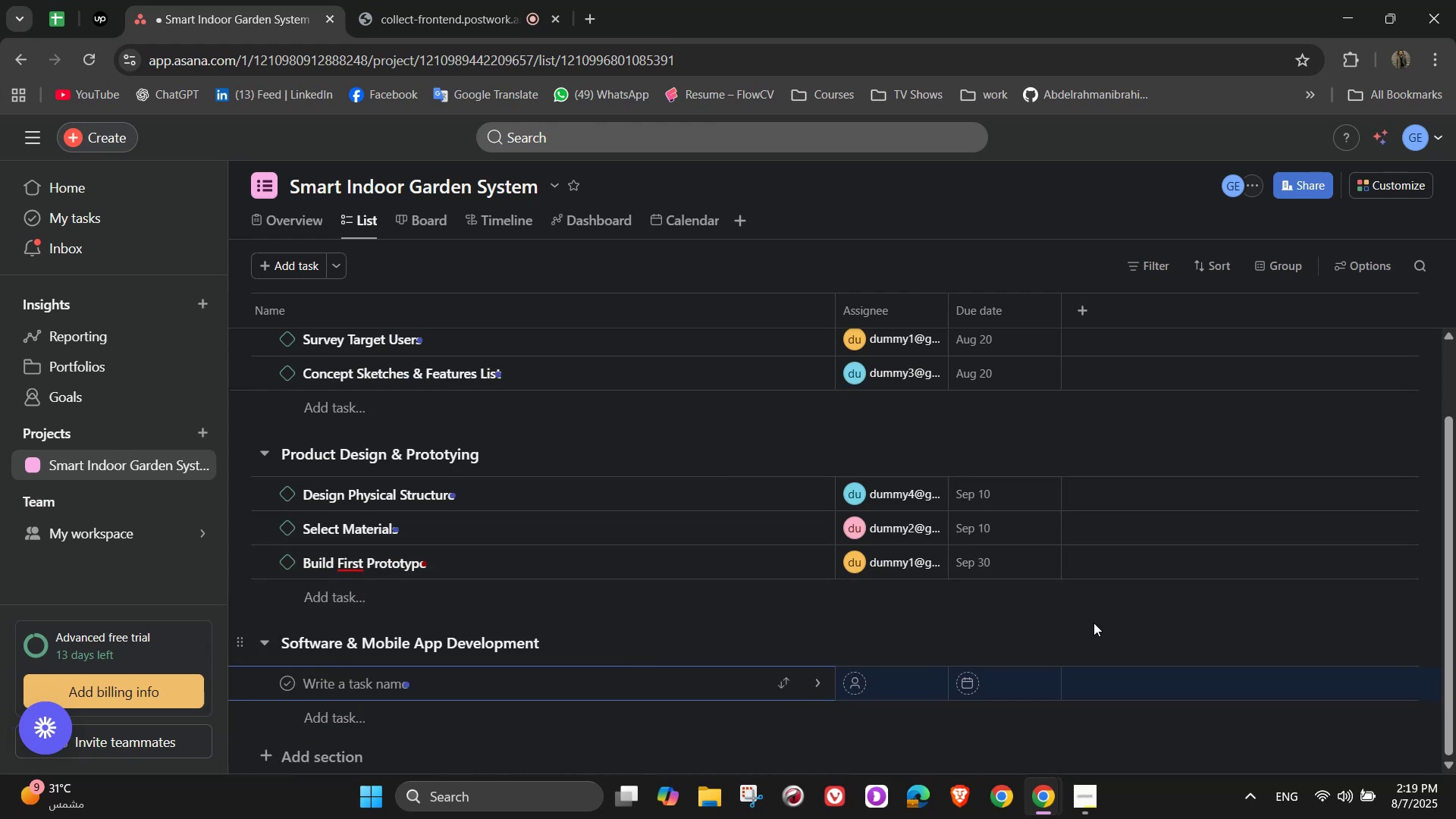 
type(Create )
 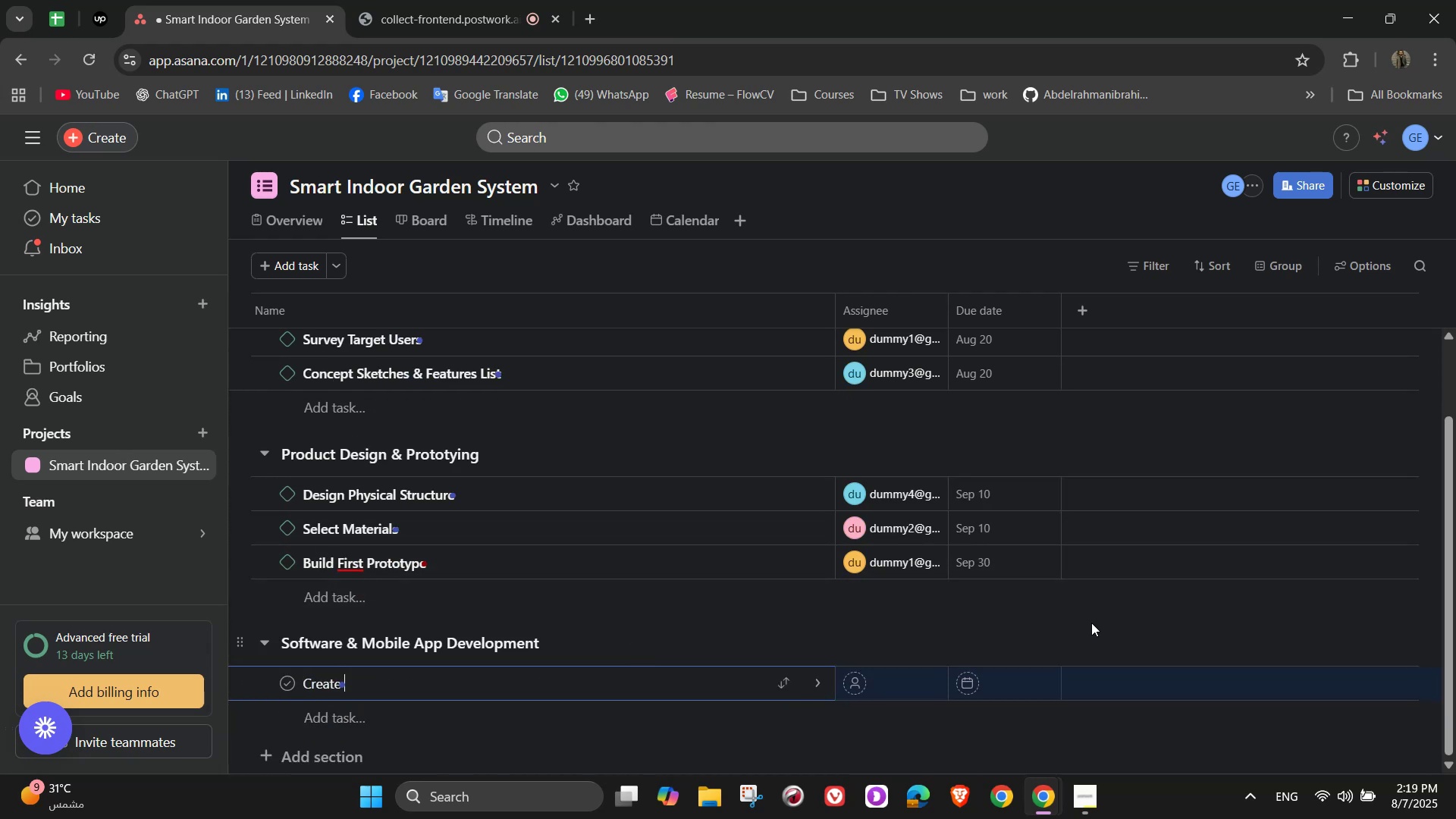 
type(App Wireframes)
 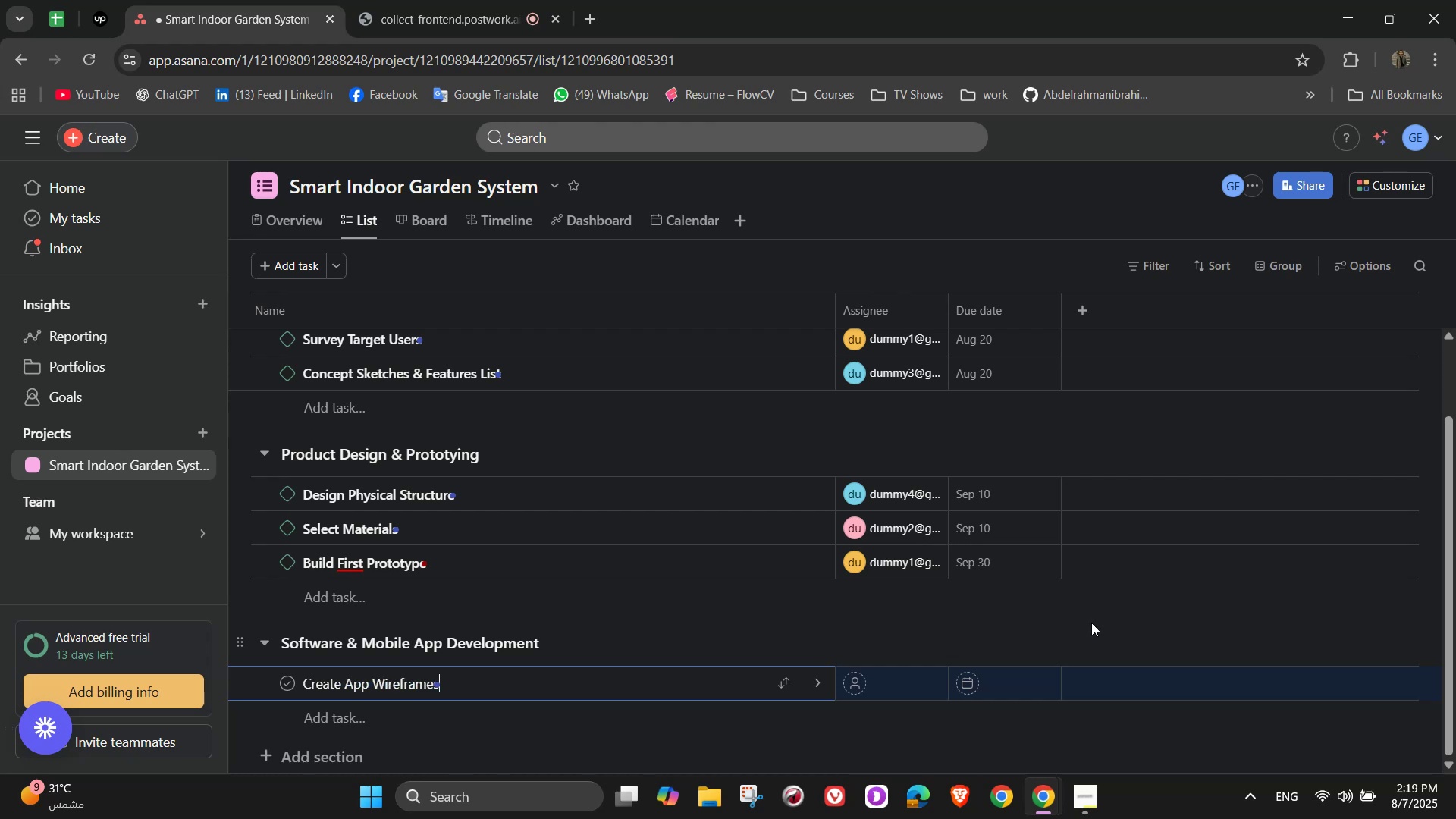 
left_click([822, 682])
 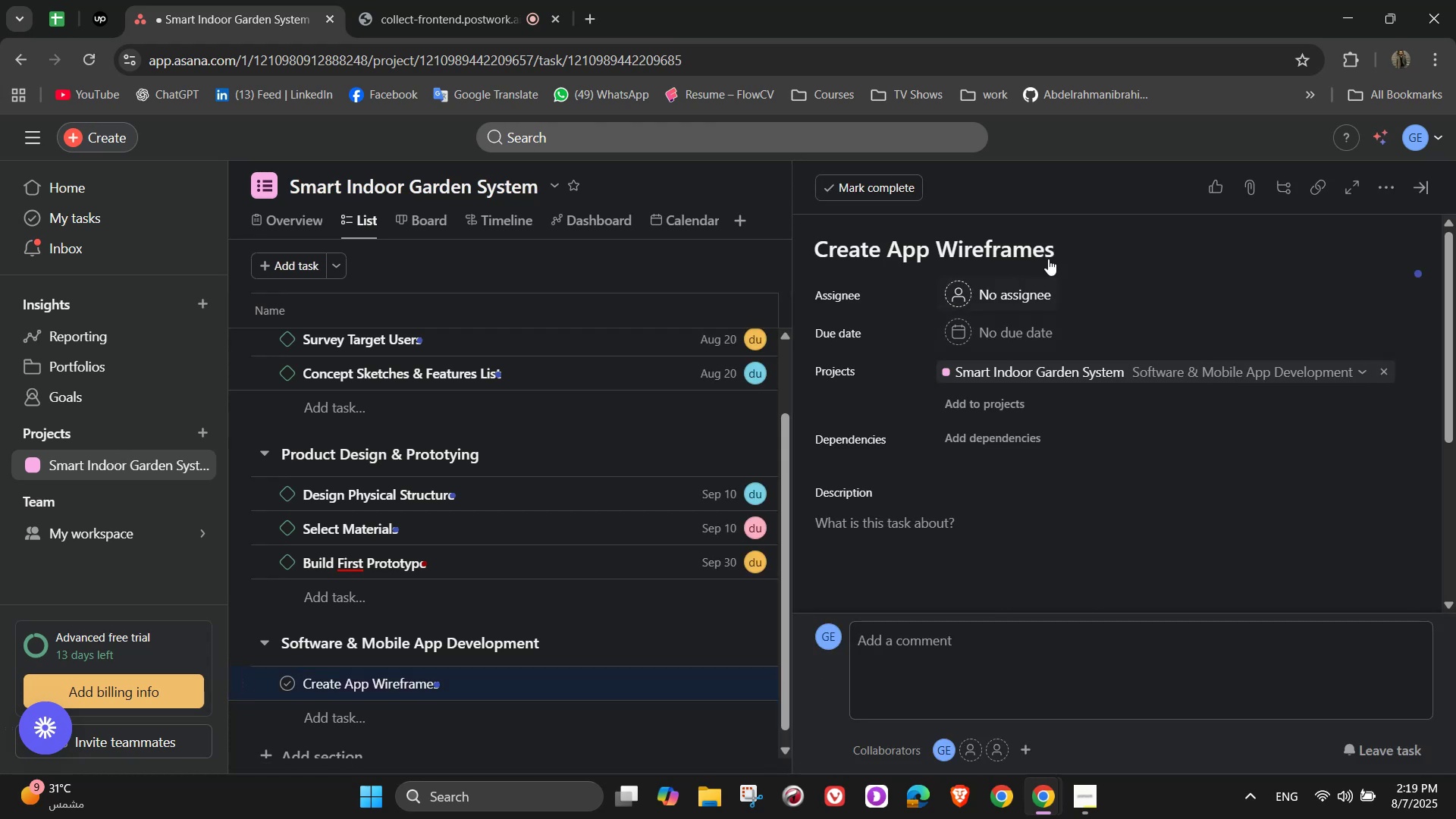 
left_click([1393, 193])
 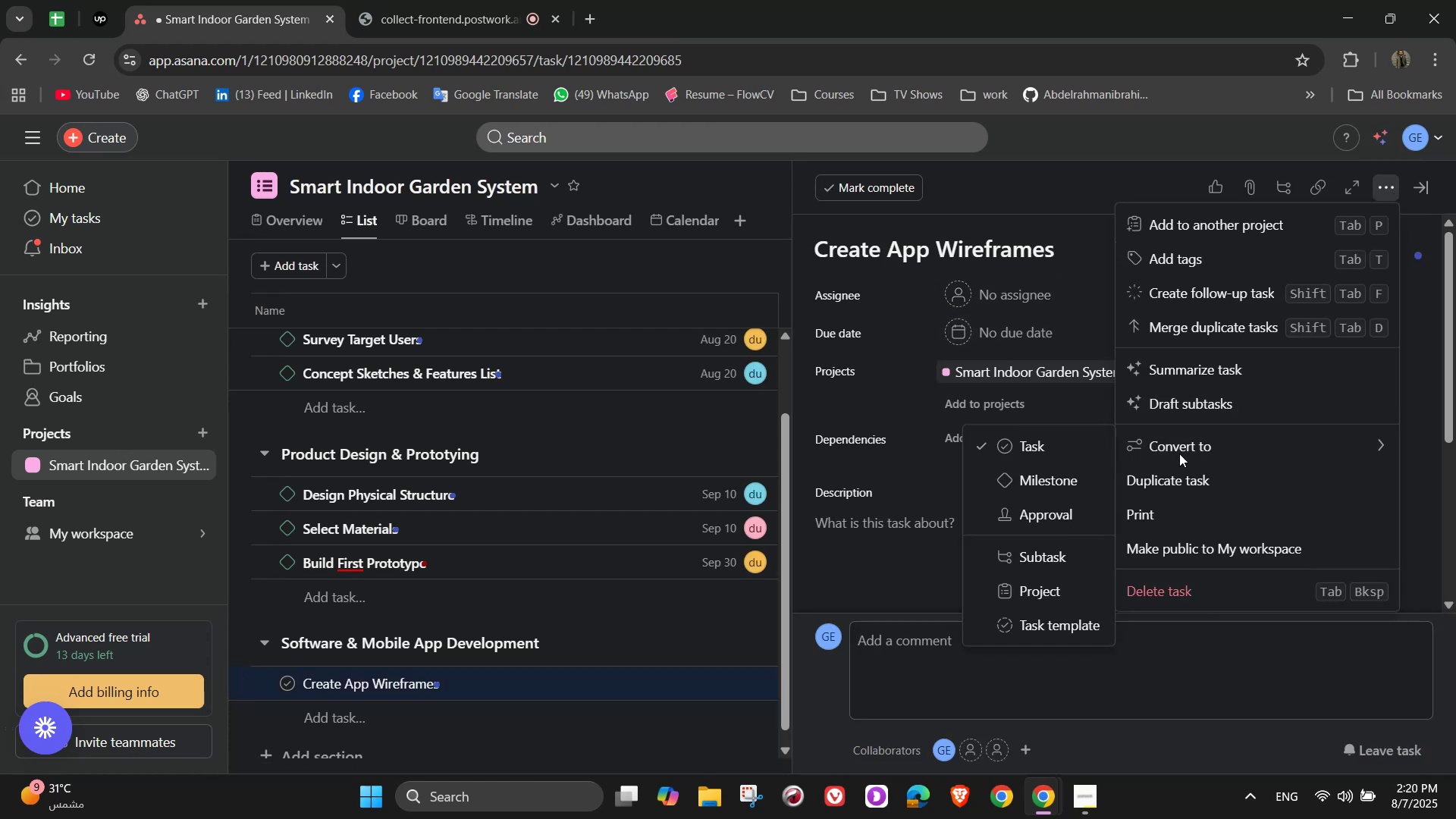 
left_click([1089, 475])
 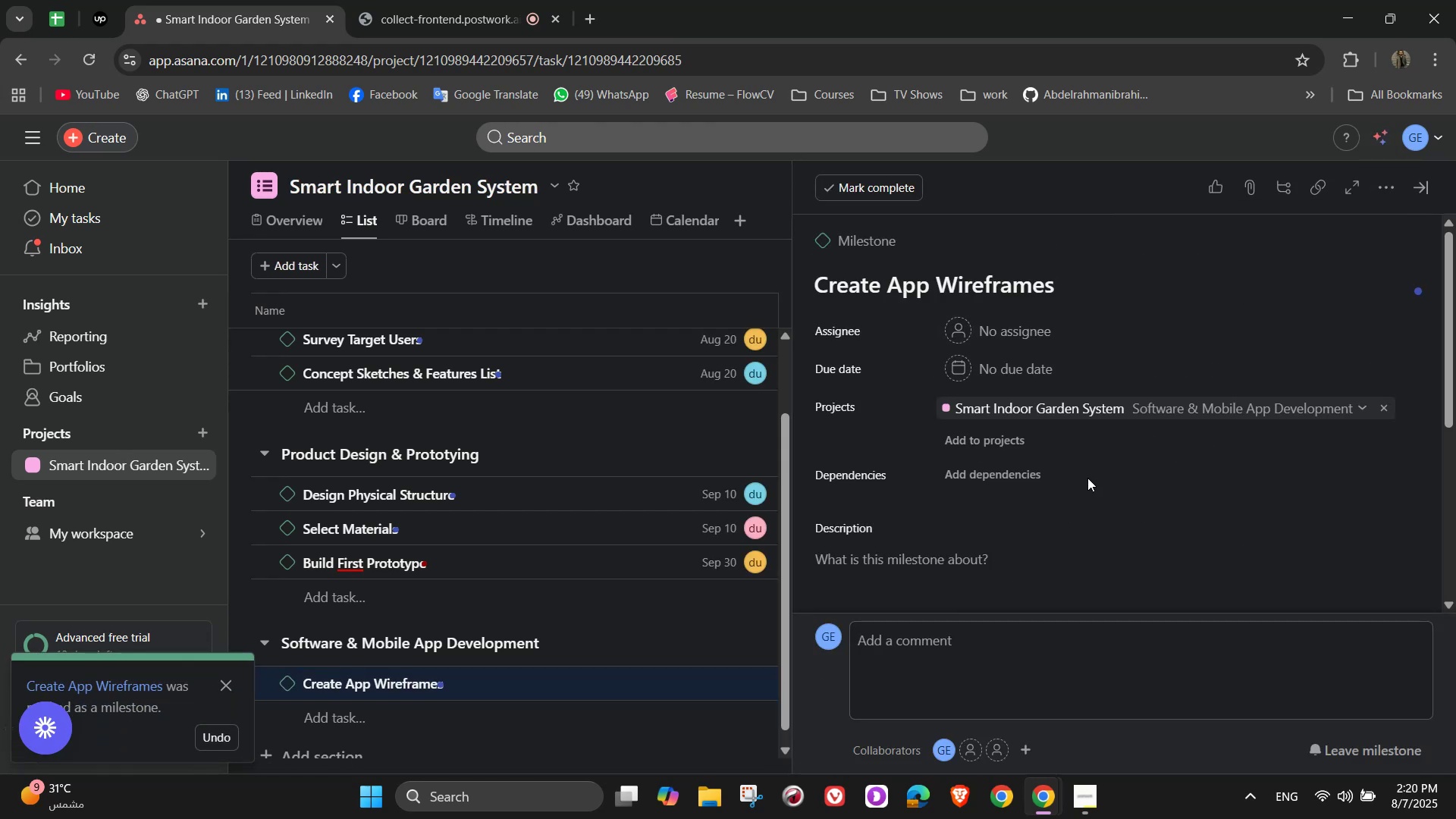 
left_click([1026, 333])
 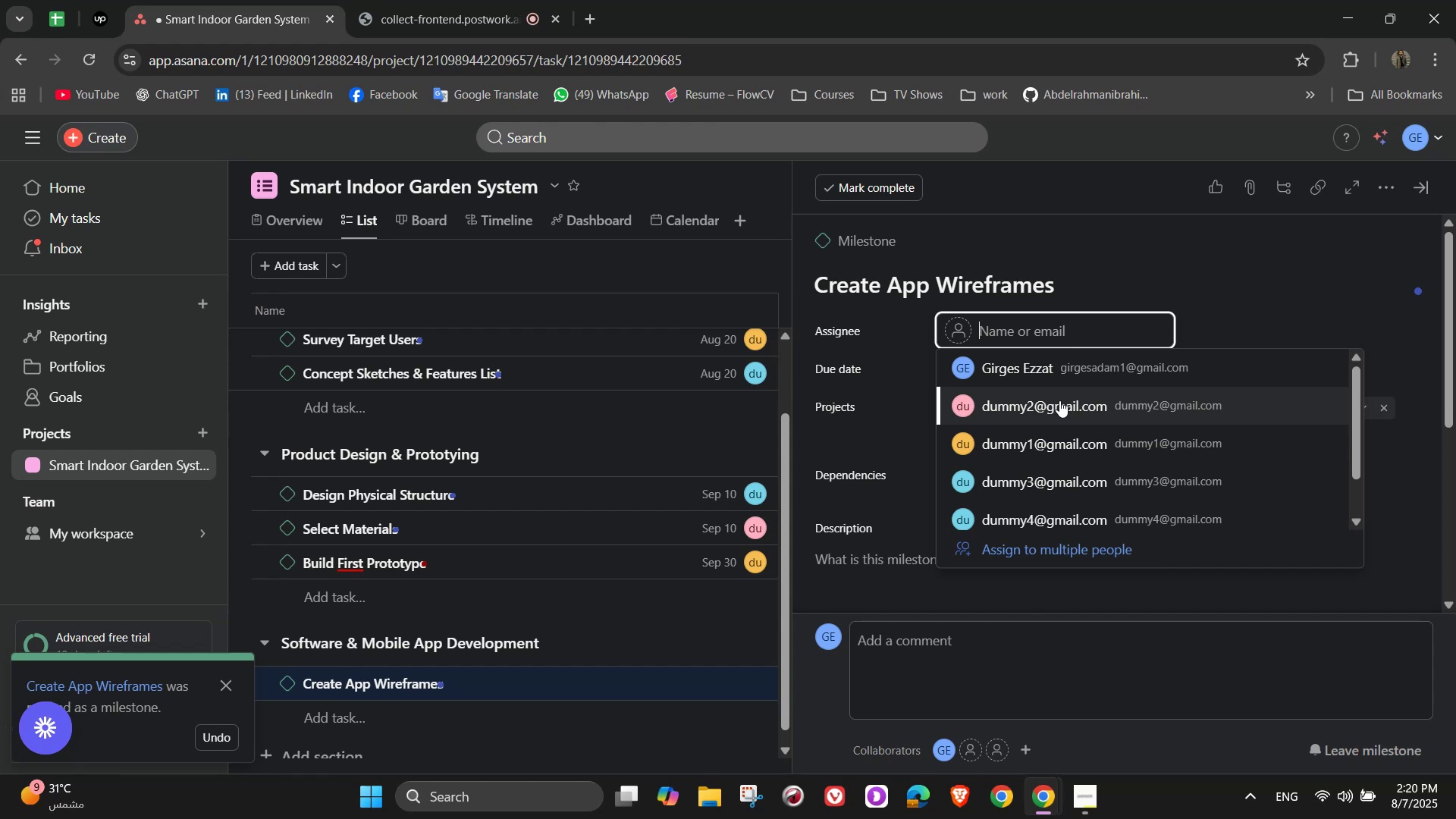 
wait(9.54)
 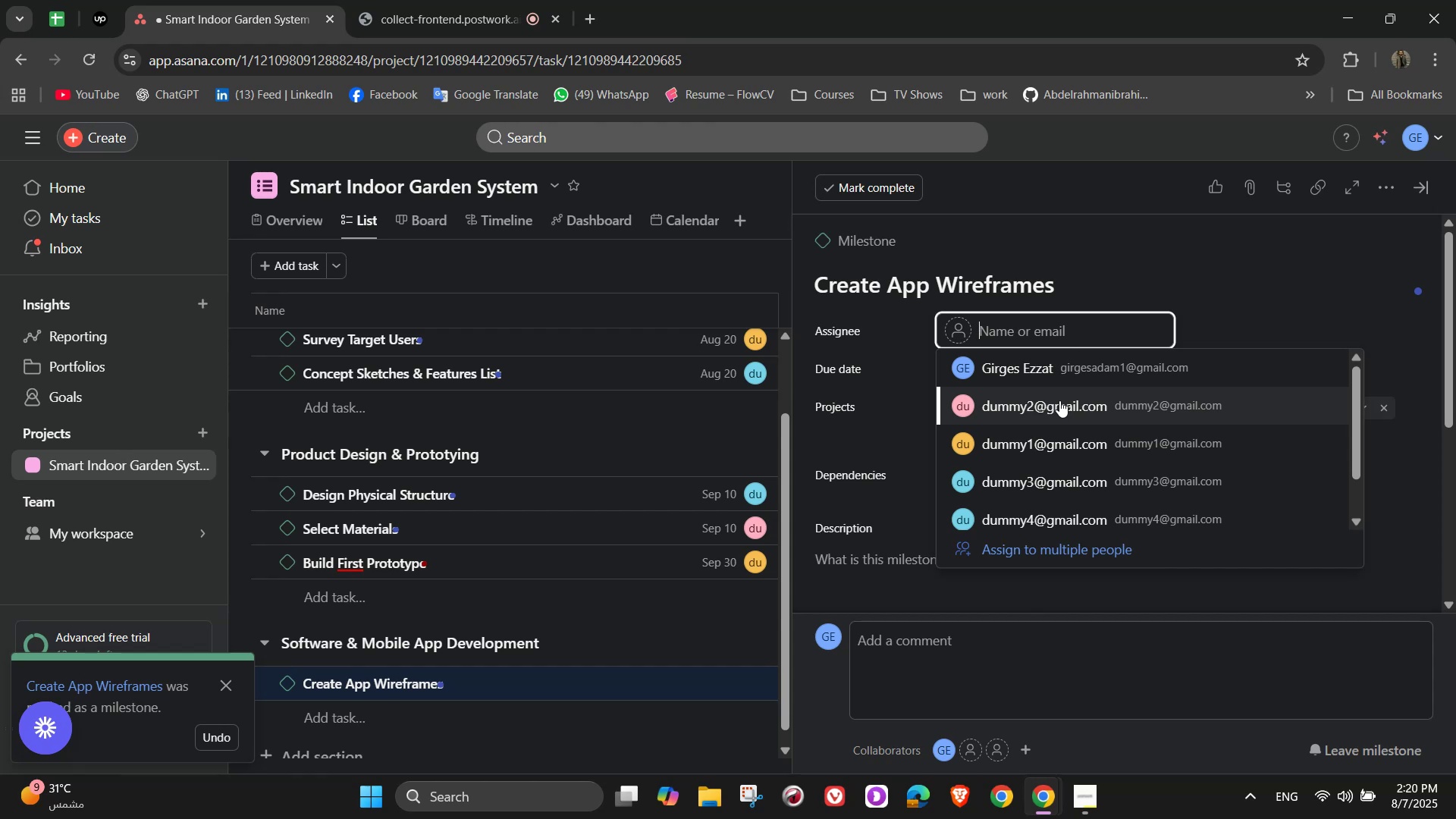 
left_click([1047, 513])
 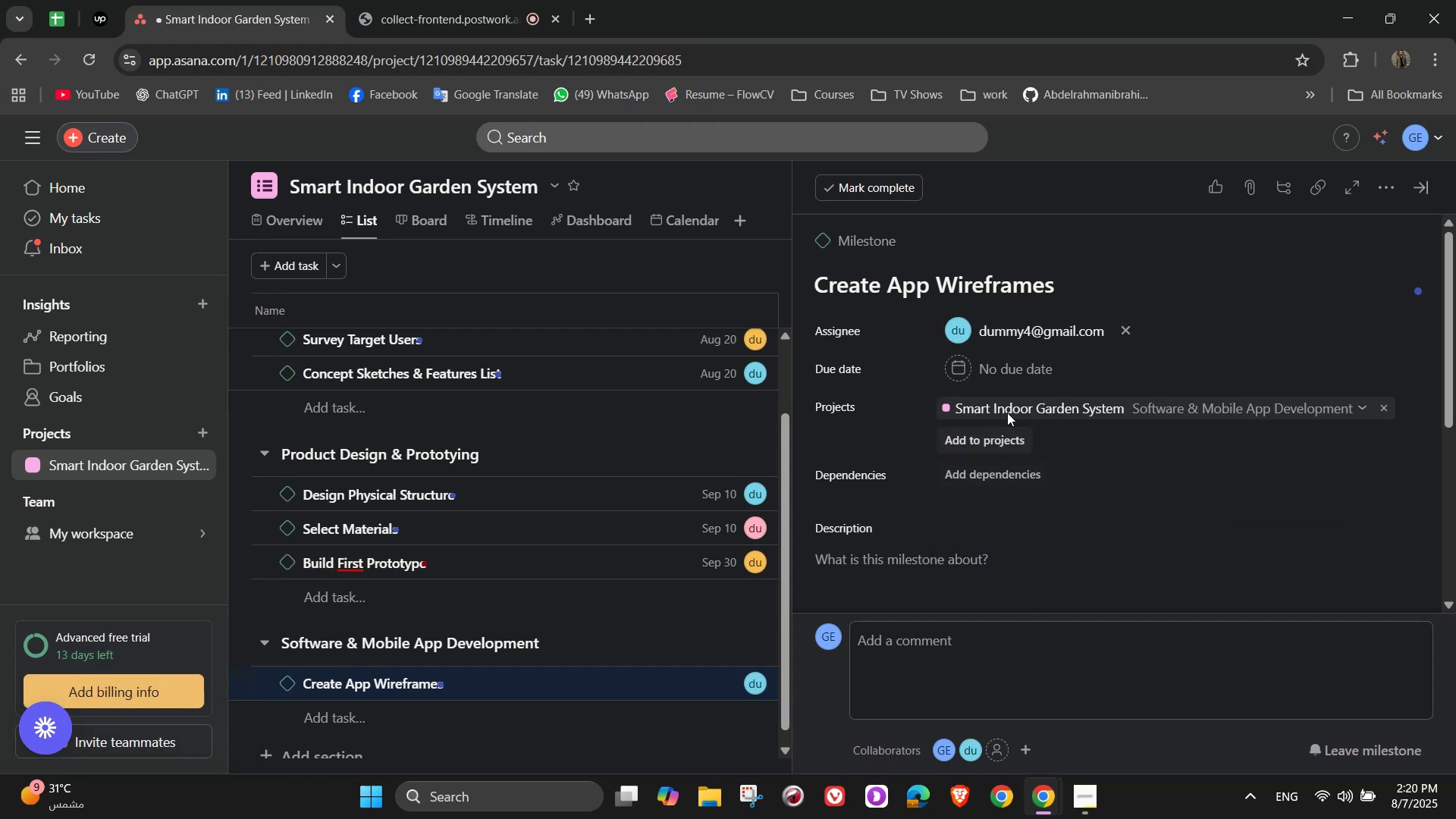 
left_click([1017, 366])
 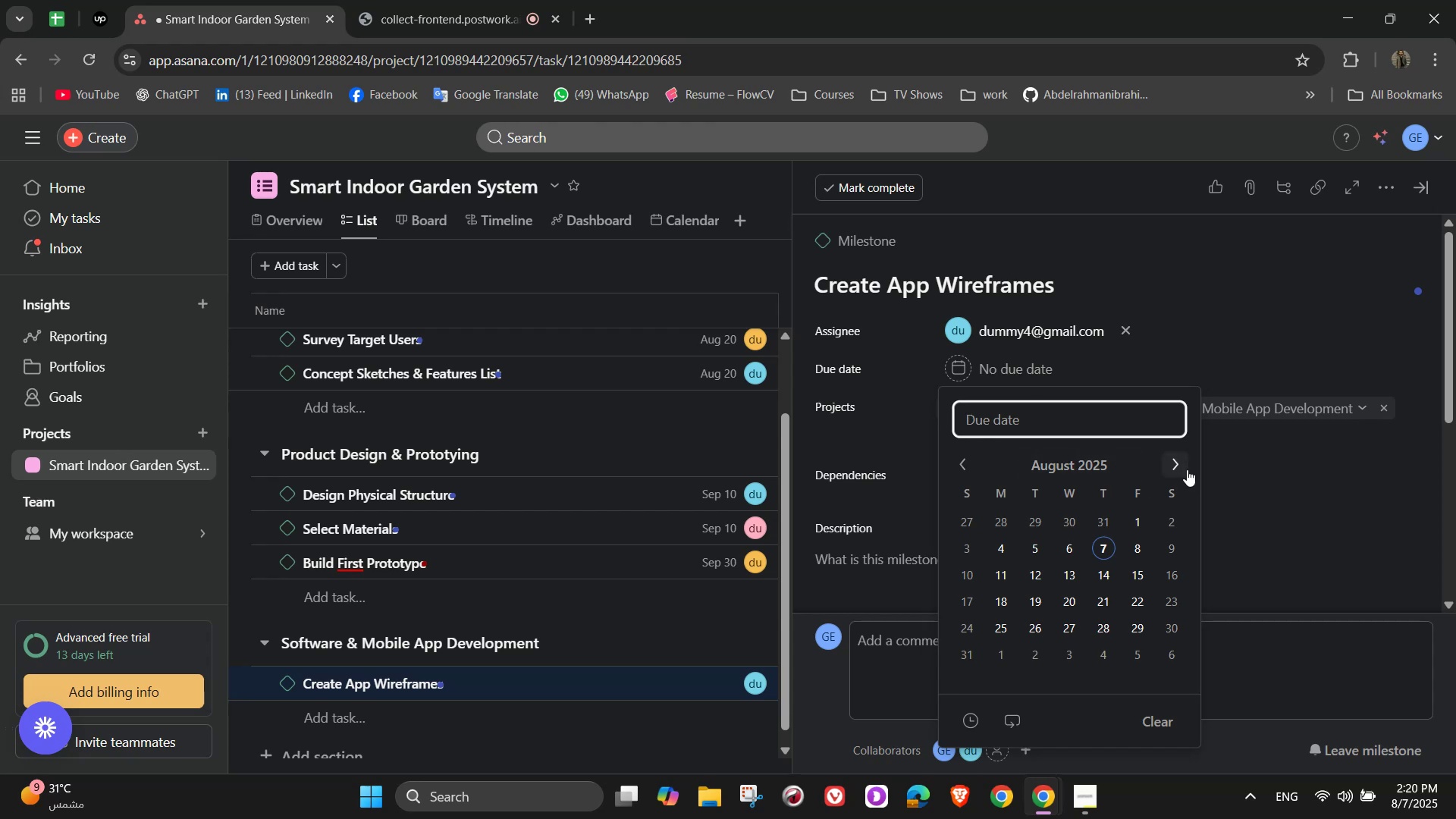 
left_click([1175, 461])
 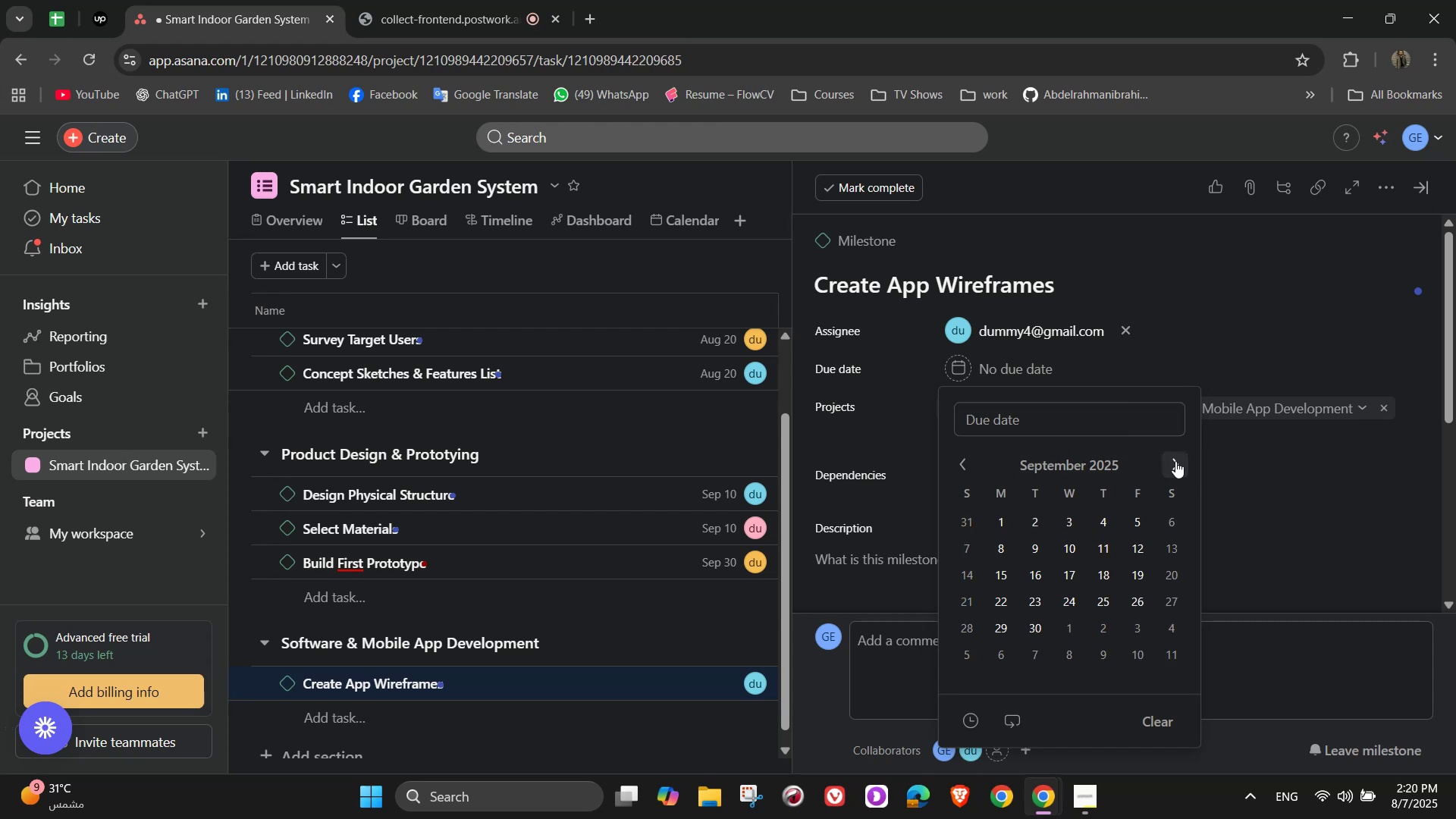 
left_click([1175, 461])
 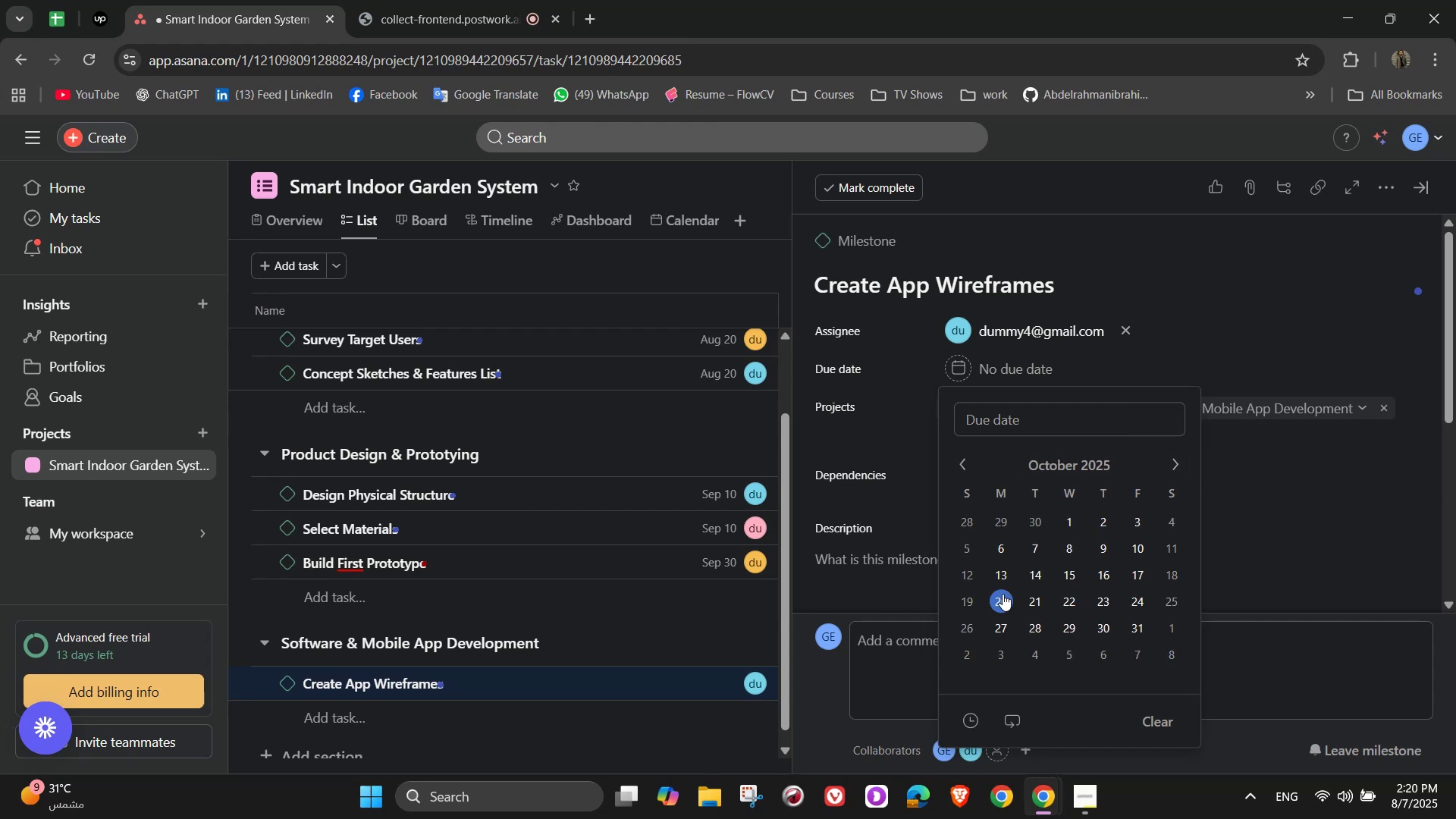 
wait(6.73)
 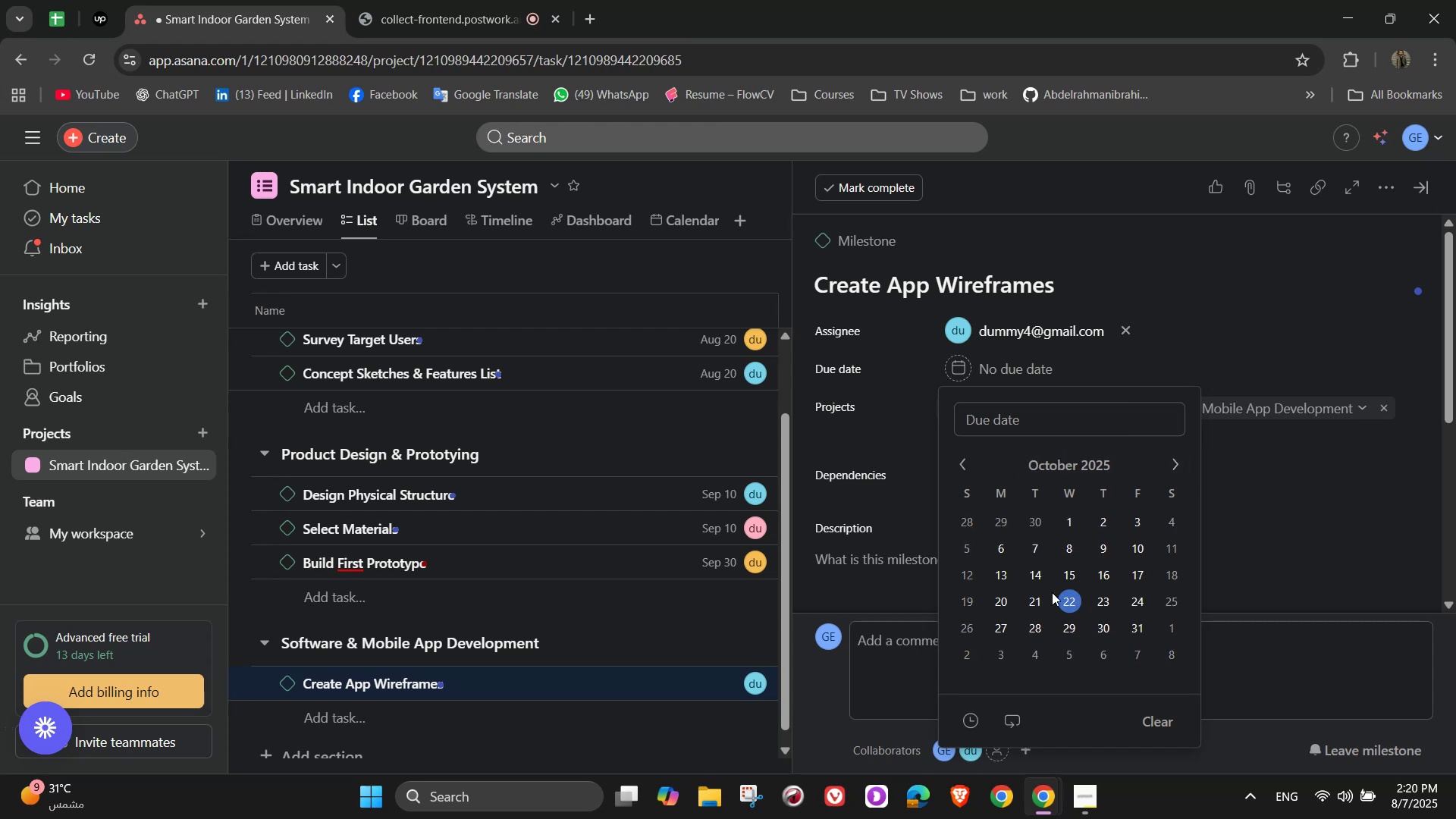 
left_click([1003, 594])
 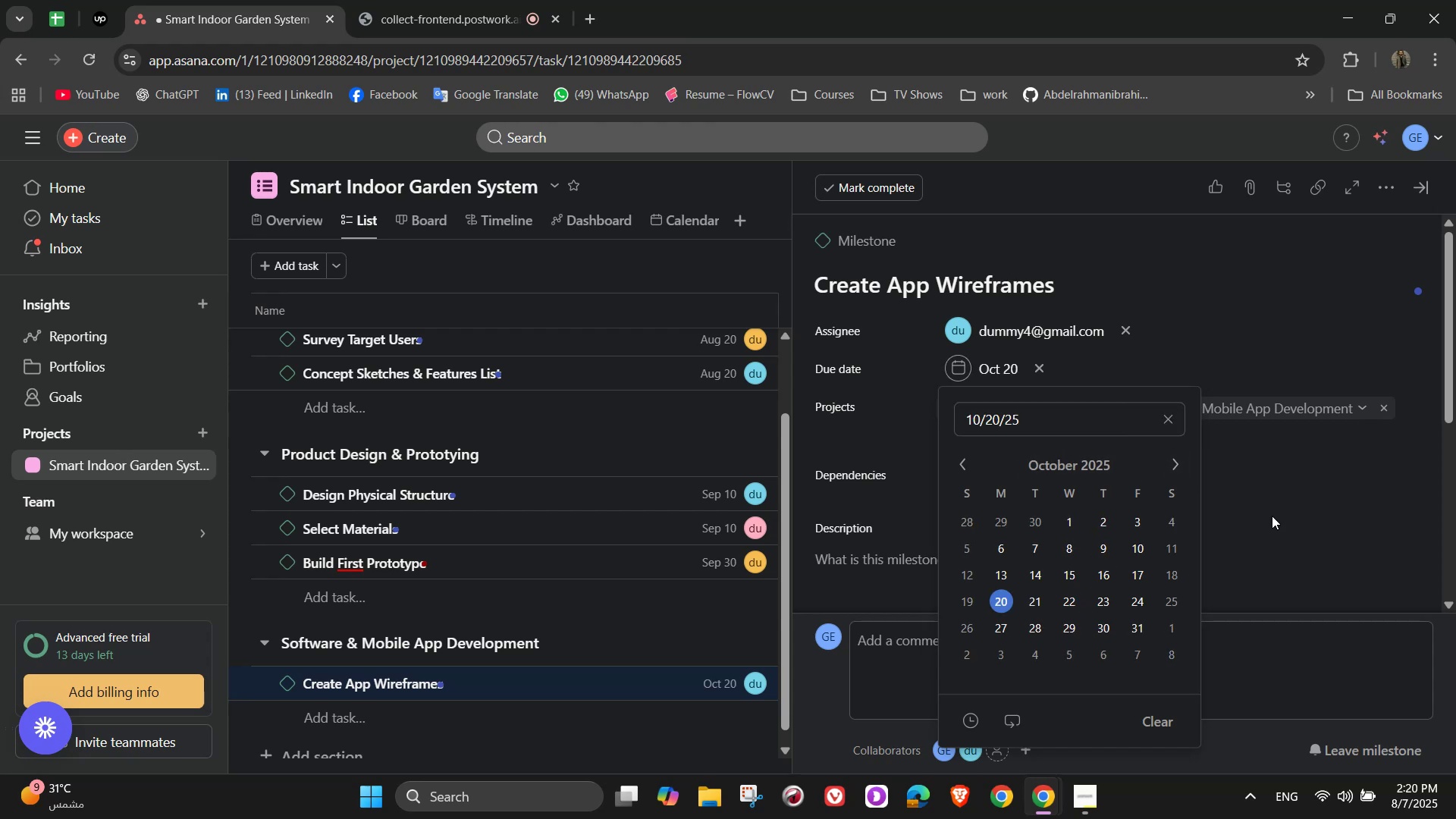 
left_click([1272, 504])
 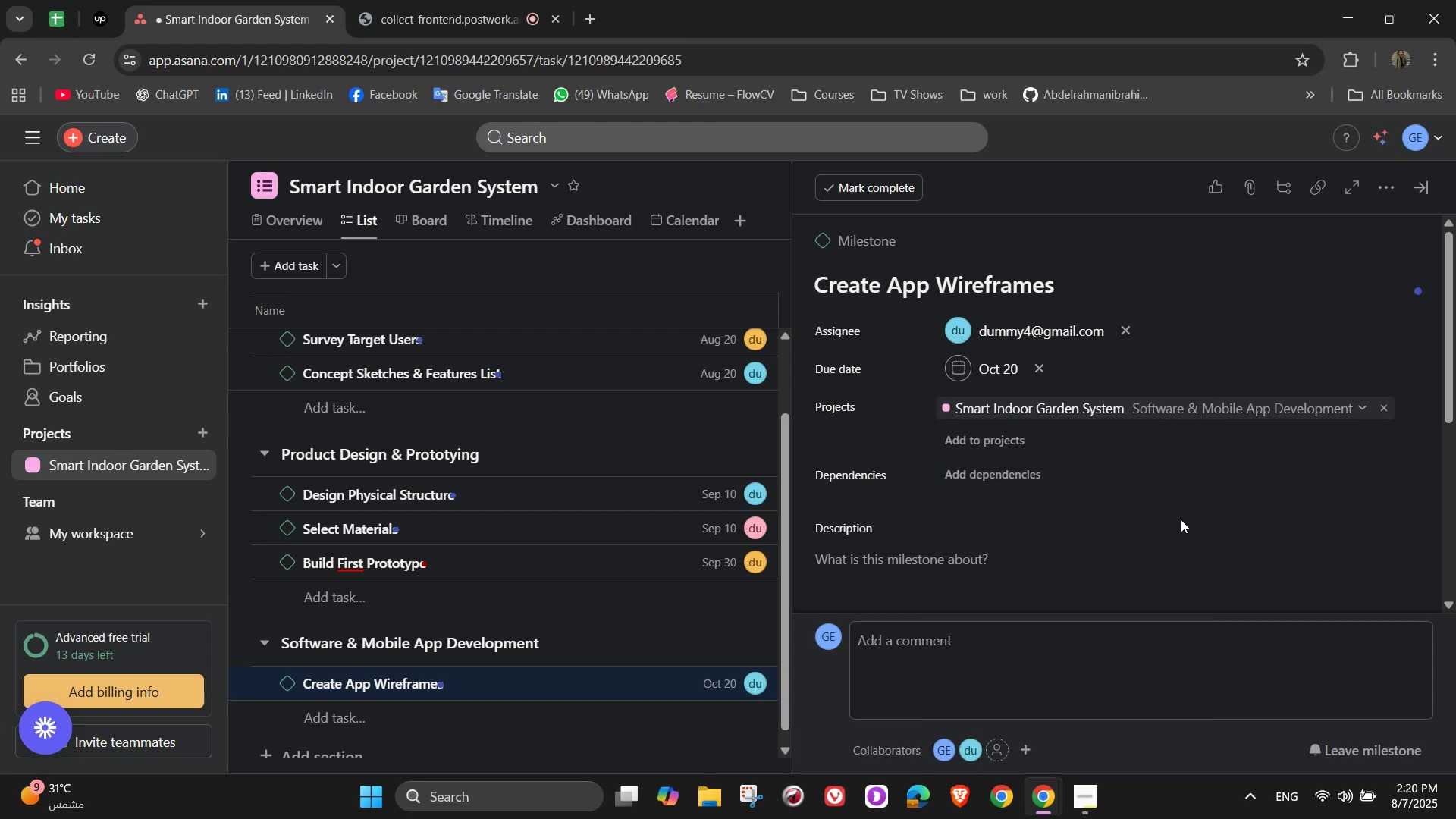 
scroll: coordinate [1164, 530], scroll_direction: down, amount: 3.0
 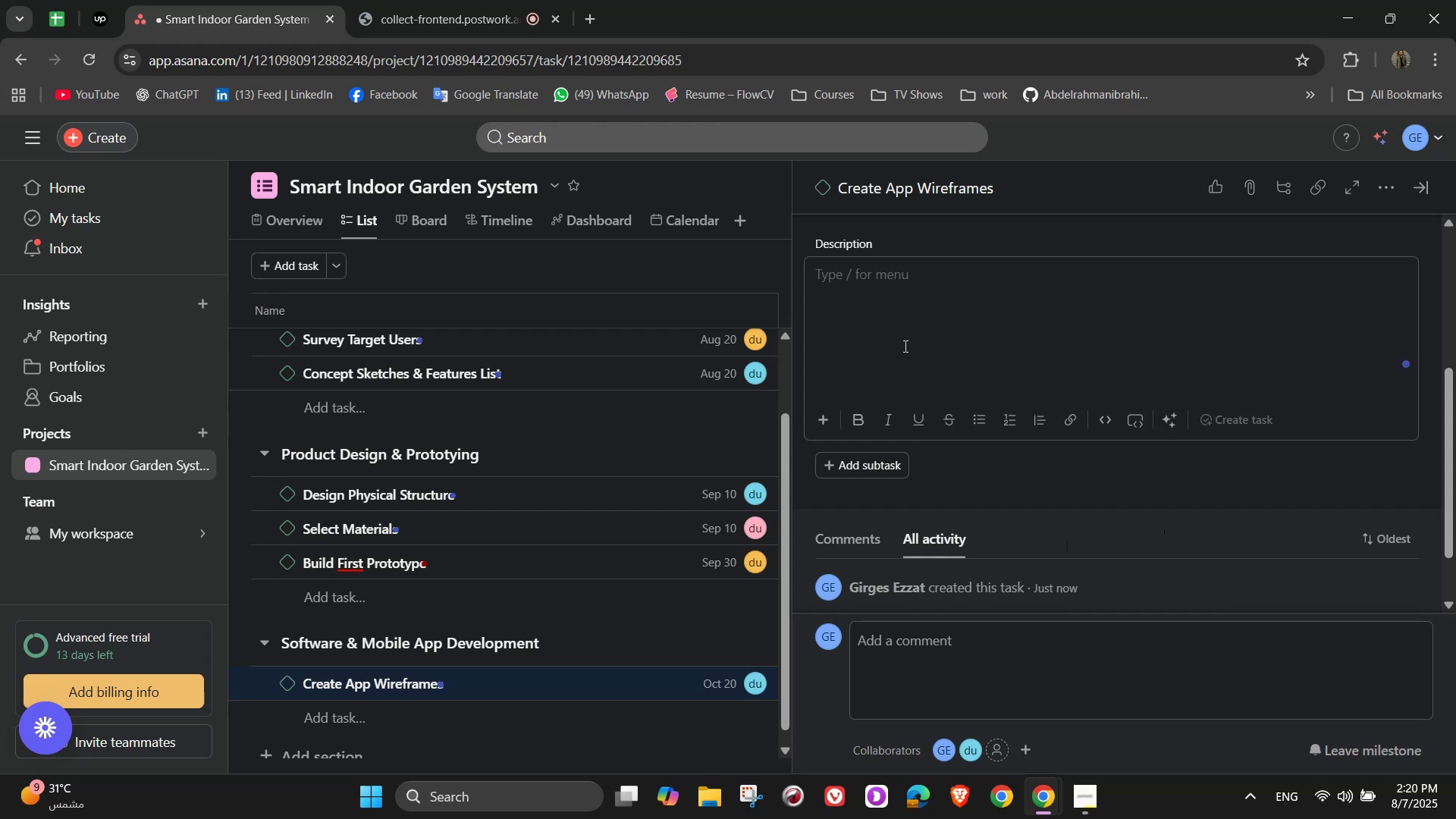 
type(Plan out the app)
 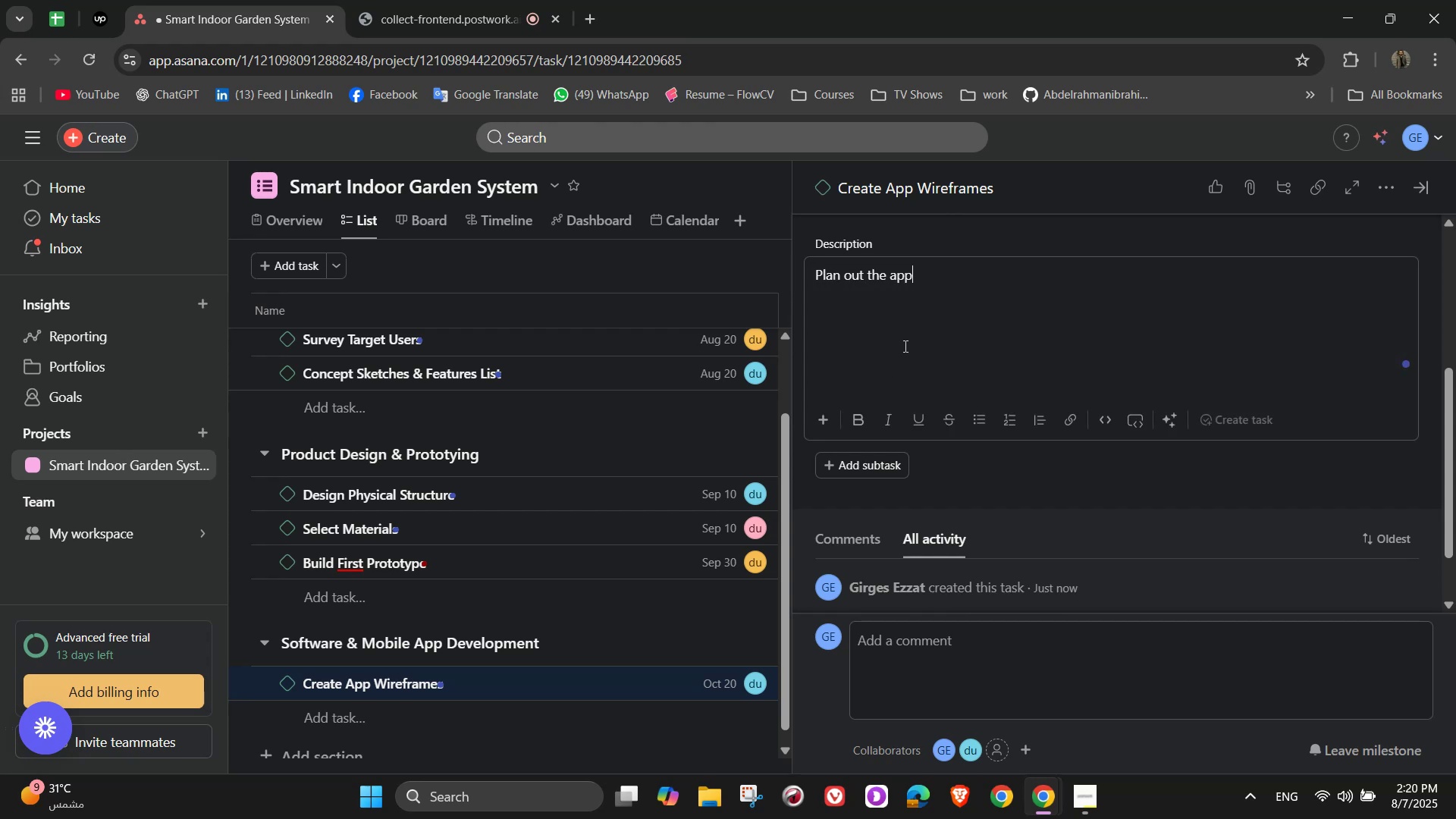 
key(Enter)
 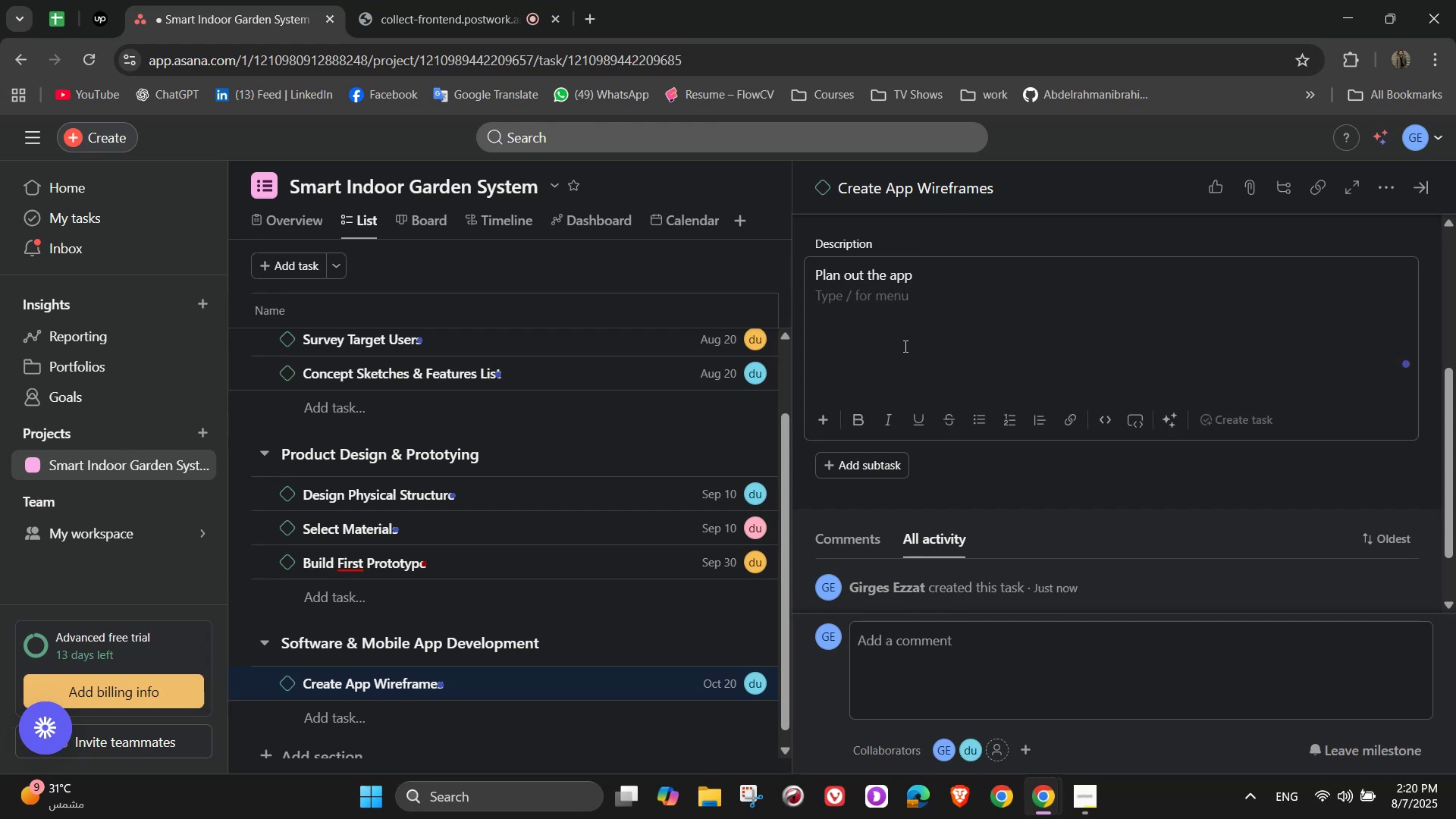 
key(Backspace)
type('s user)
 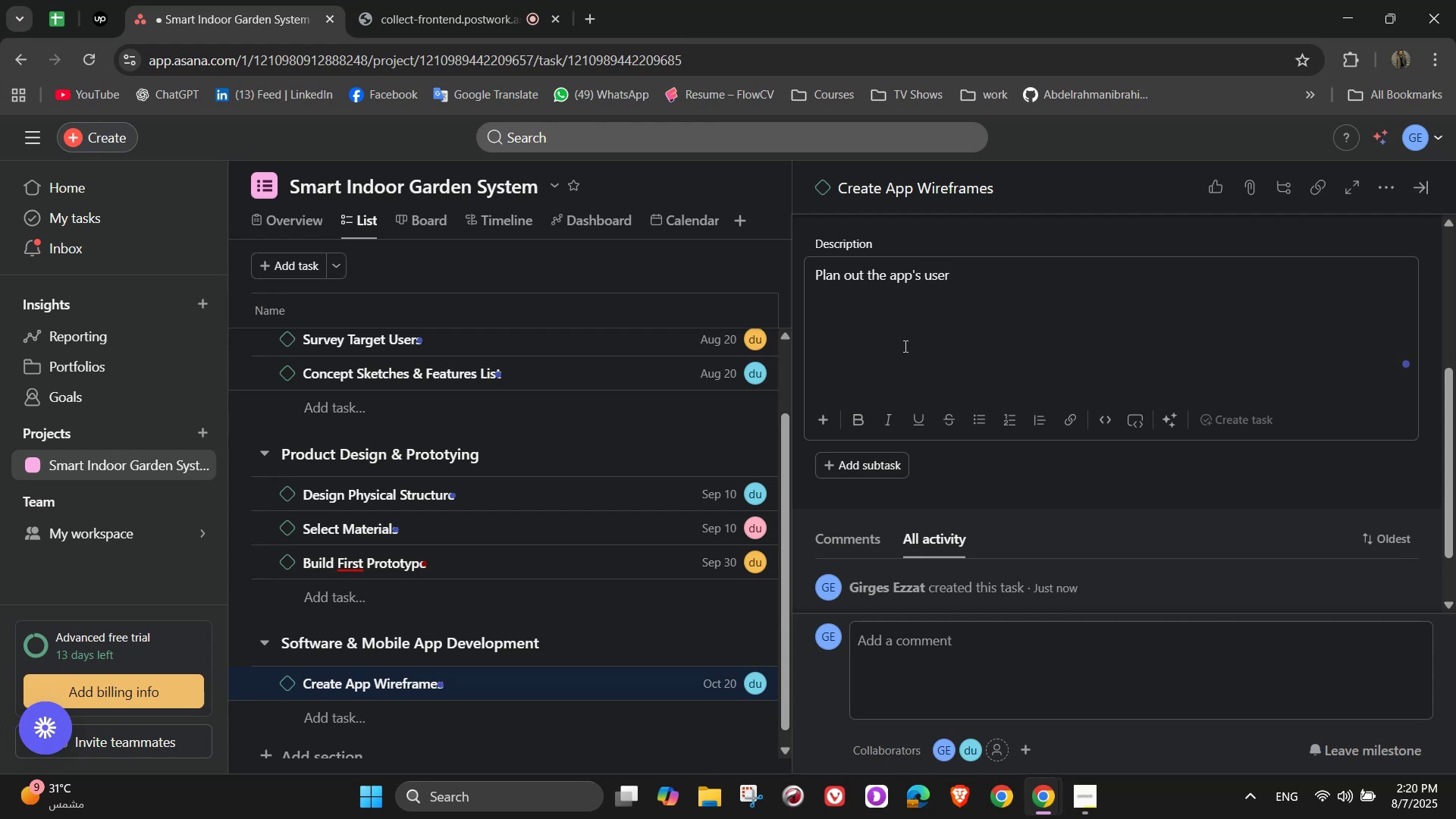 
type( interface)
 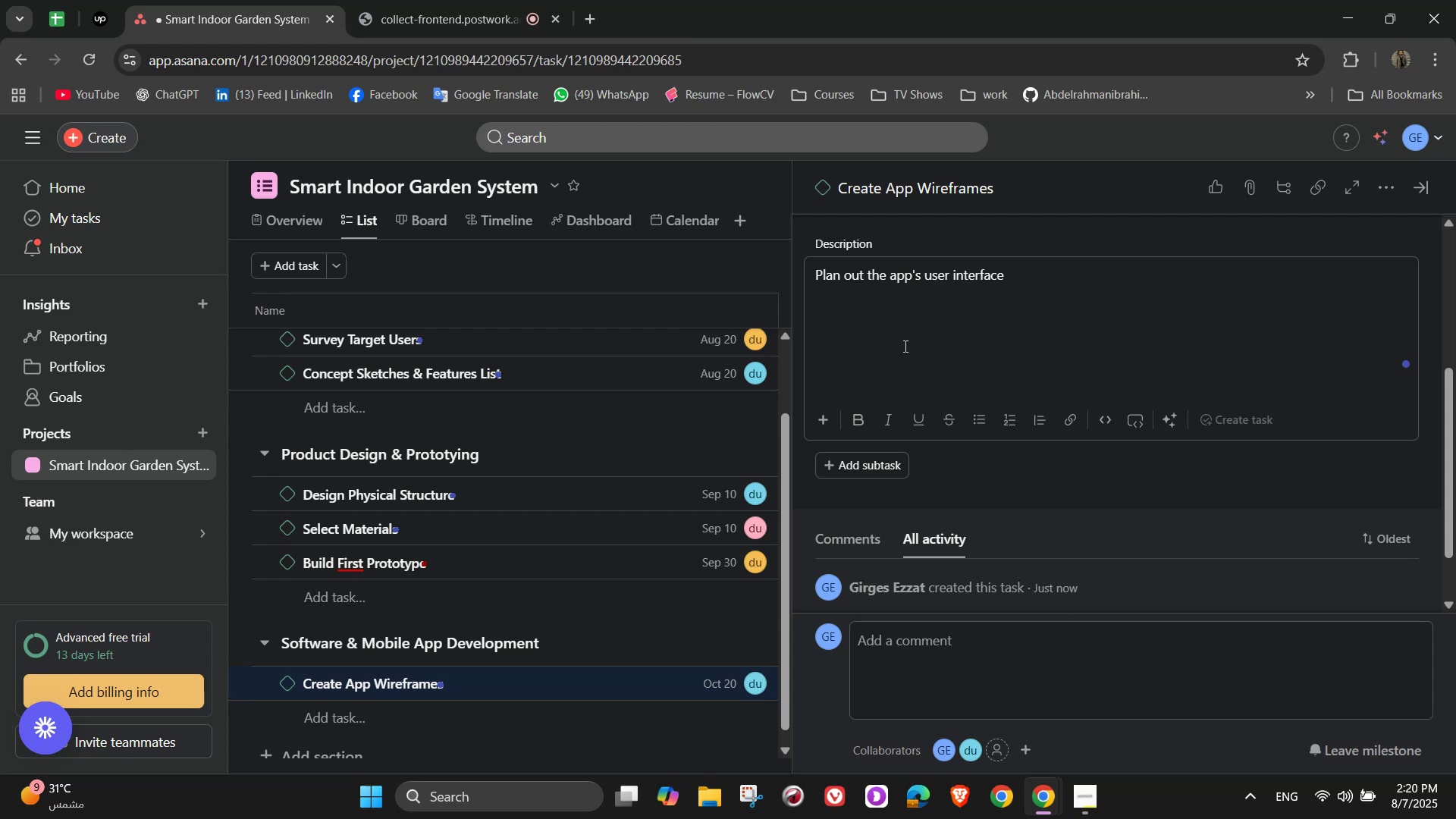 
left_click([904, 346])
 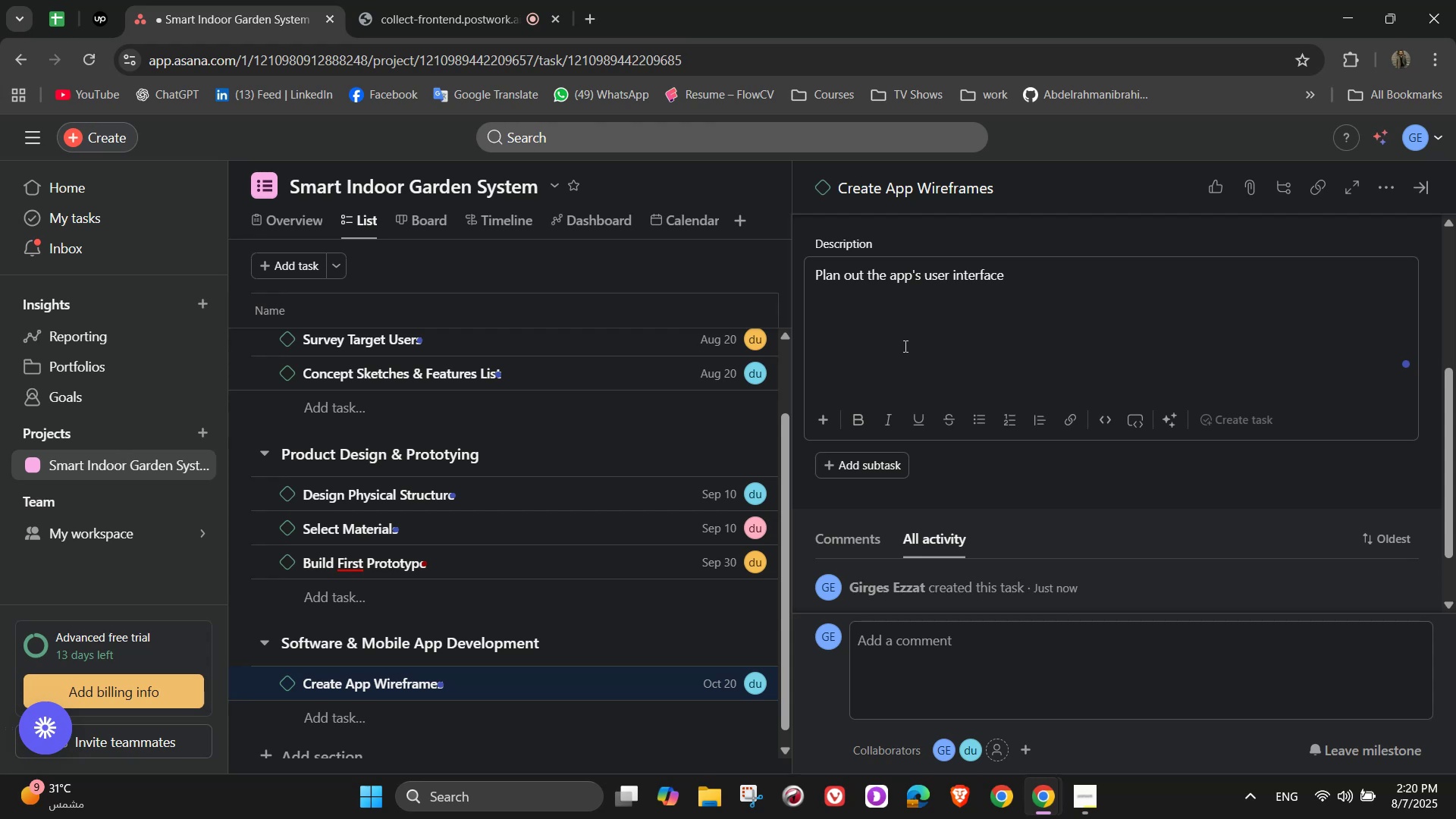 
key(Comma)
 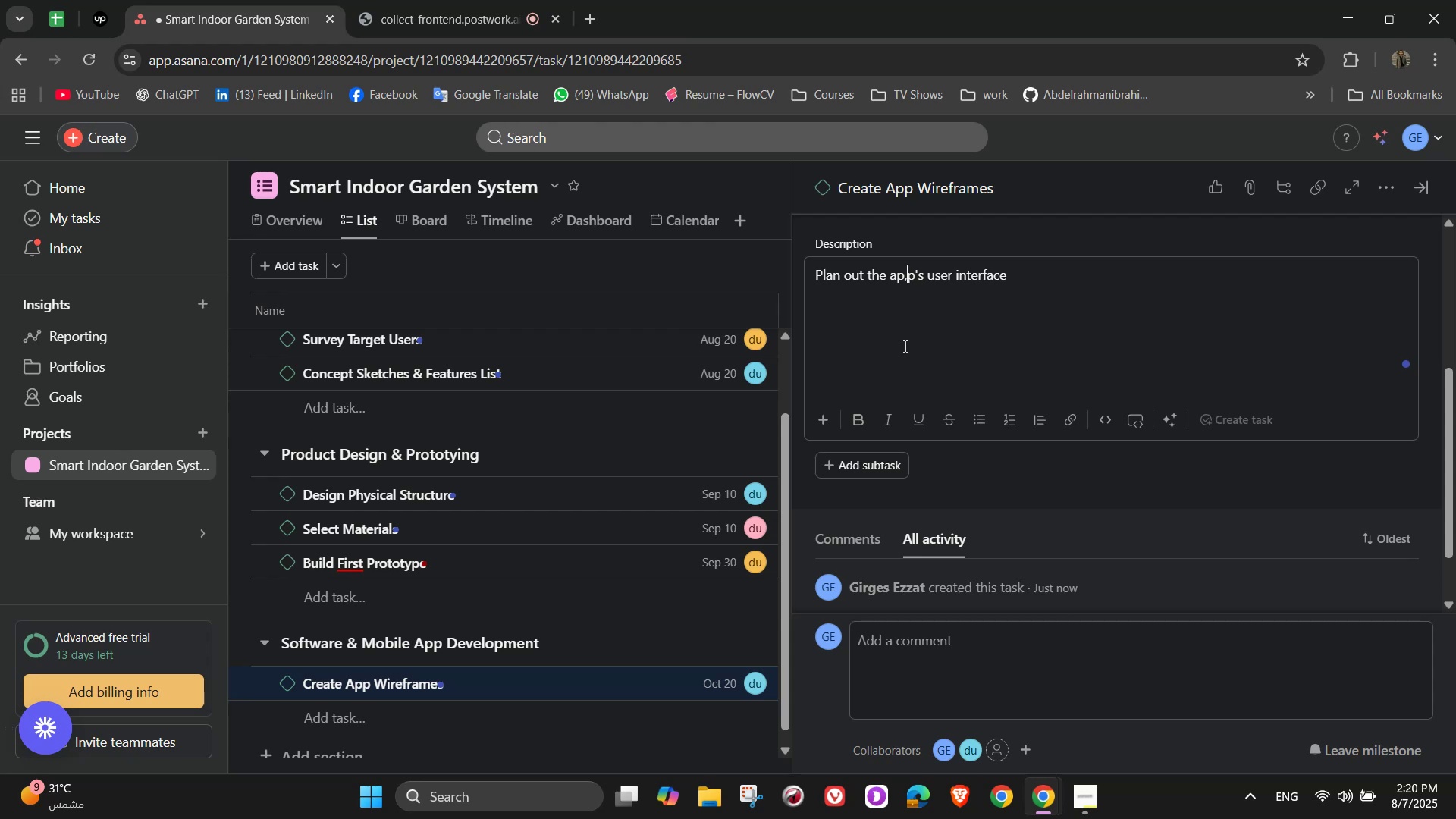 
key(Space)
 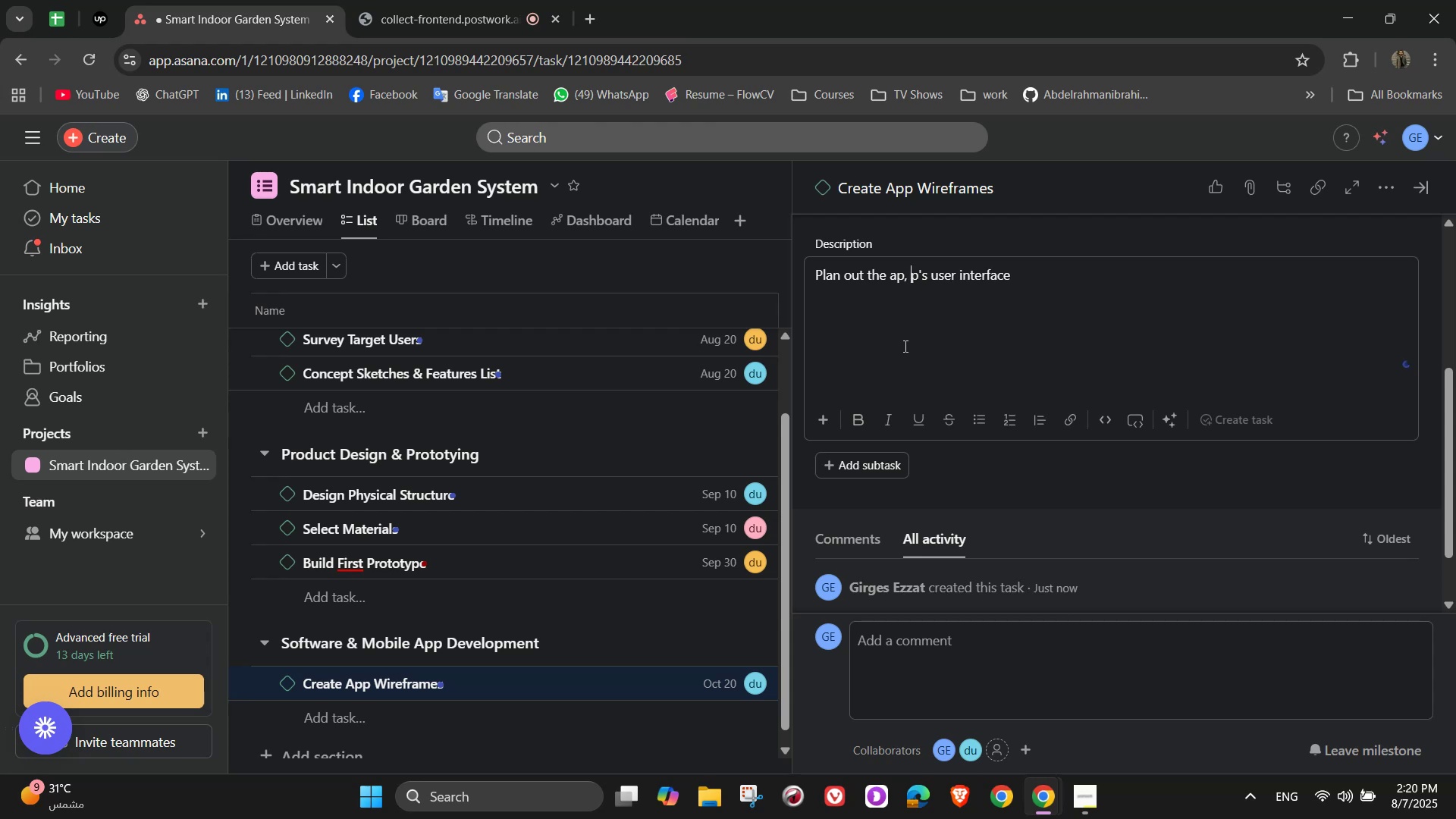 
key(Control+Z)
 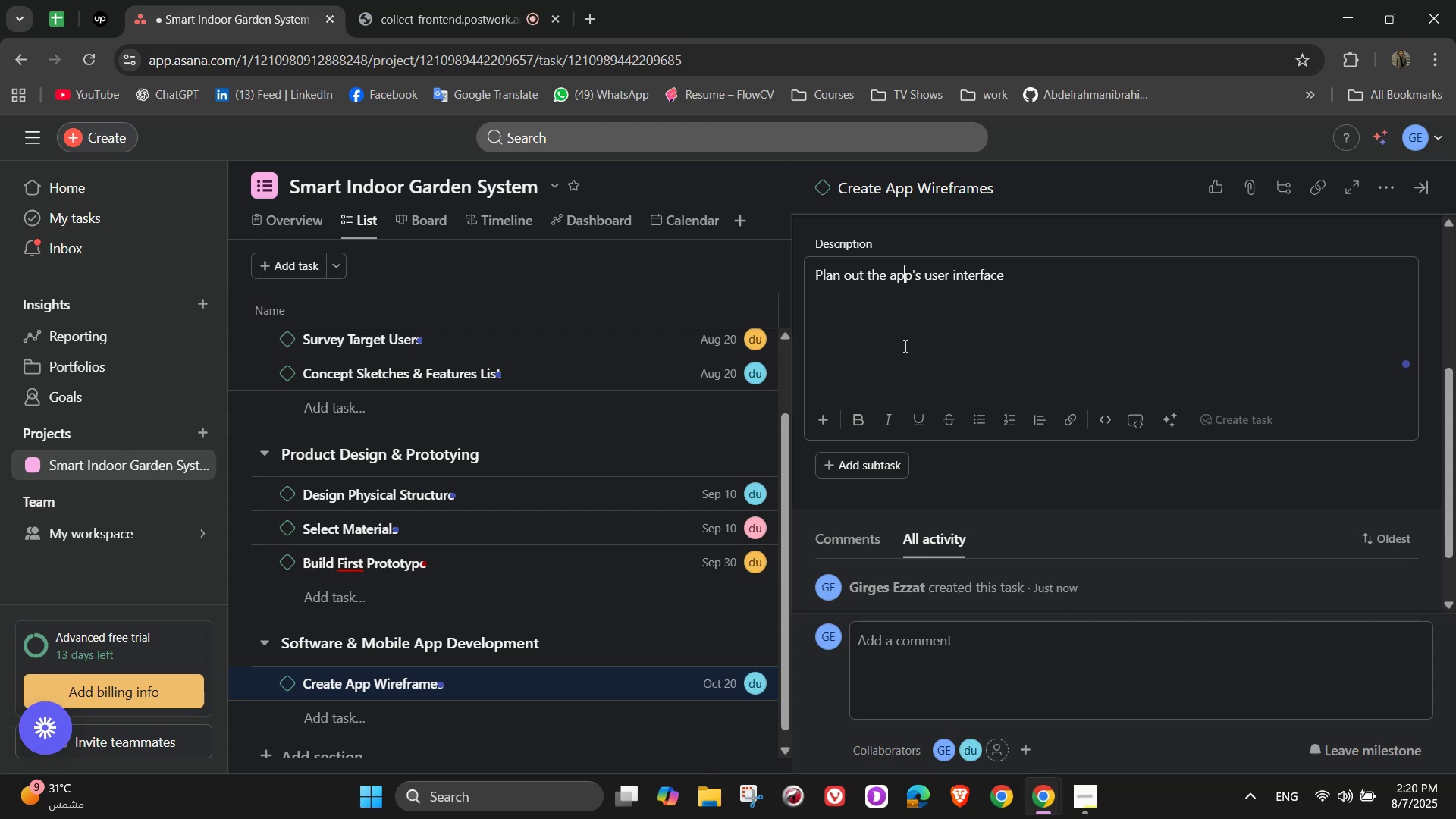 
key(Control+Z)
 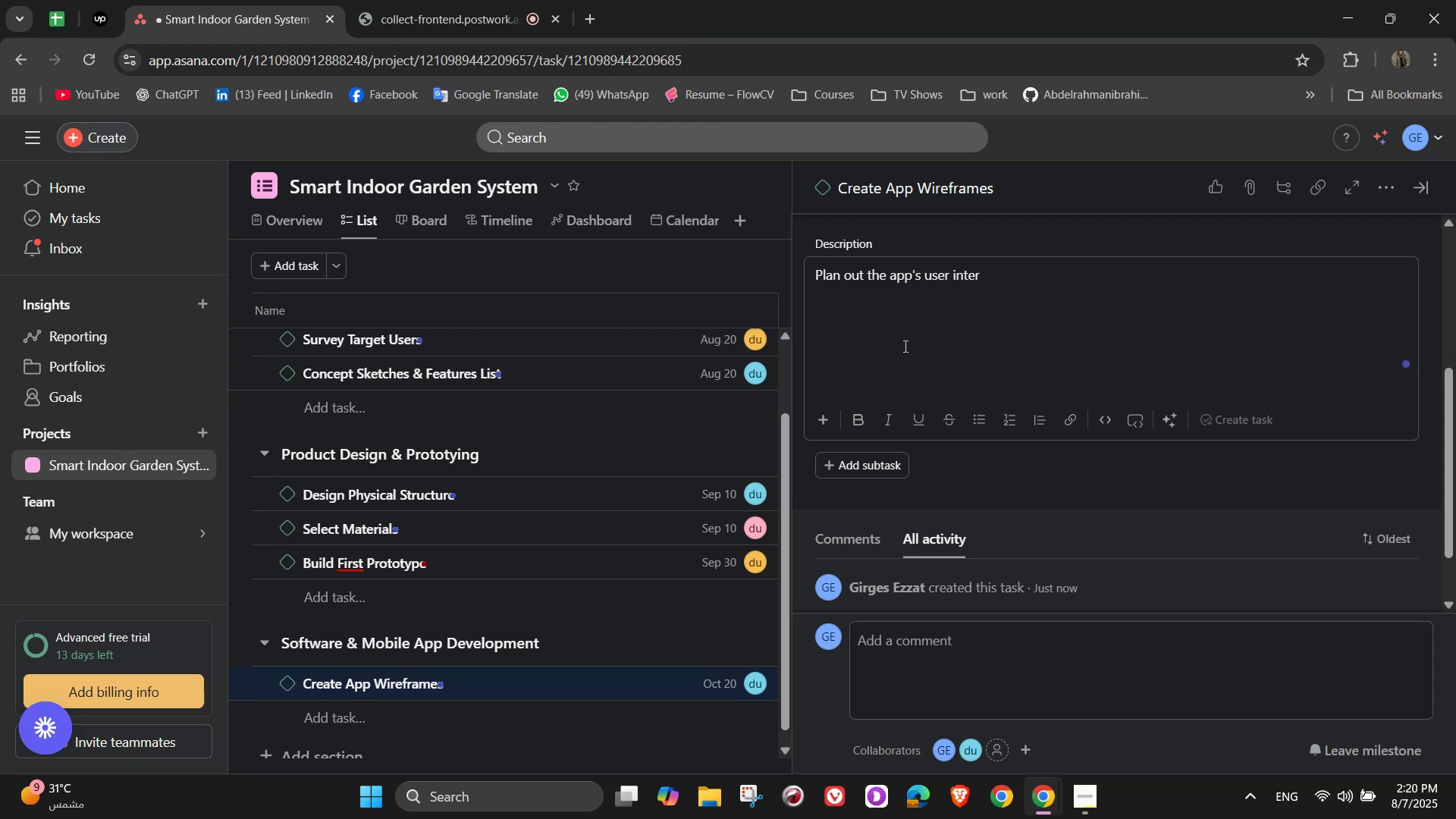 
type(face, including plant selection, watering control, and)
 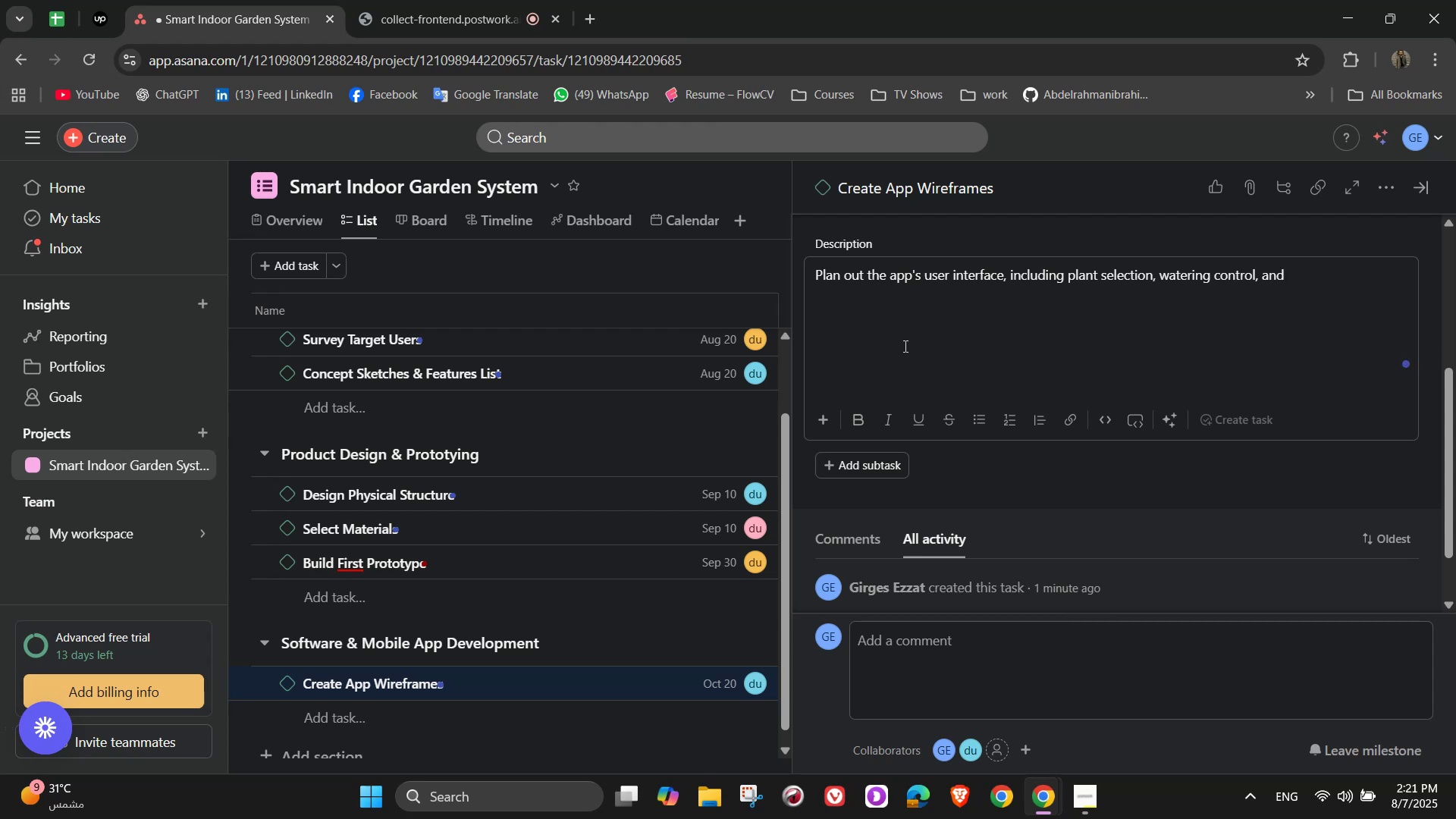 
wait(5.18)
 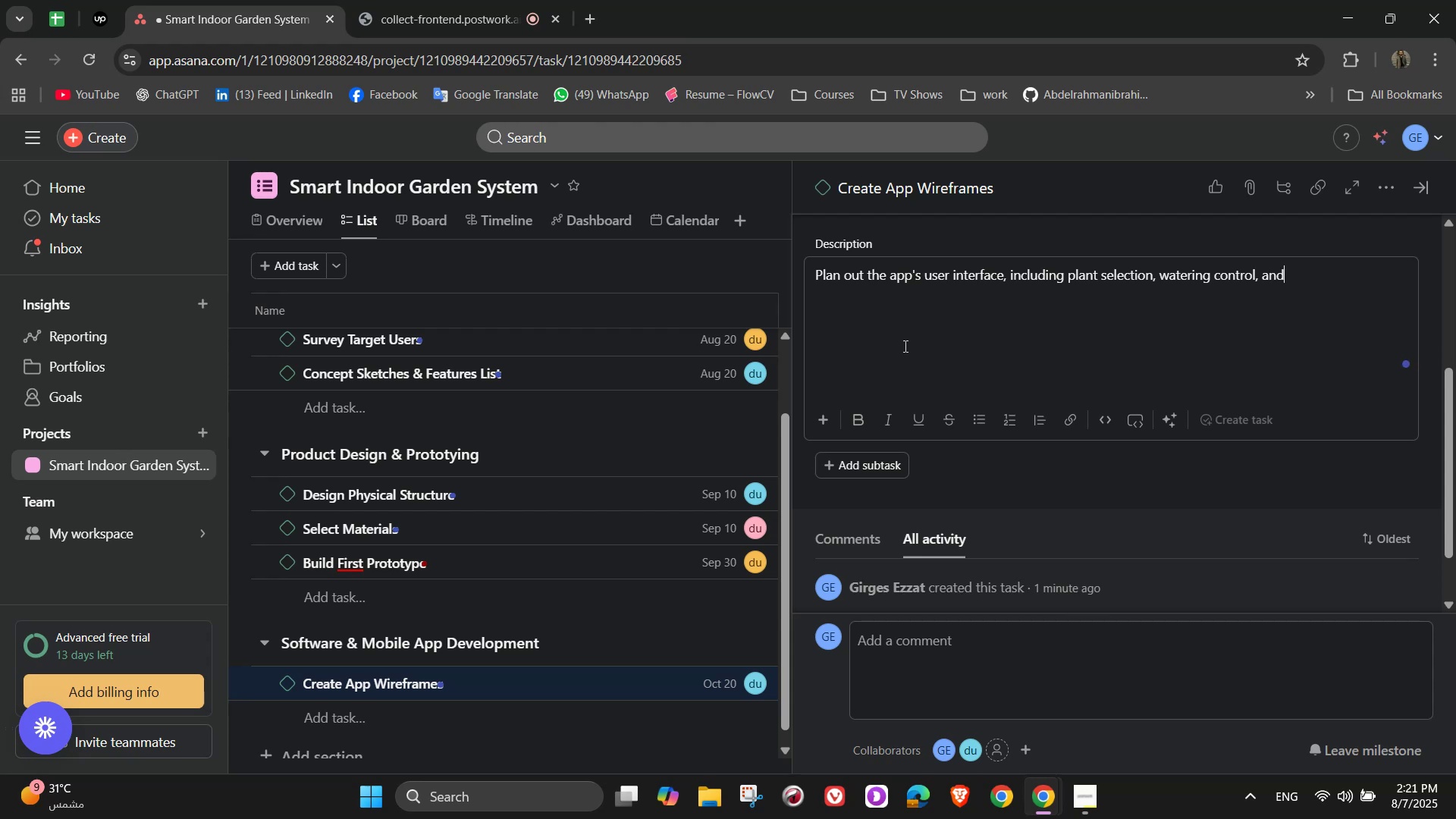 
type( alert)
 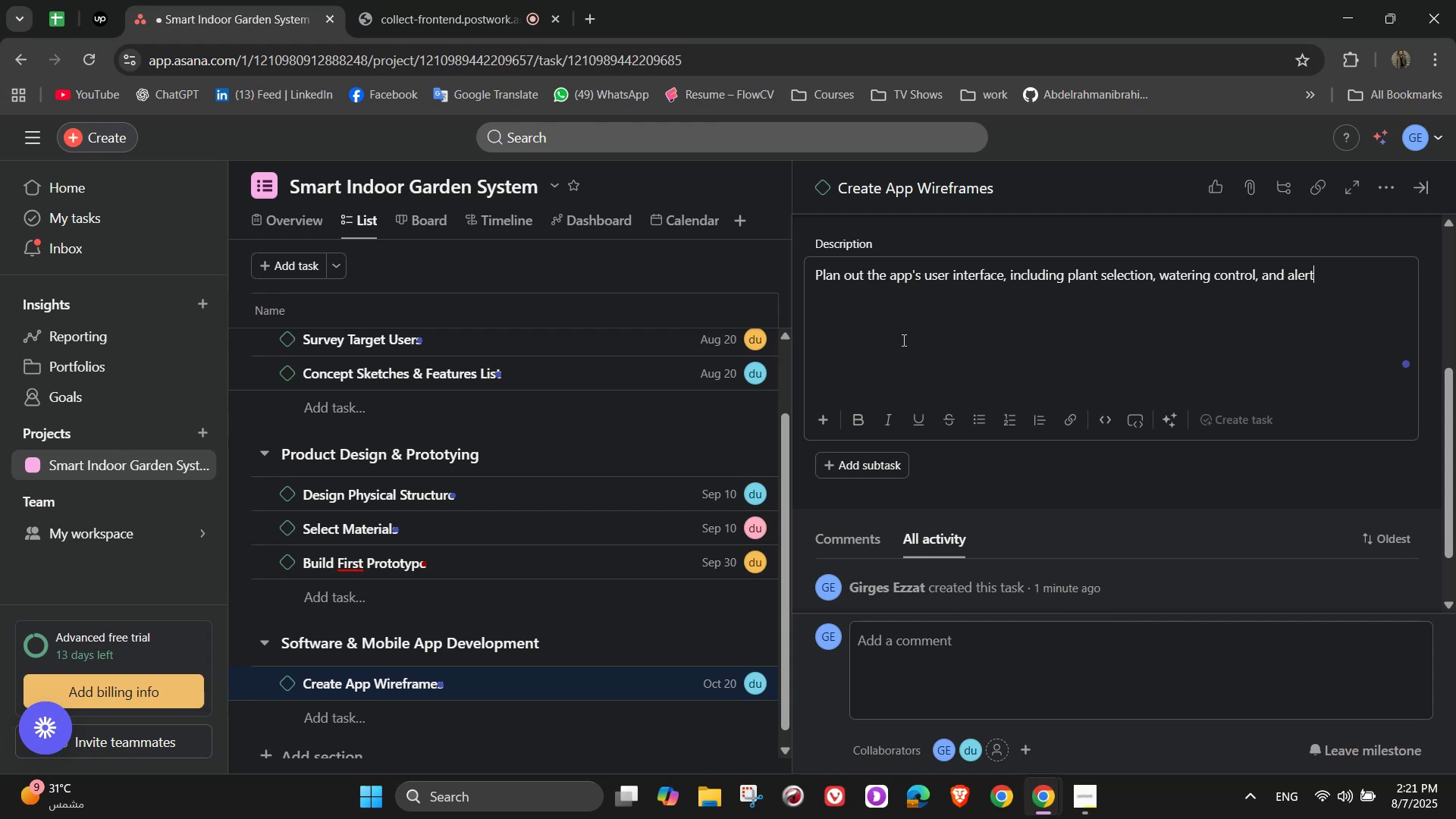 
wait(7.12)
 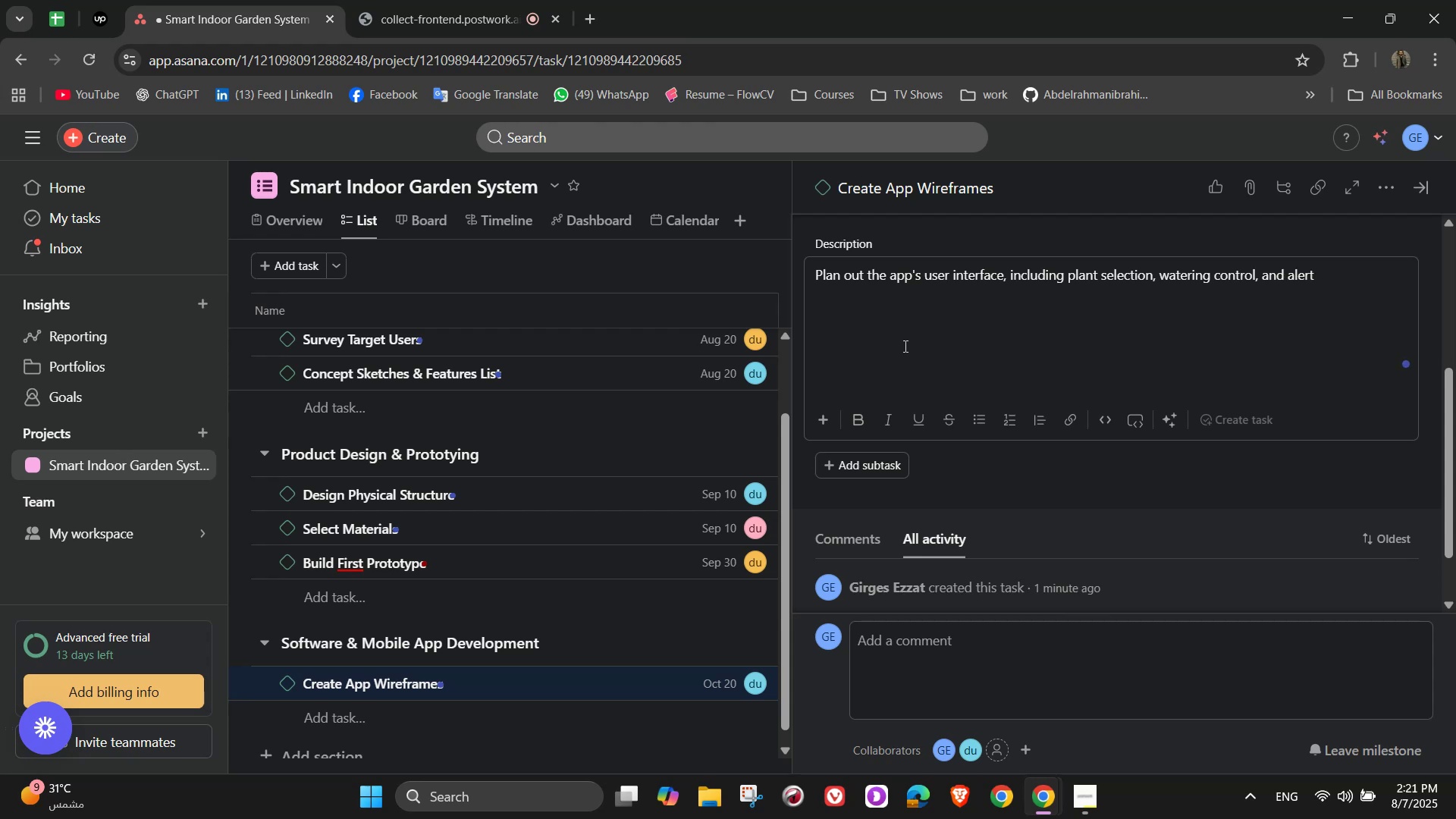 
key(S)
 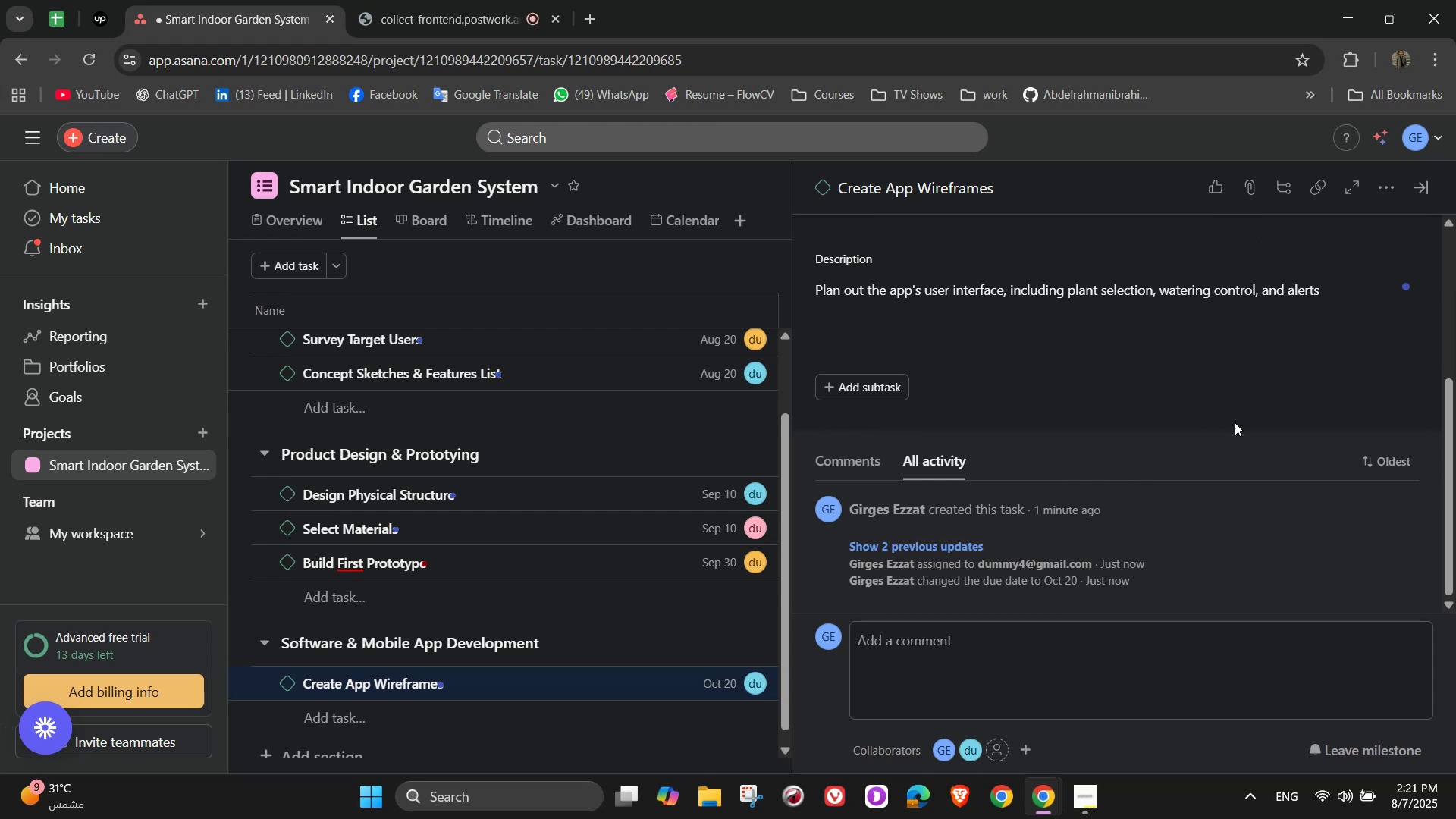 
wait(5.36)
 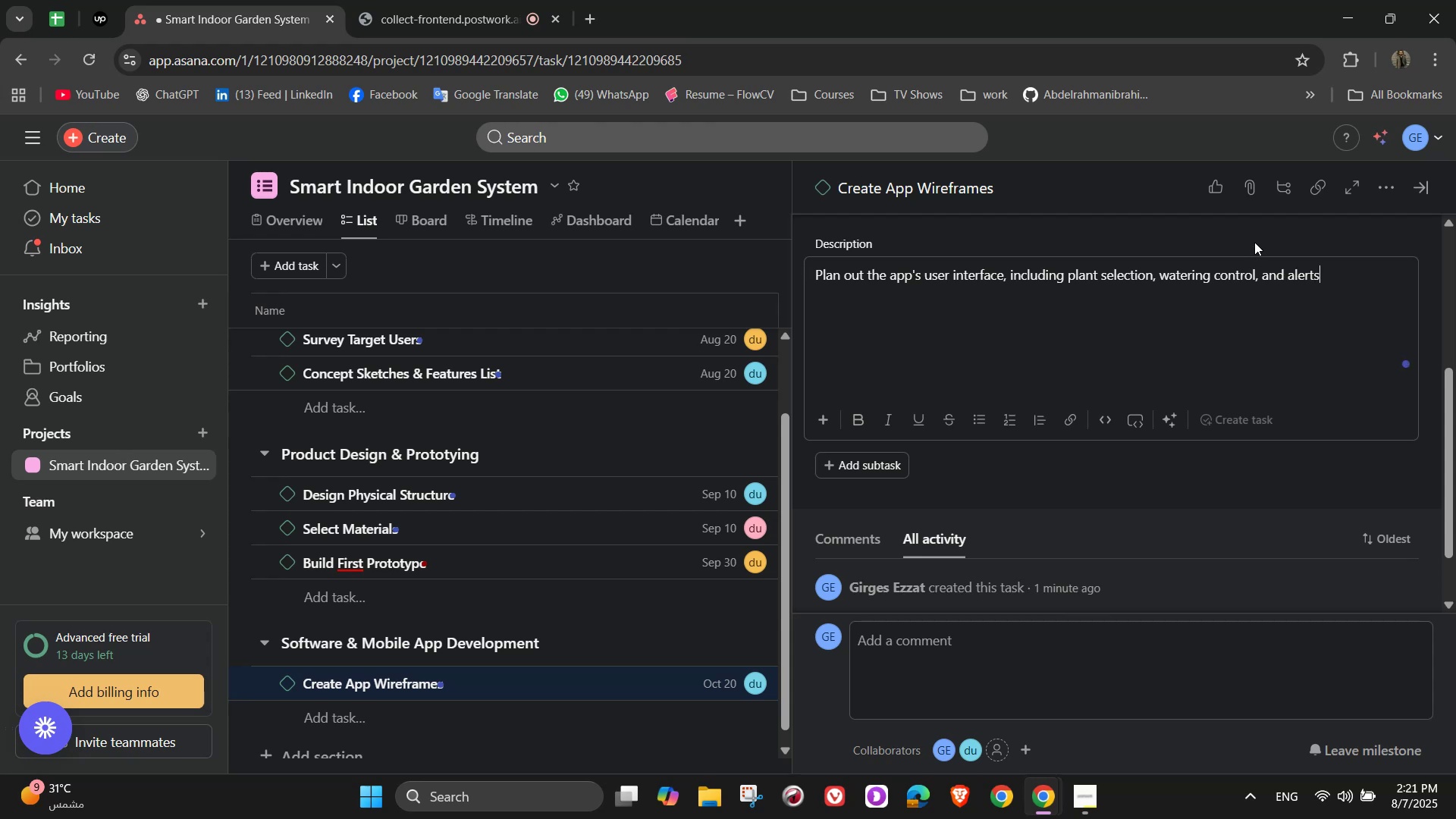 
scroll: coordinate [1245, 403], scroll_direction: up, amount: 4.0
 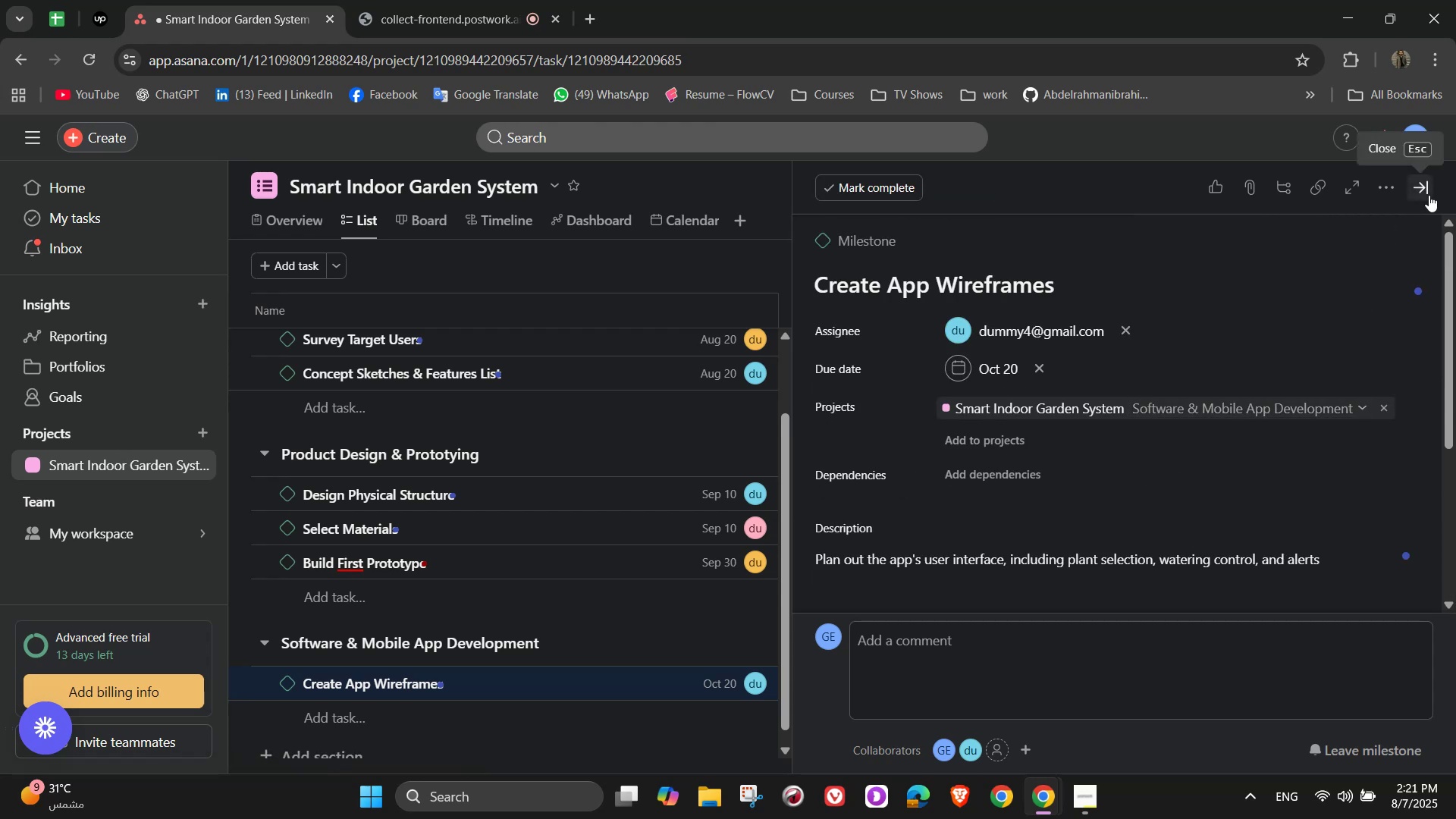 
left_click([1429, 195])
 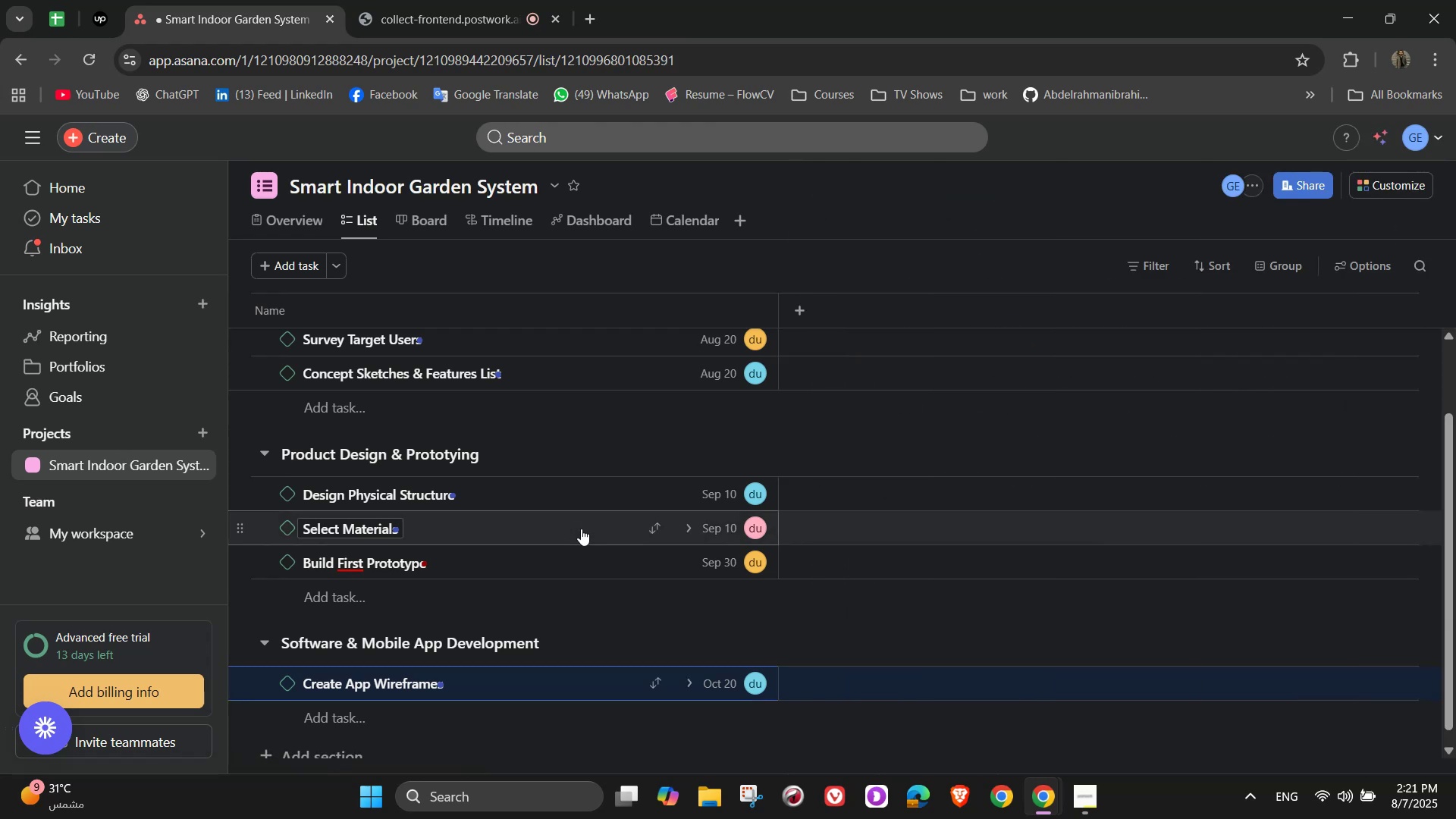 
scroll: coordinate [409, 678], scroll_direction: down, amount: 4.0
 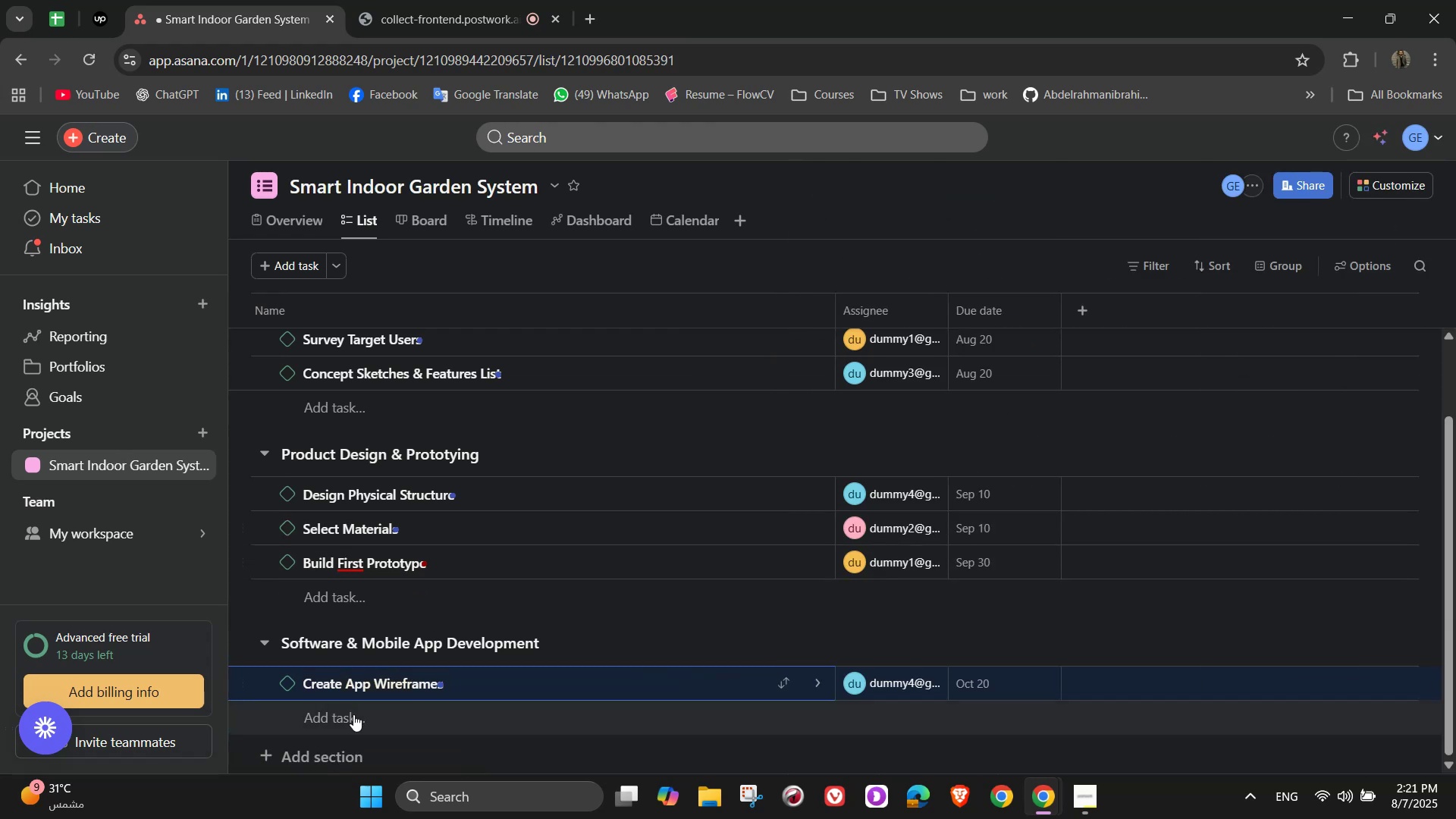 
left_click([353, 714])
 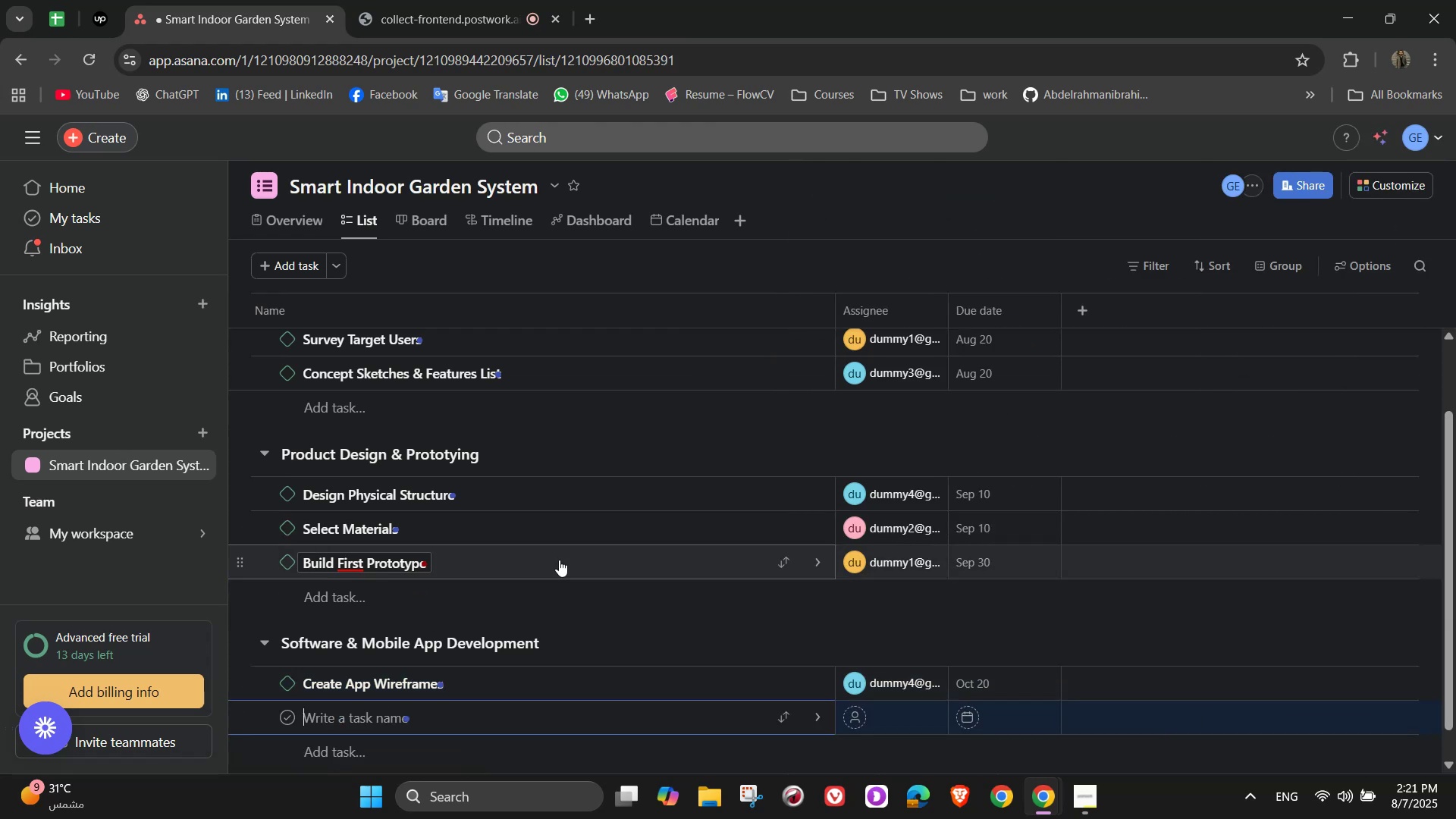 
scroll: coordinate [670, 513], scroll_direction: down, amount: 3.0
 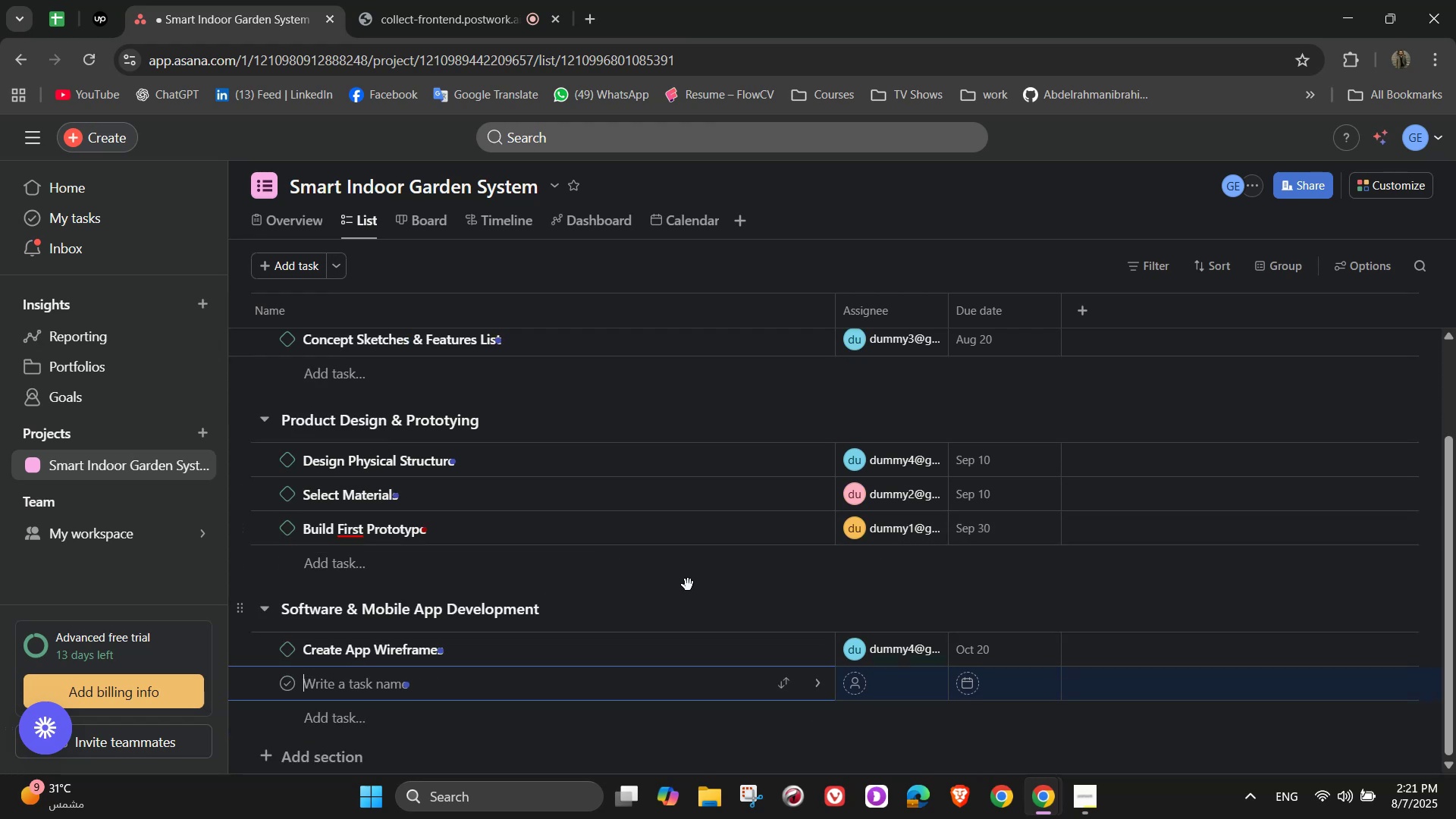 
type(Develop Plant Mon)
 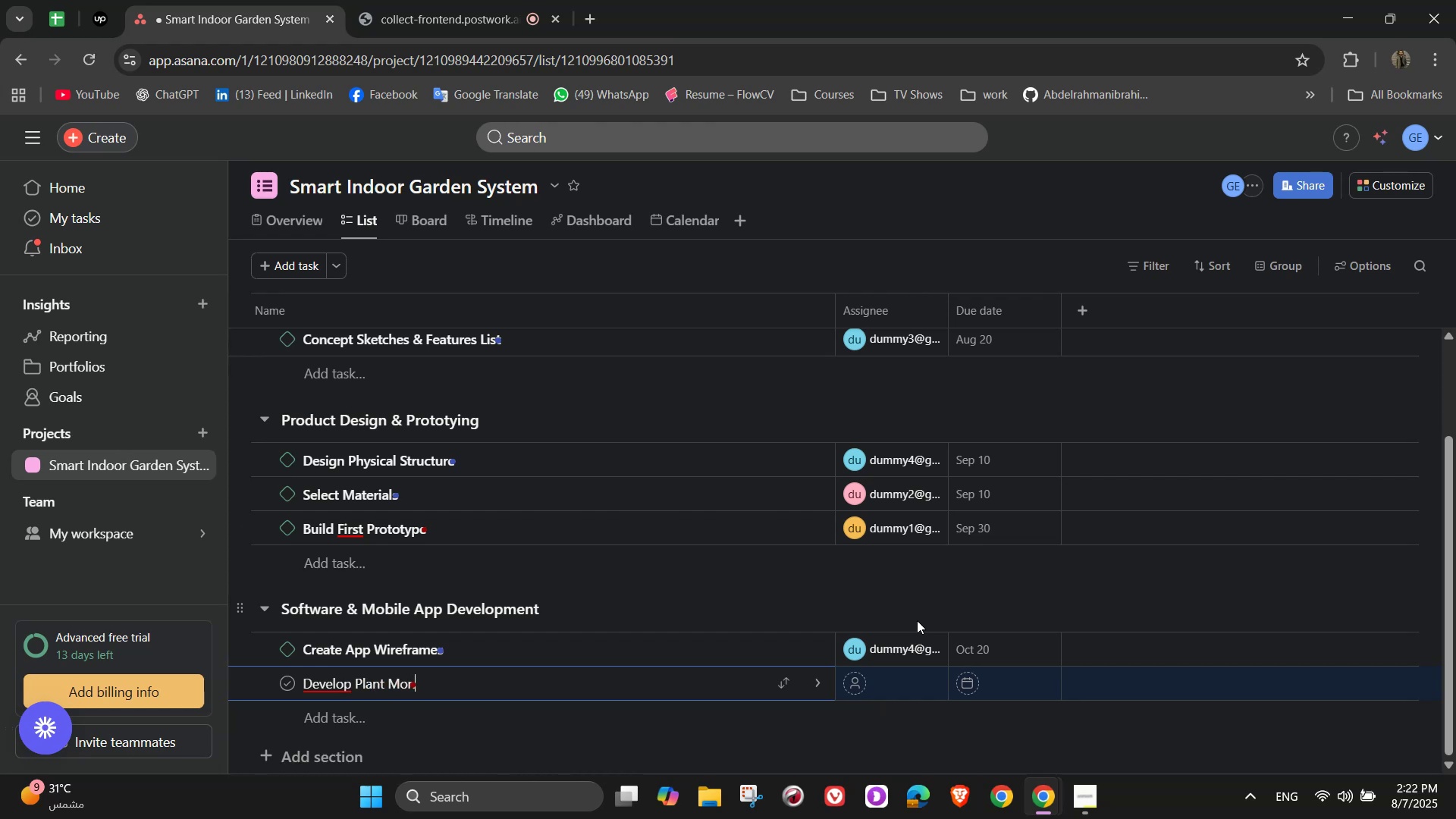 
type(itoring AI)
 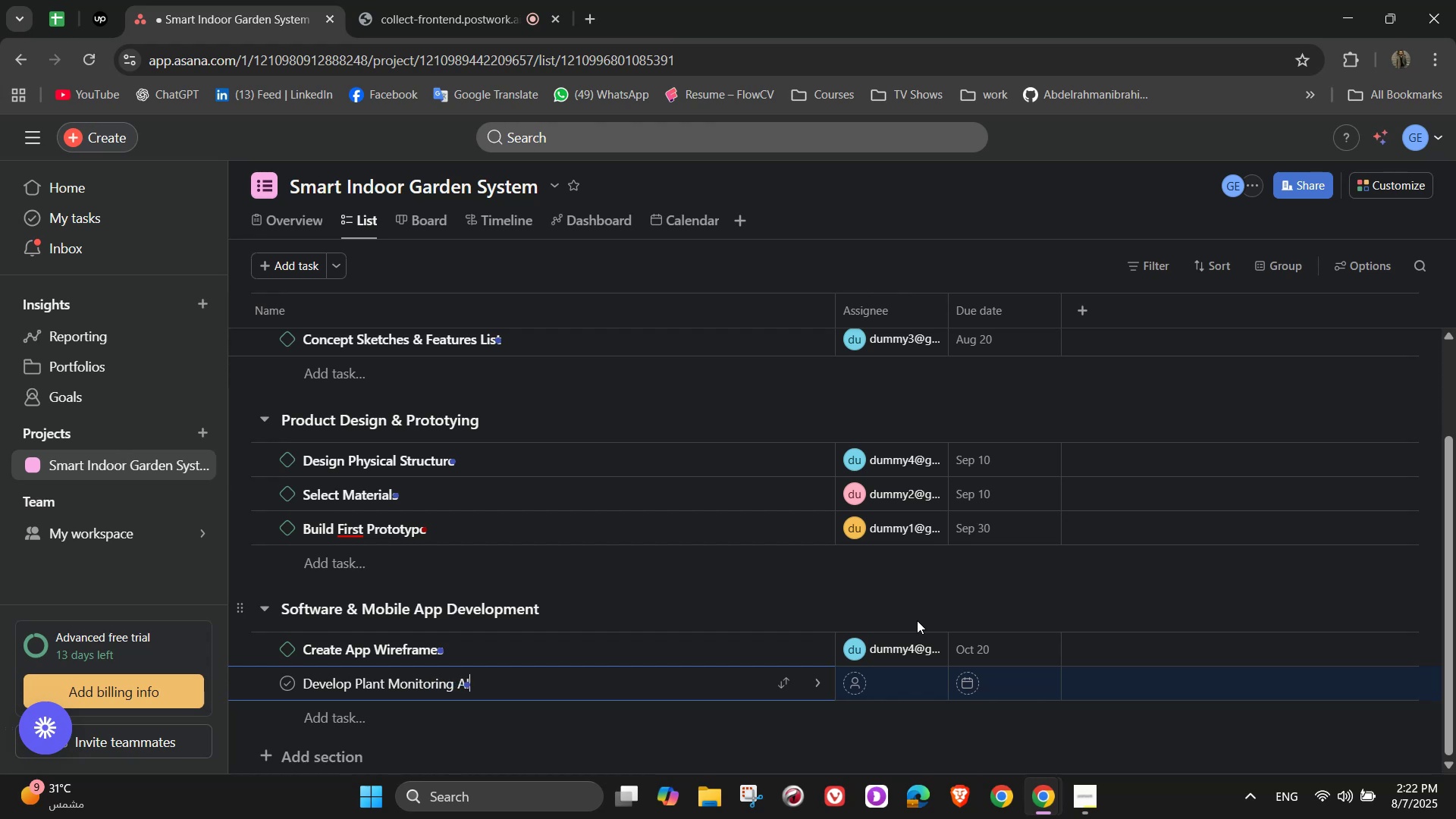 
left_click([822, 680])
 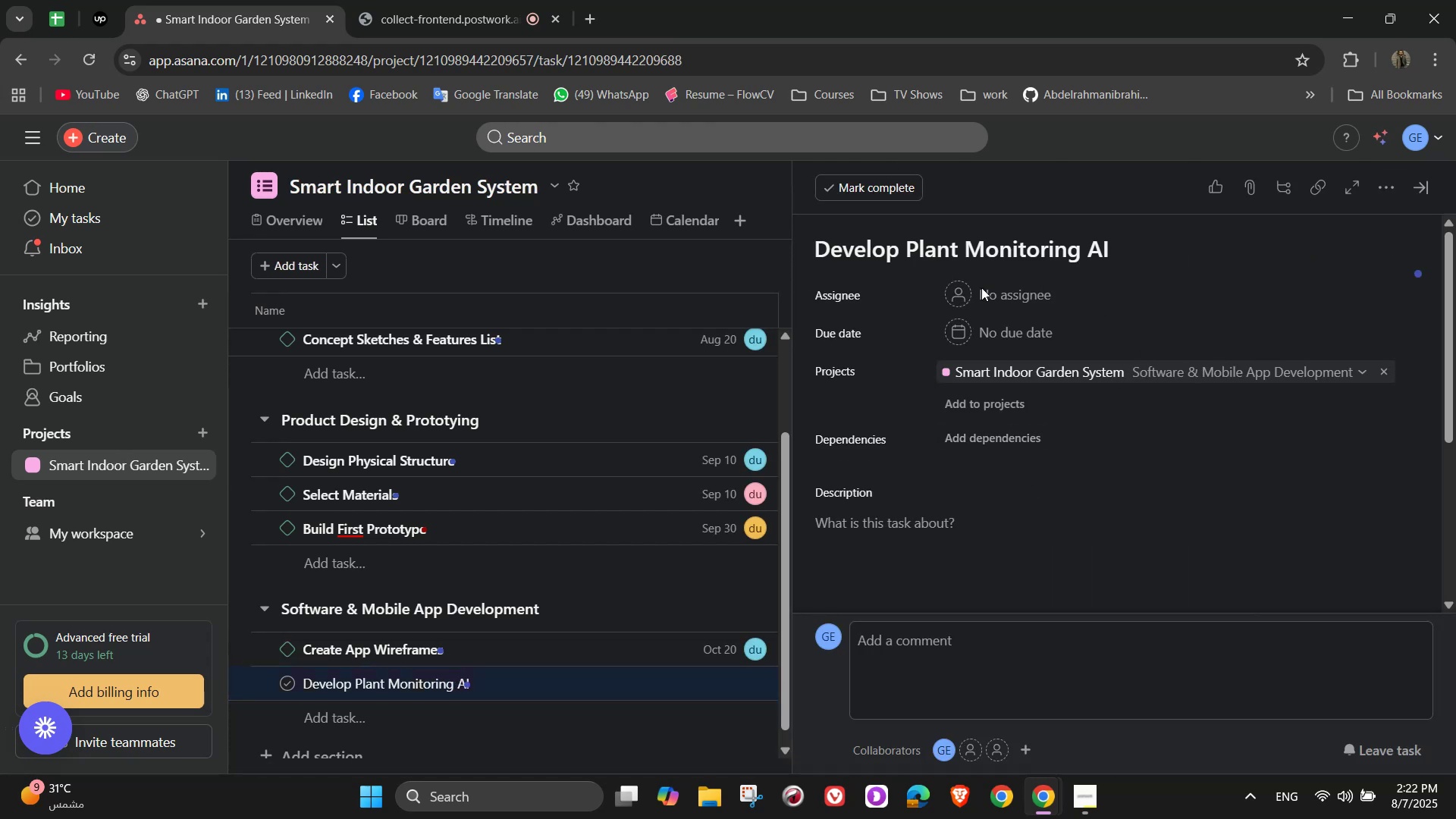 
left_click([1386, 188])
 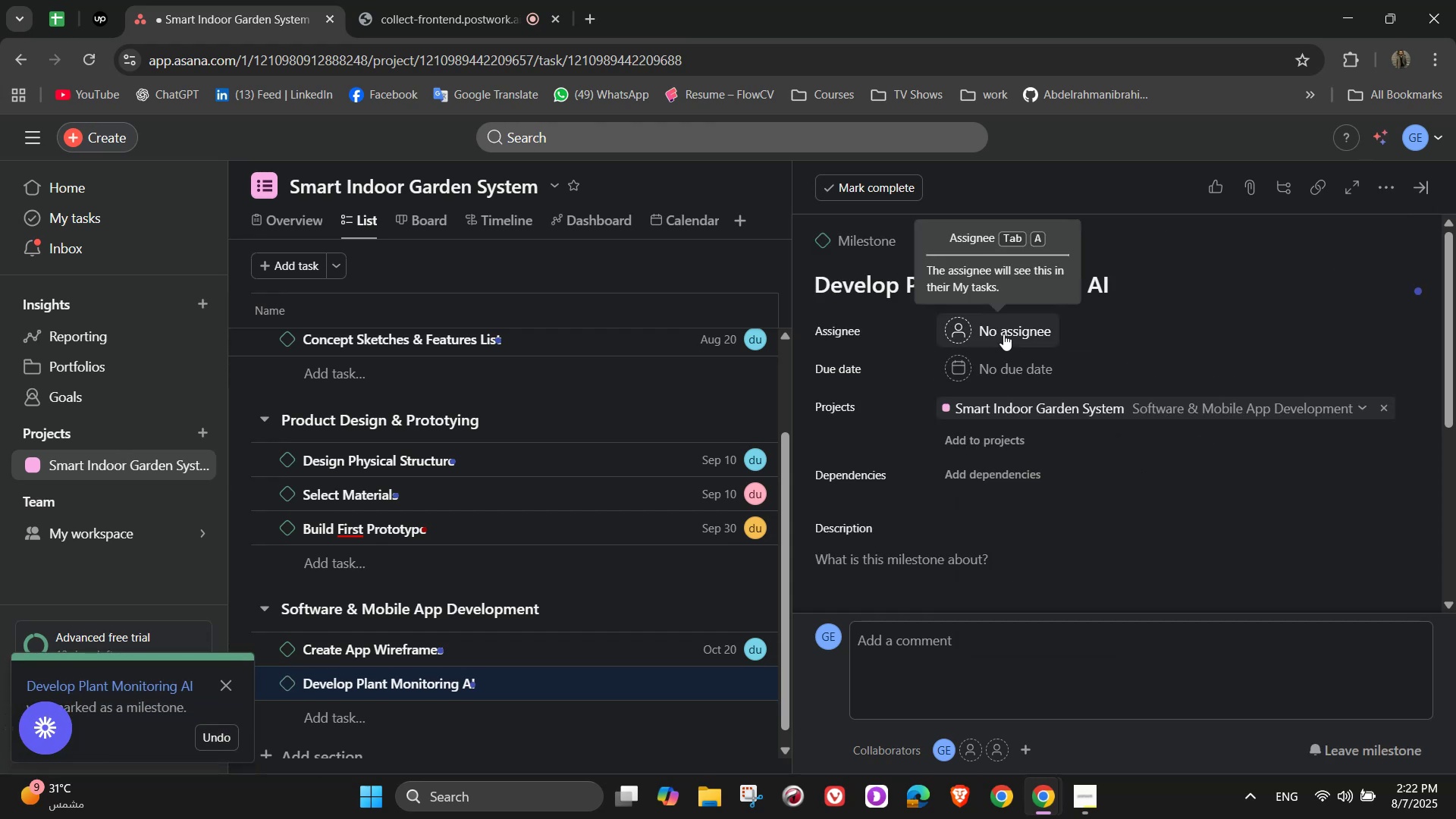 
wait(5.73)
 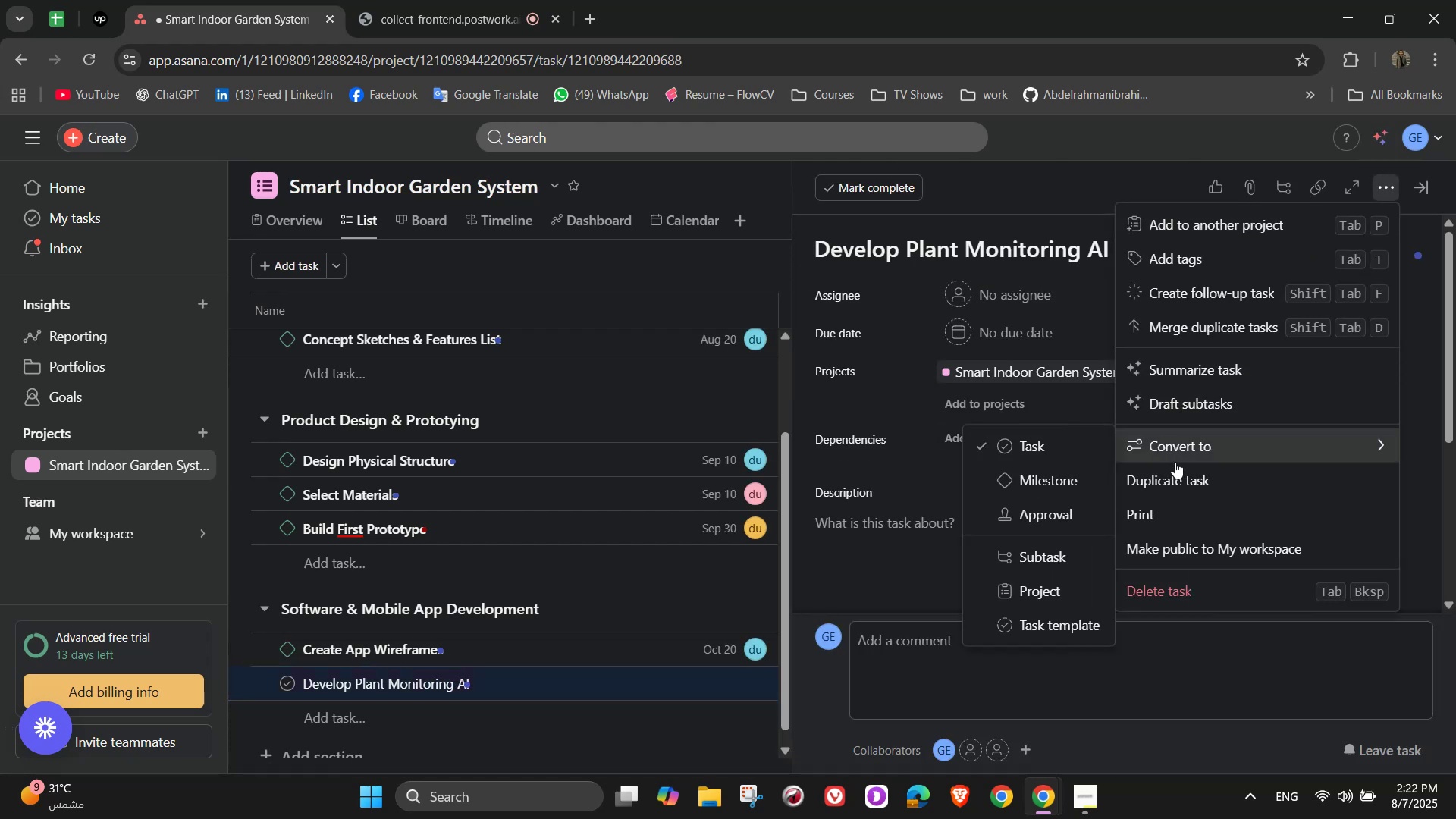 
left_click([1003, 334])
 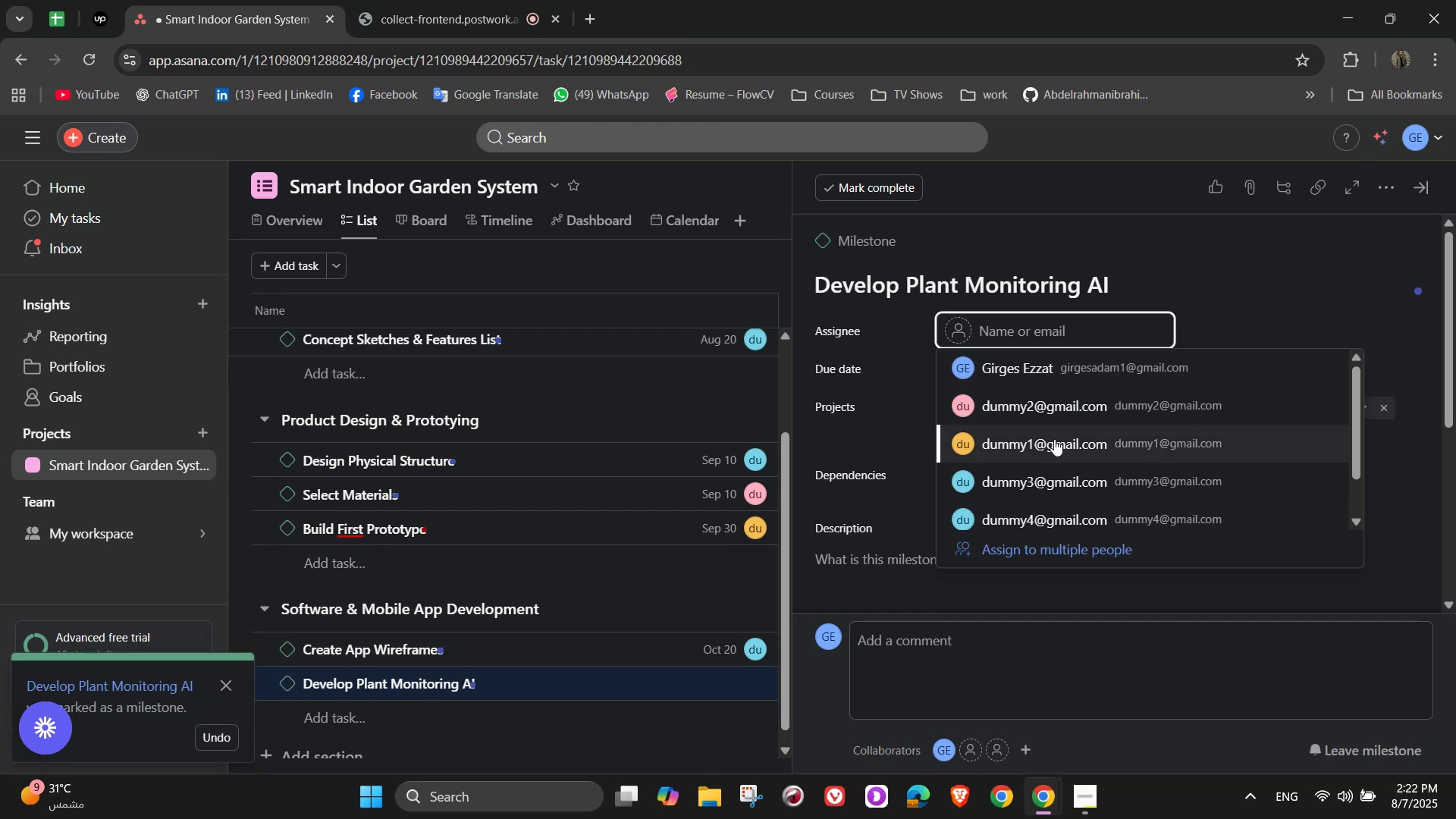 
left_click([1054, 439])
 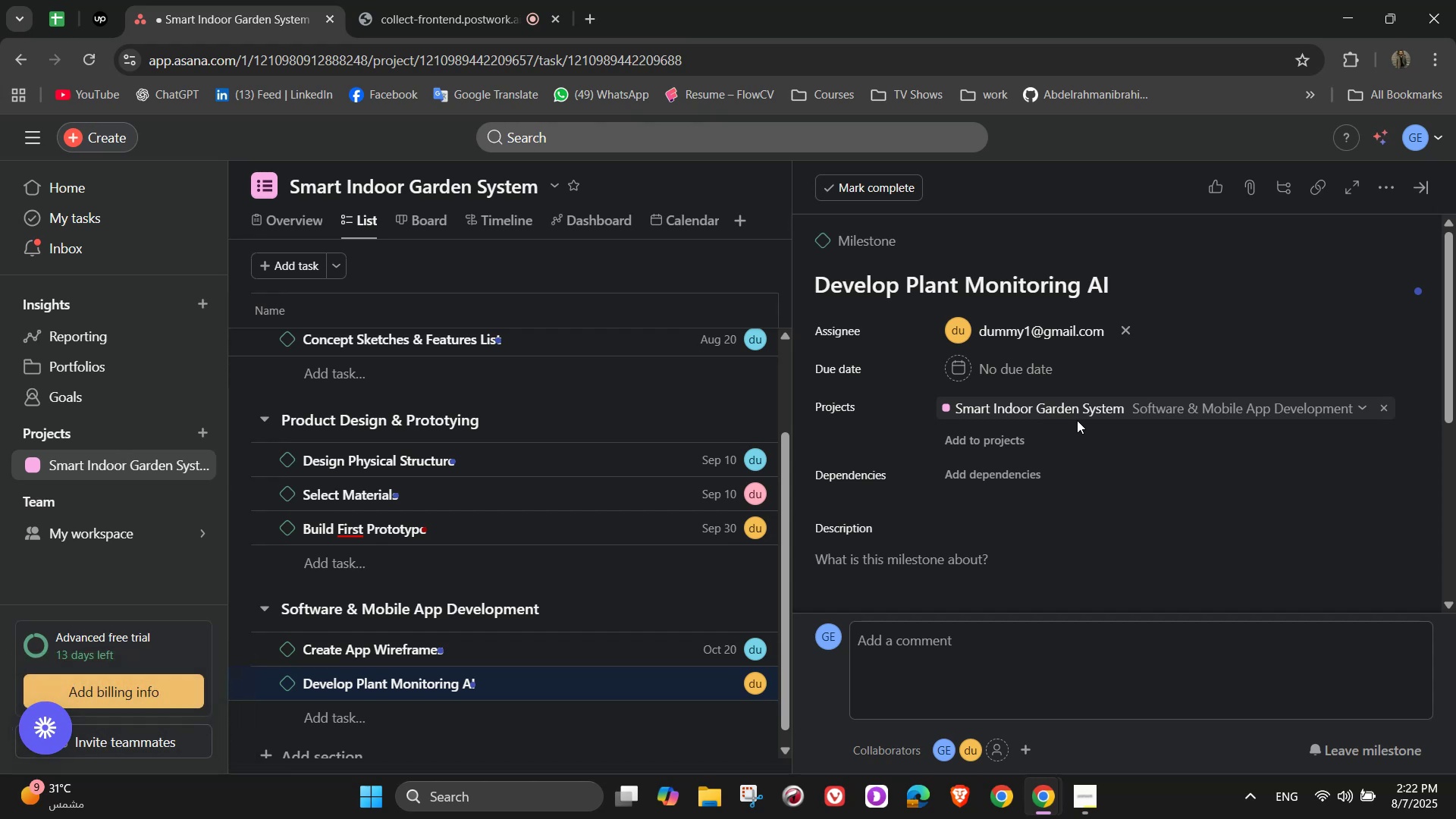 
left_click([1002, 375])
 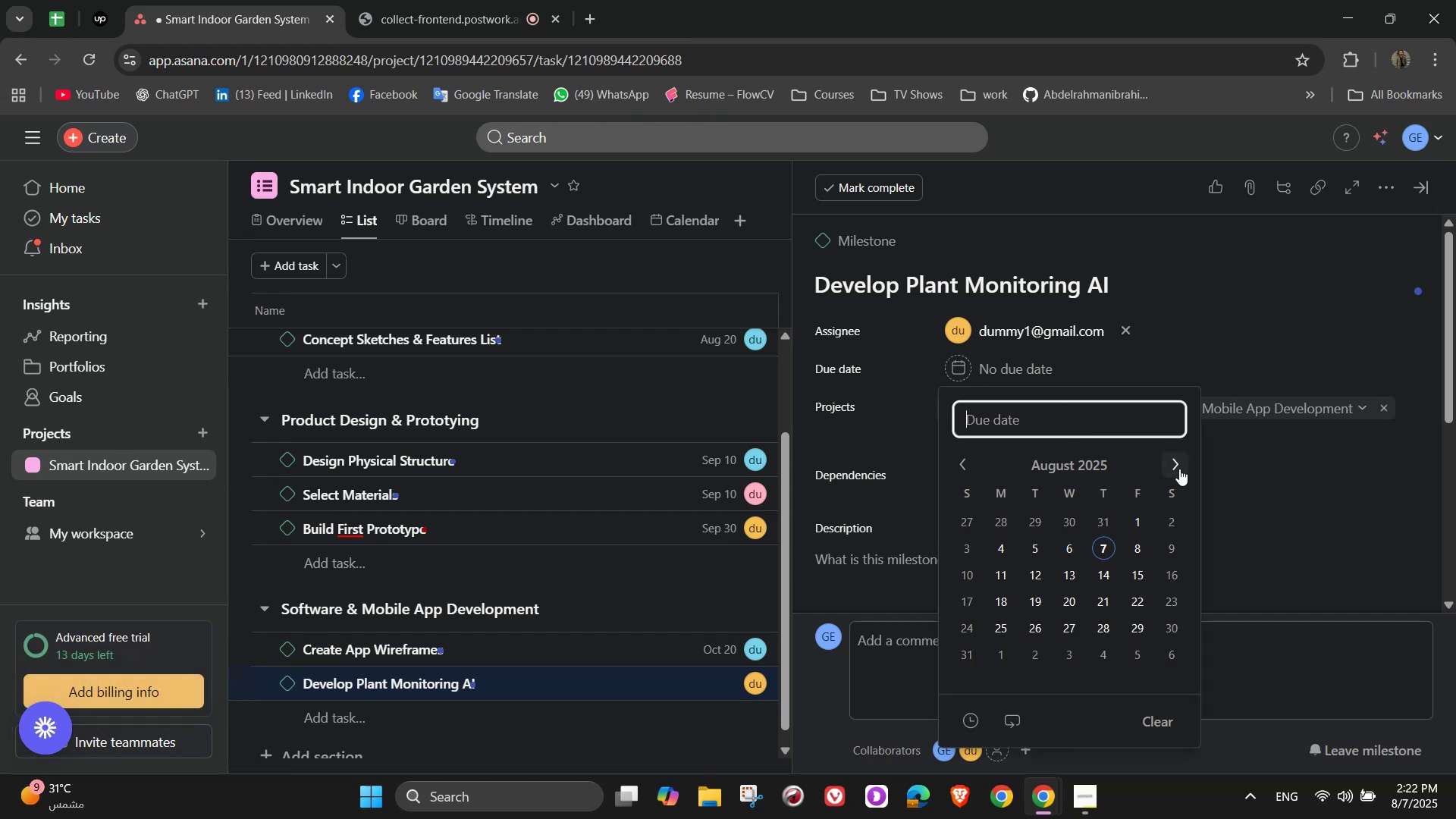 
double_click([1177, 469])
 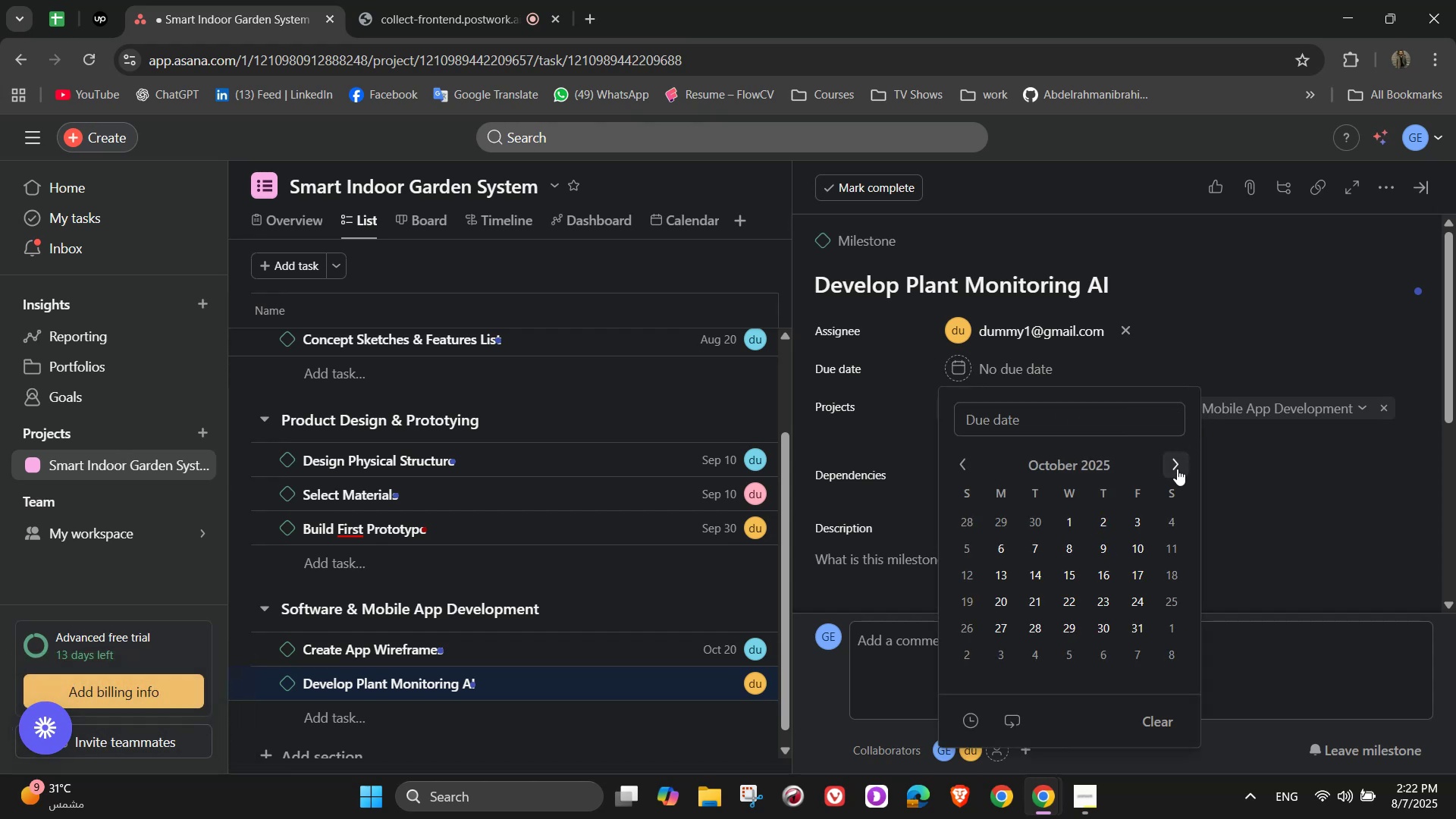 
triple_click([1177, 469])
 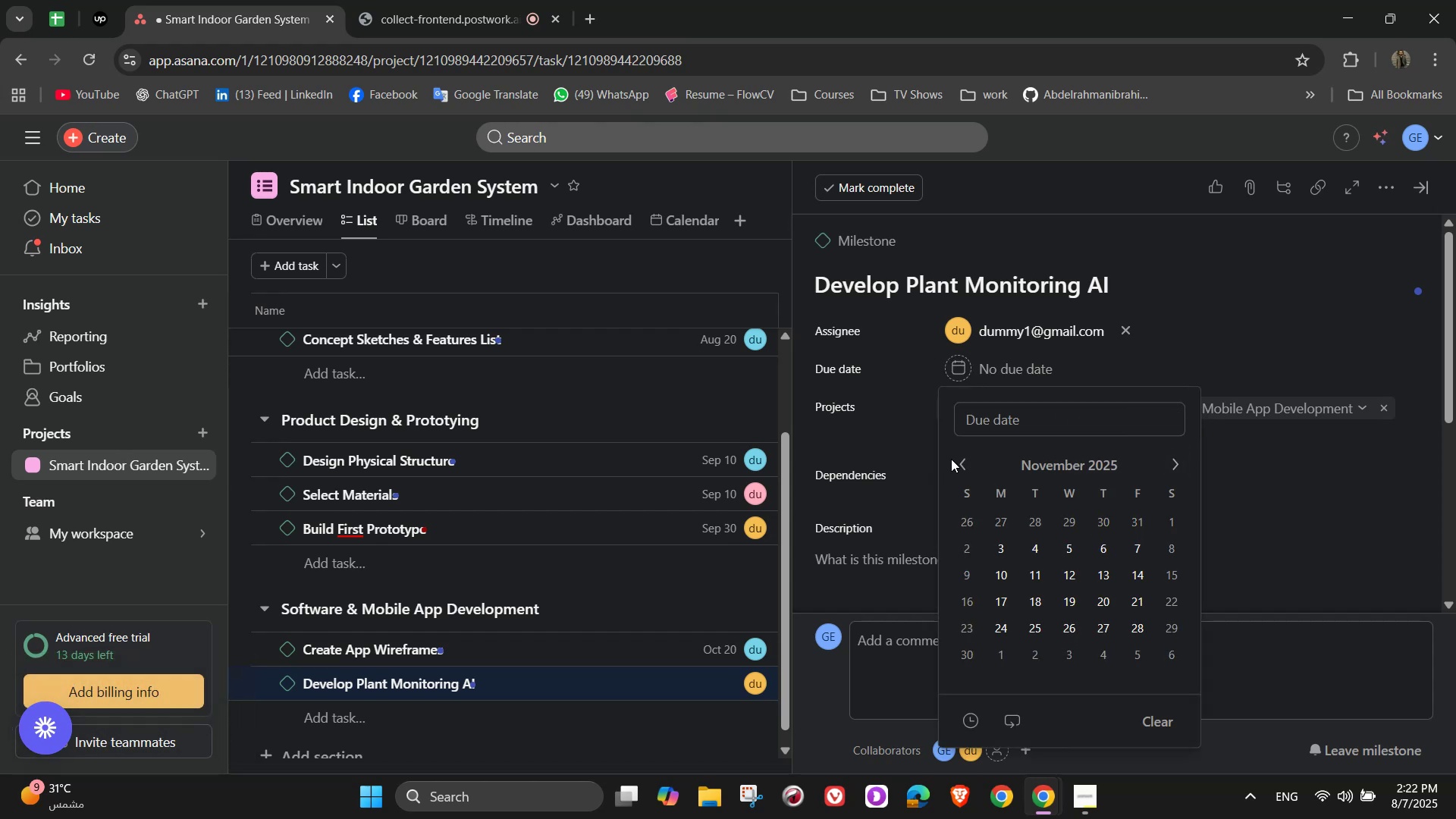 
left_click([961, 459])
 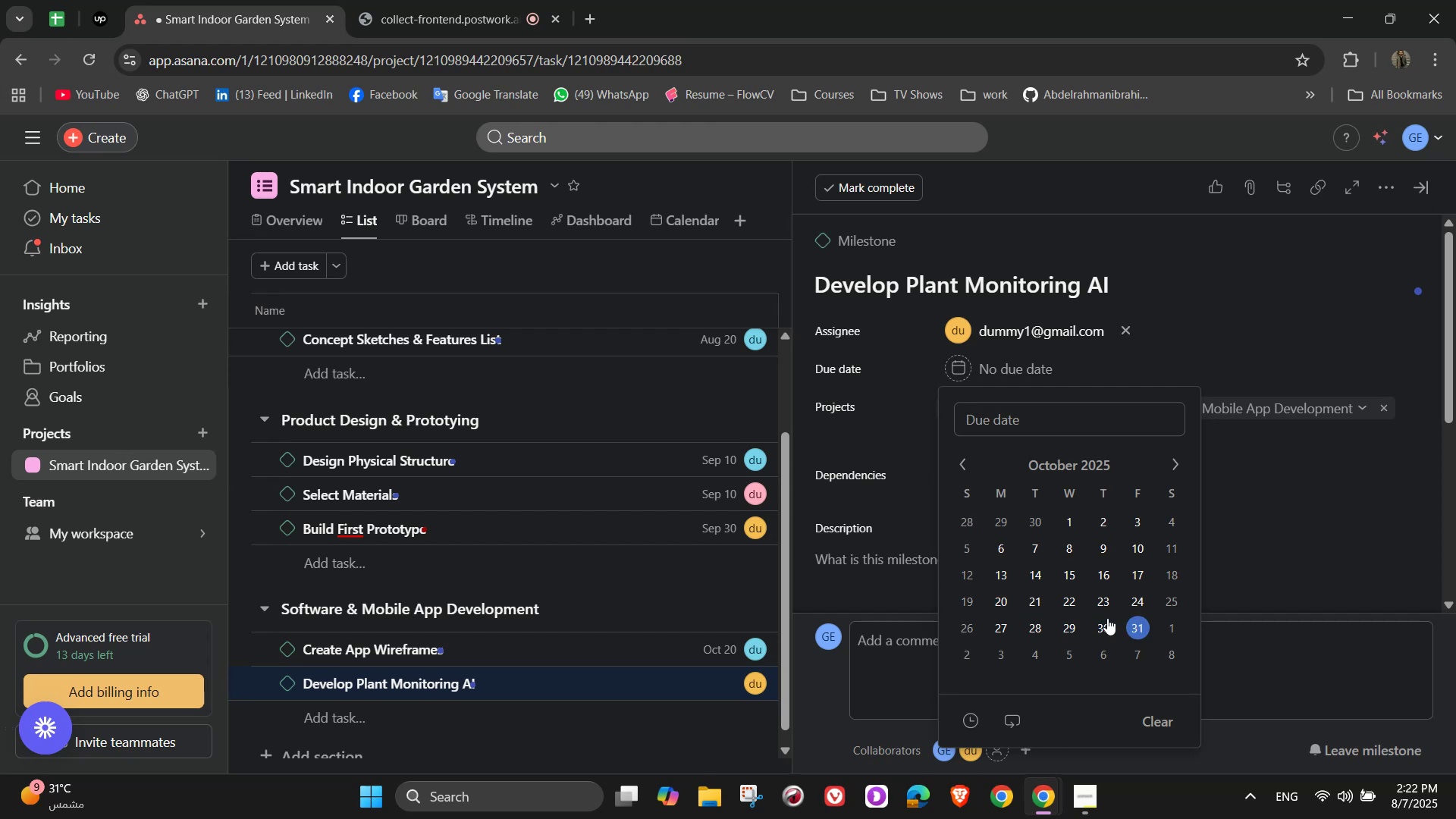 
wait(6.16)
 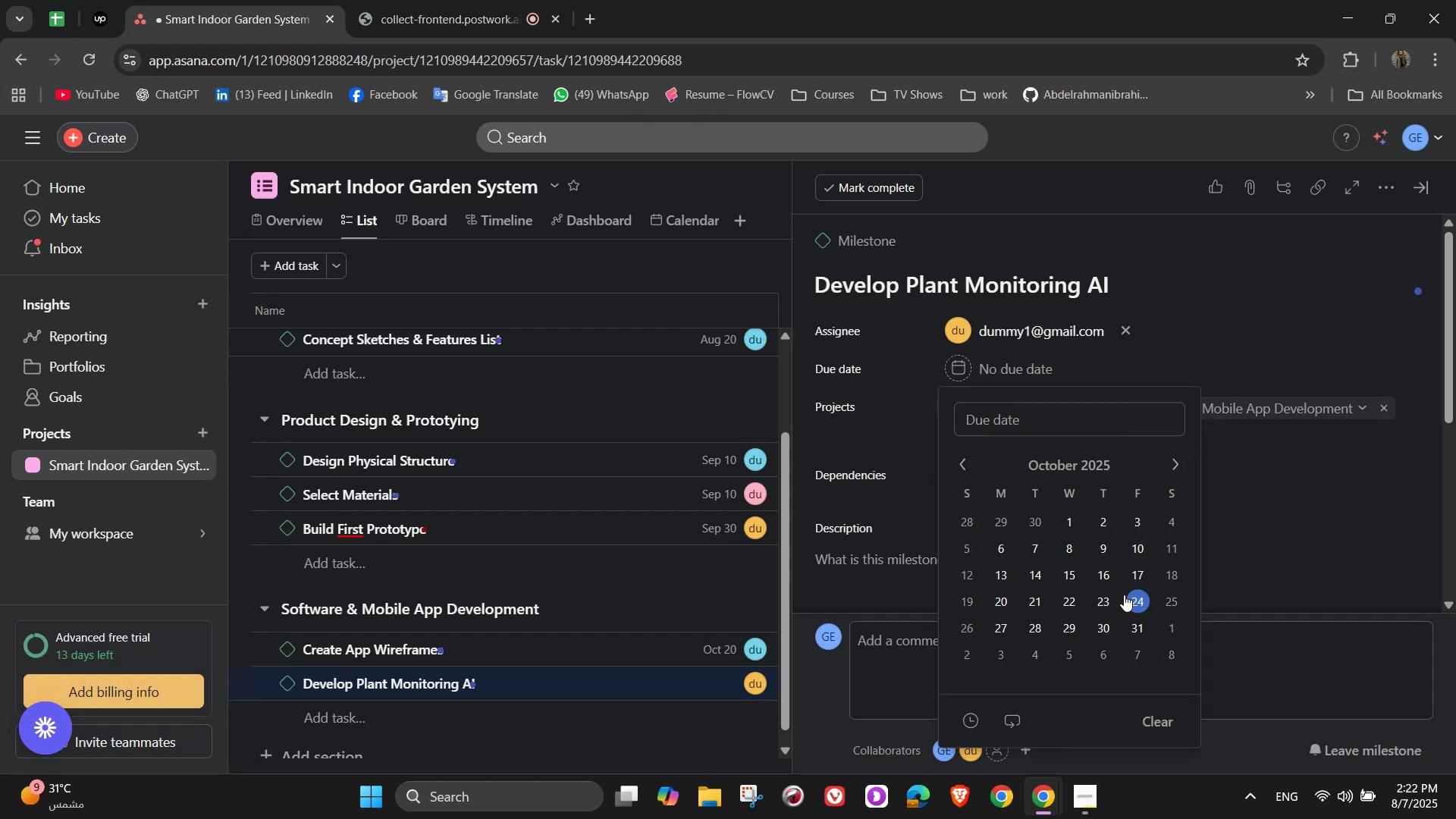 
left_click([1097, 620])
 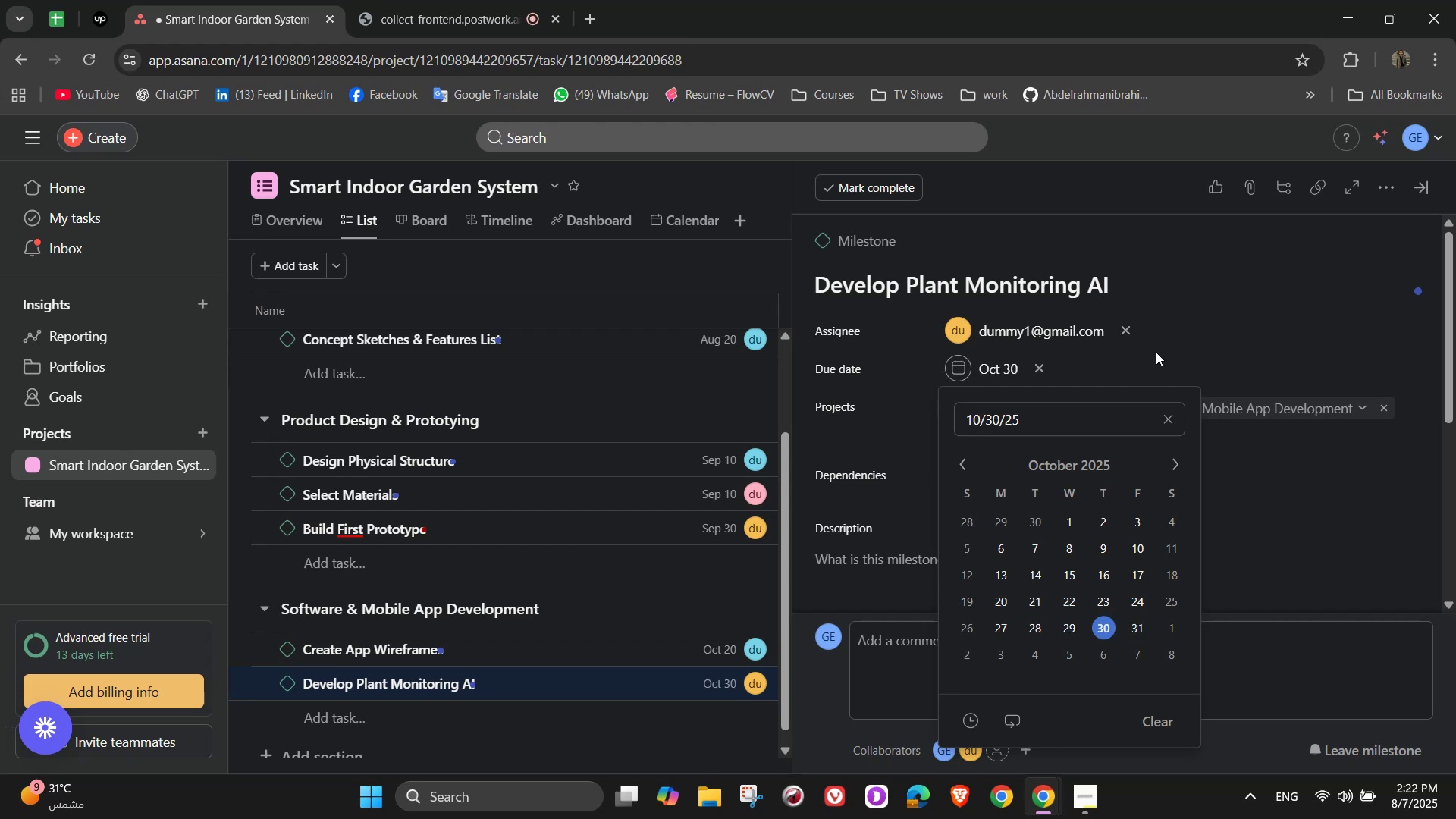 
left_click([1178, 339])
 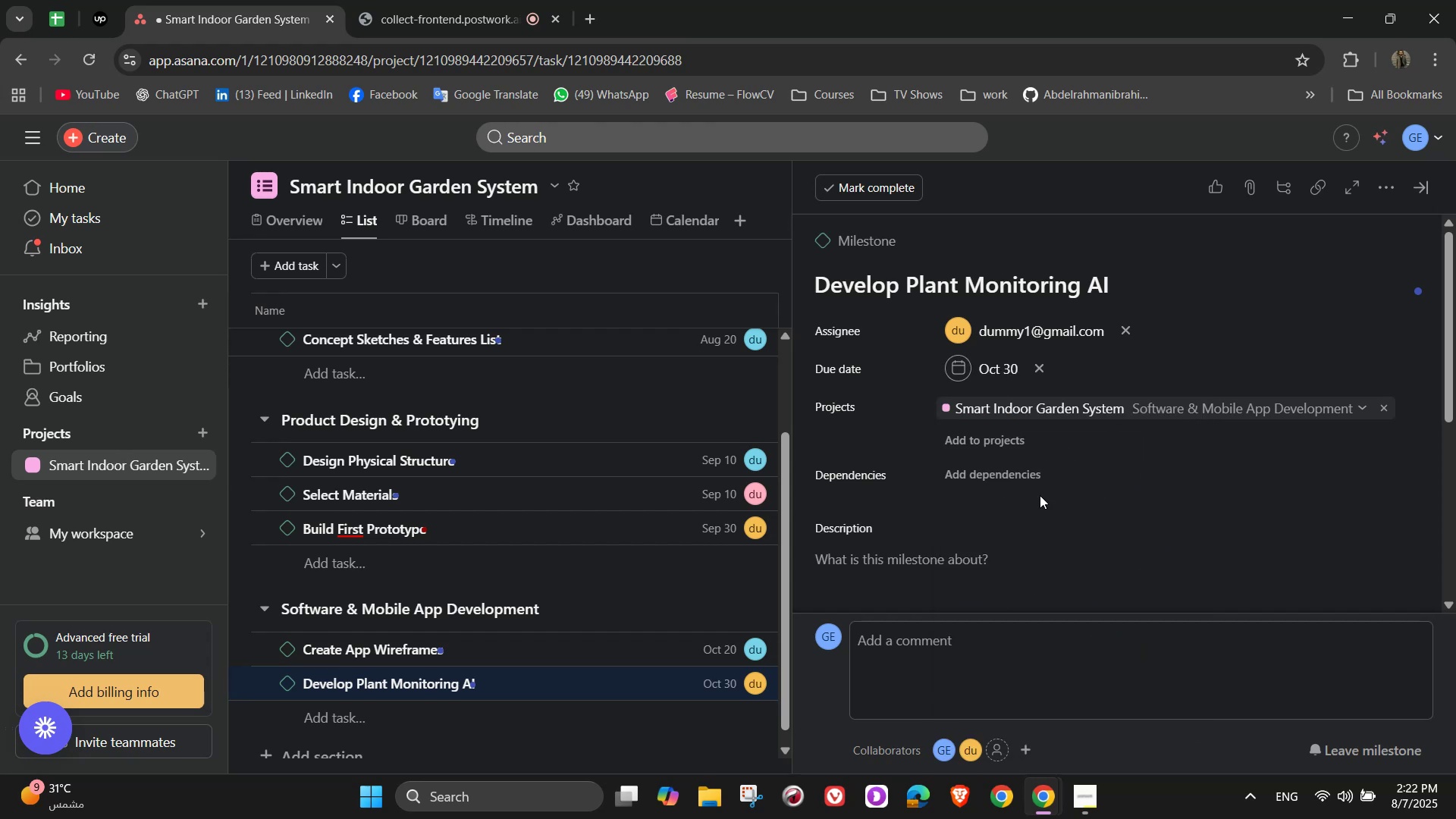 
scroll: coordinate [1003, 553], scroll_direction: down, amount: 1.0
 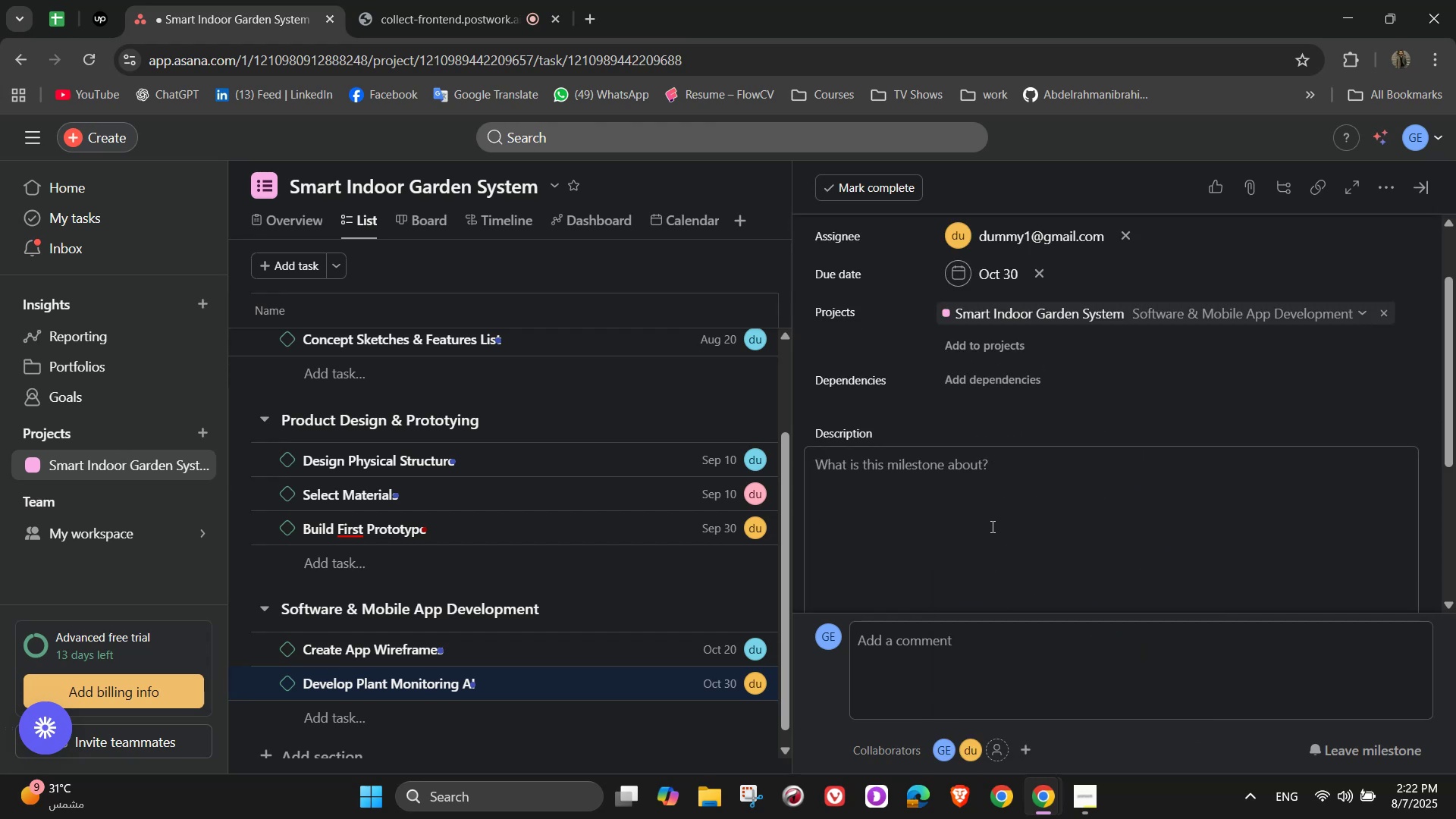 
left_click([991, 526])
 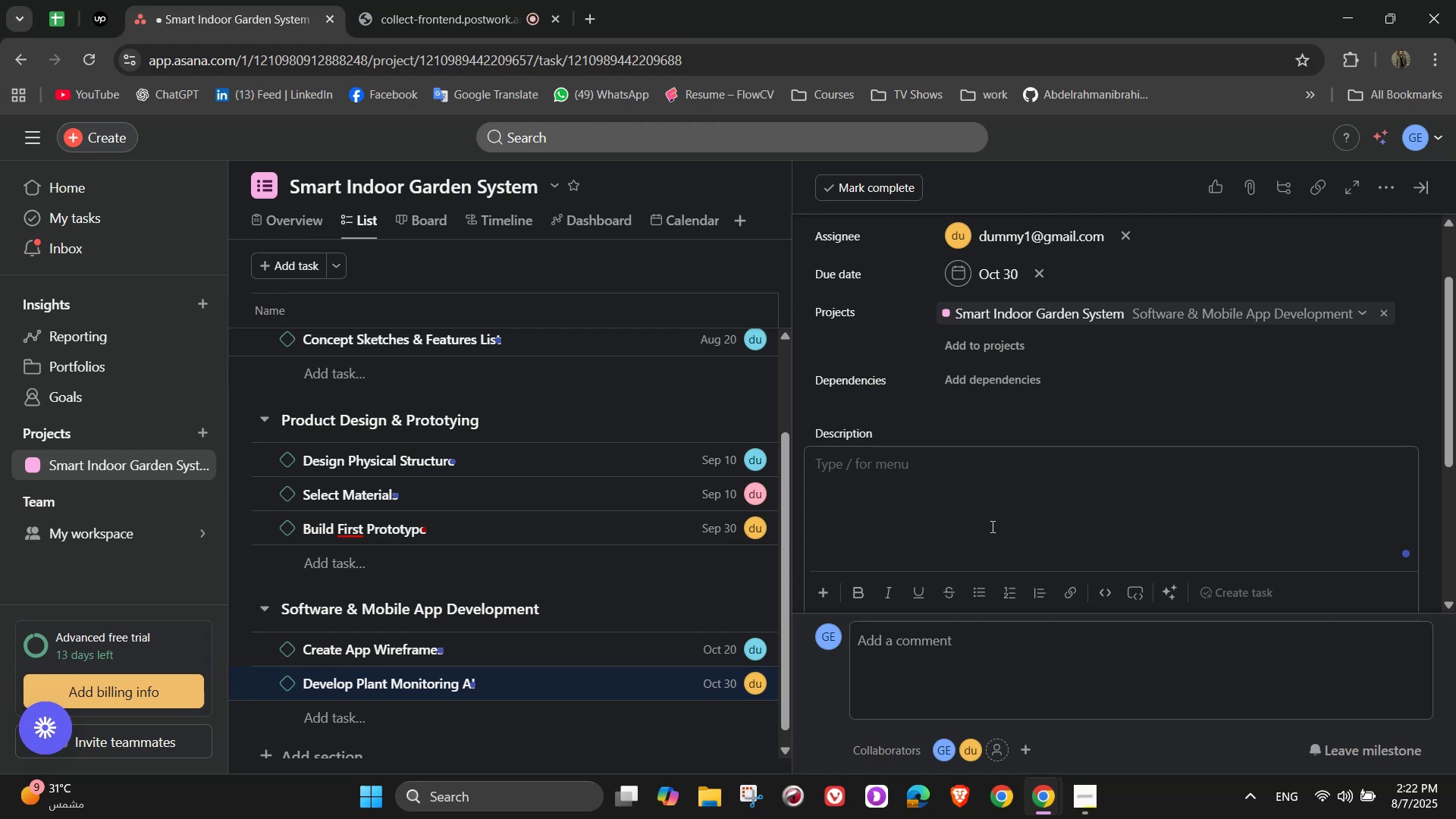 
wait(8.5)
 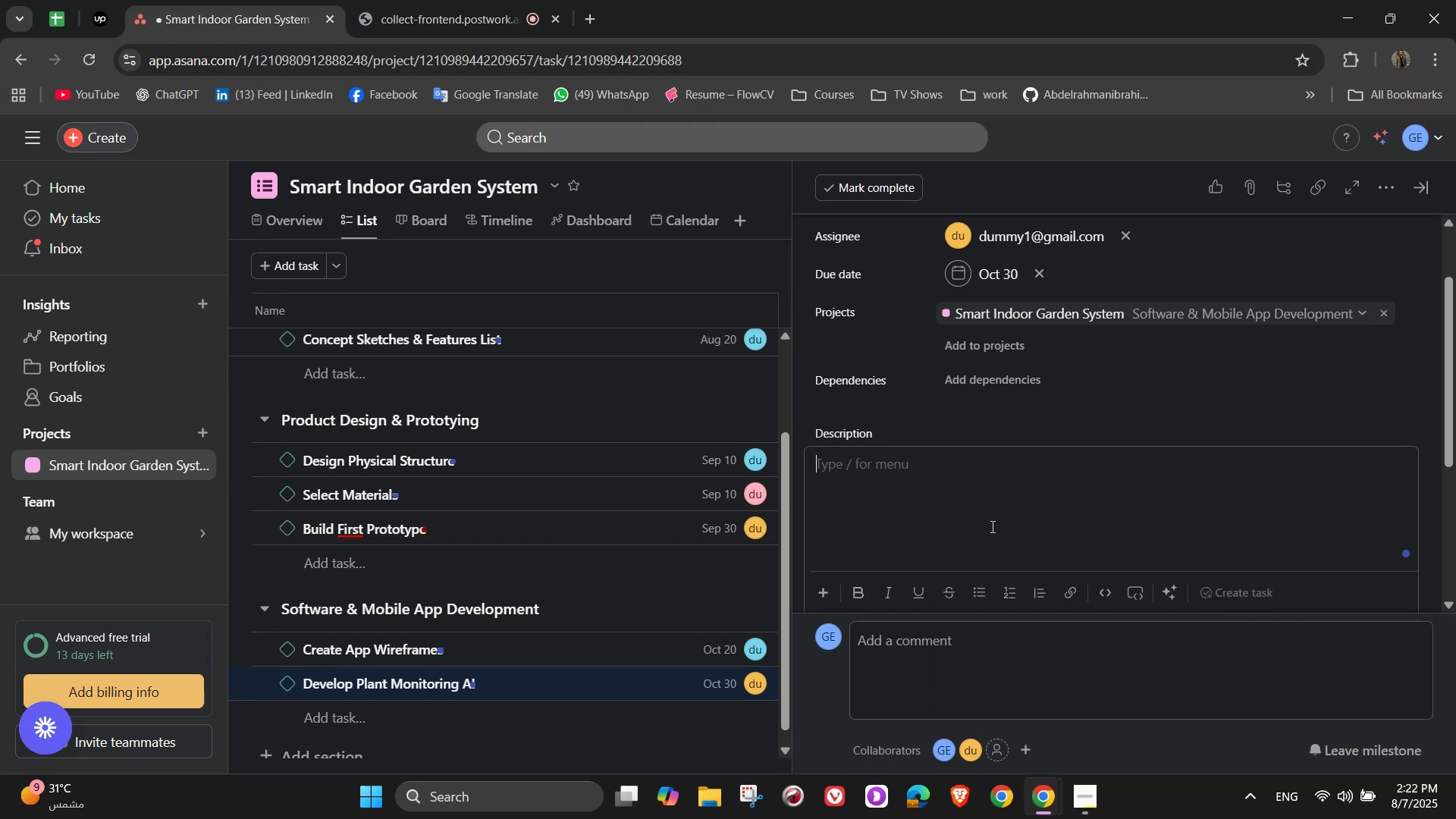 
type(Train a model )
 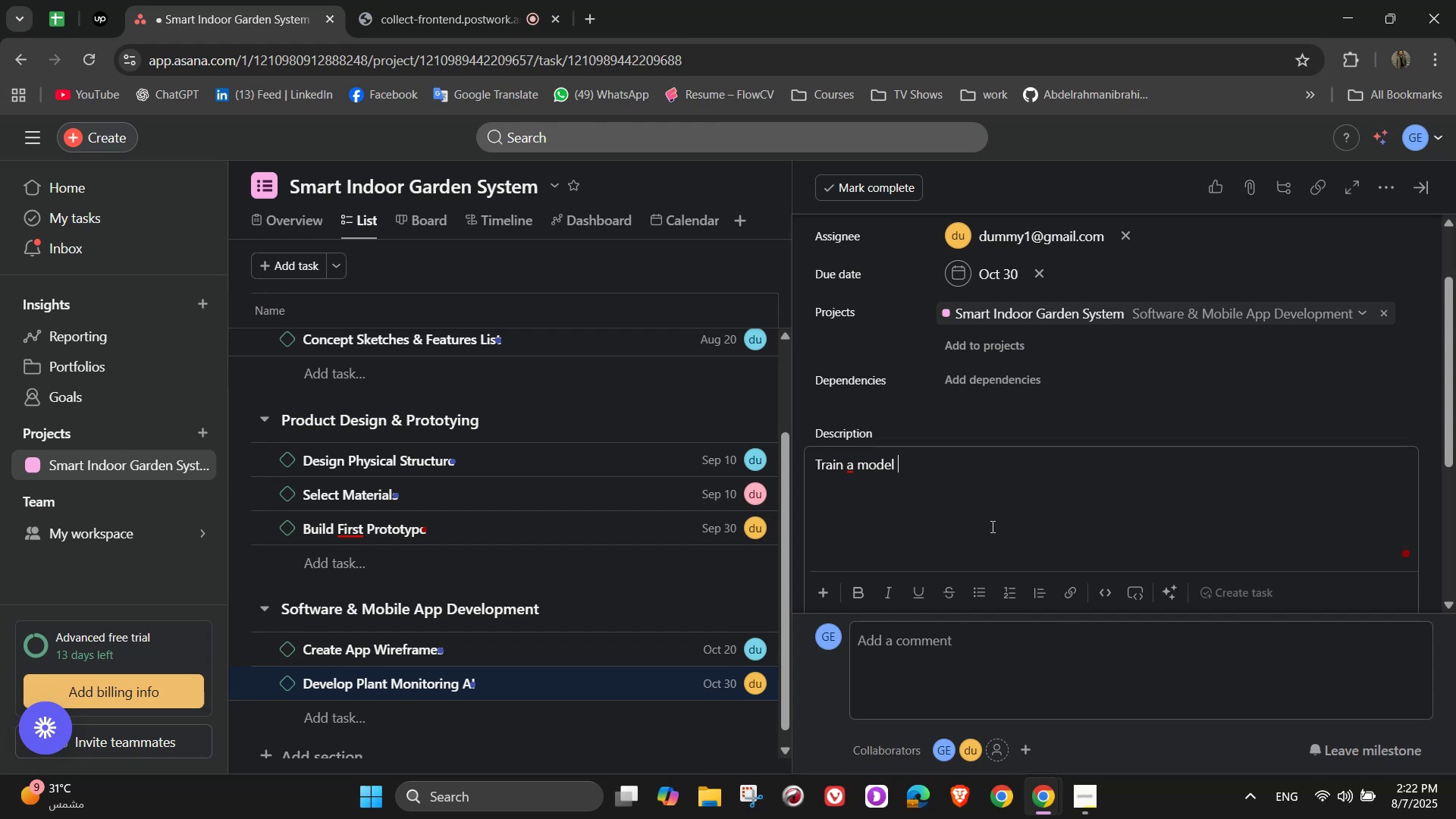 
type(using plant images to detect )
 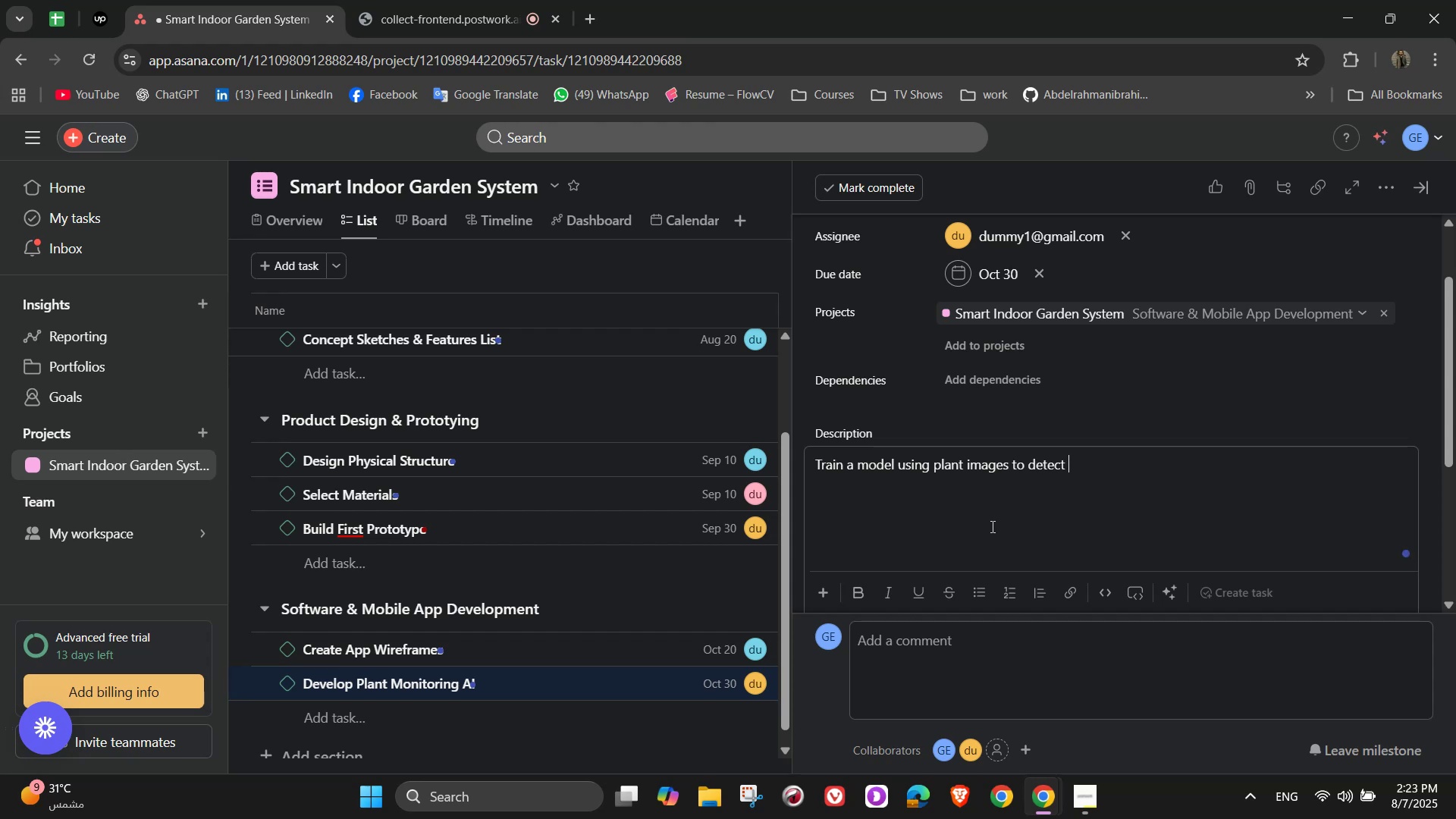 
type(health issues like dy)
 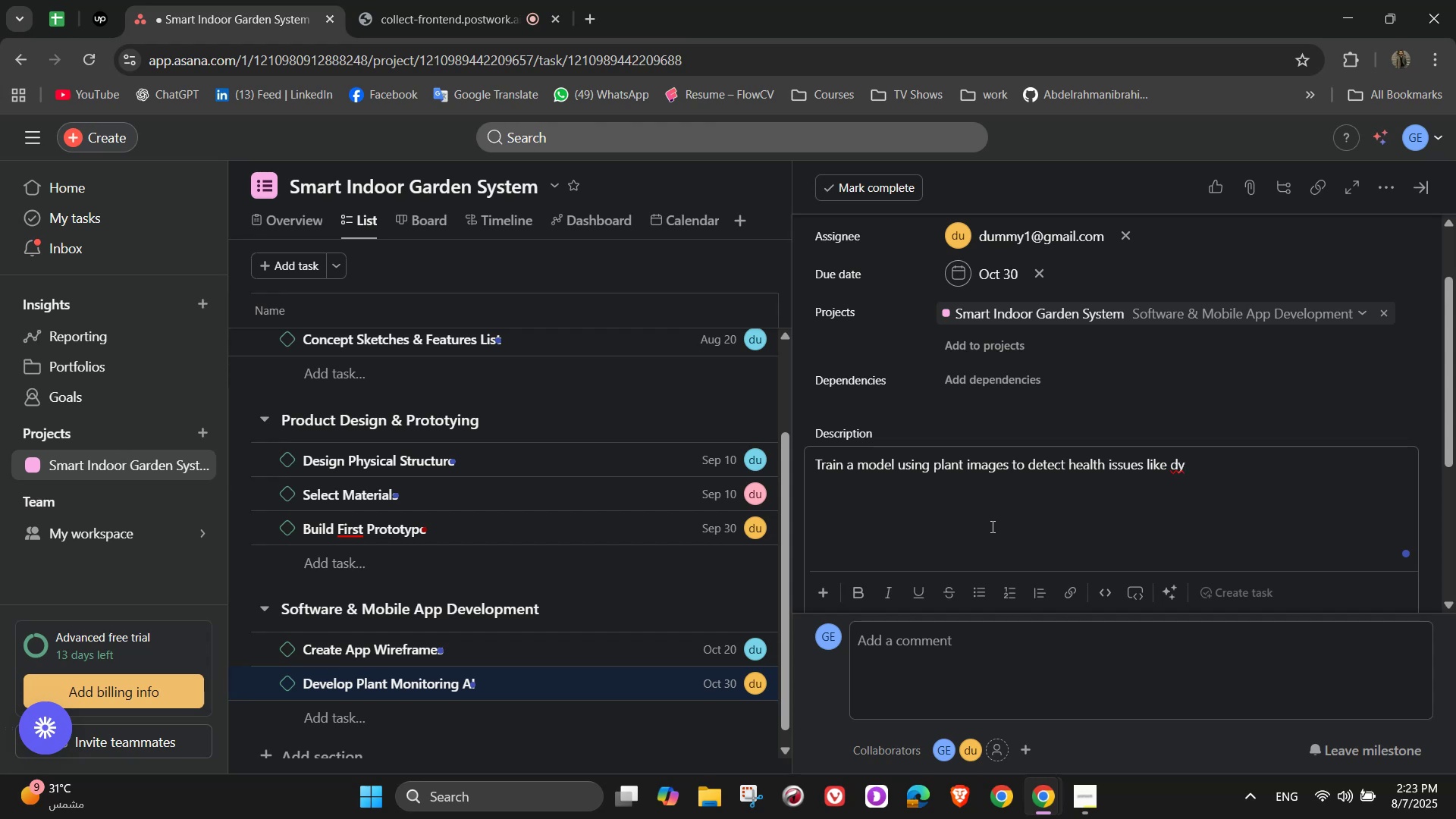 
wait(5.07)
 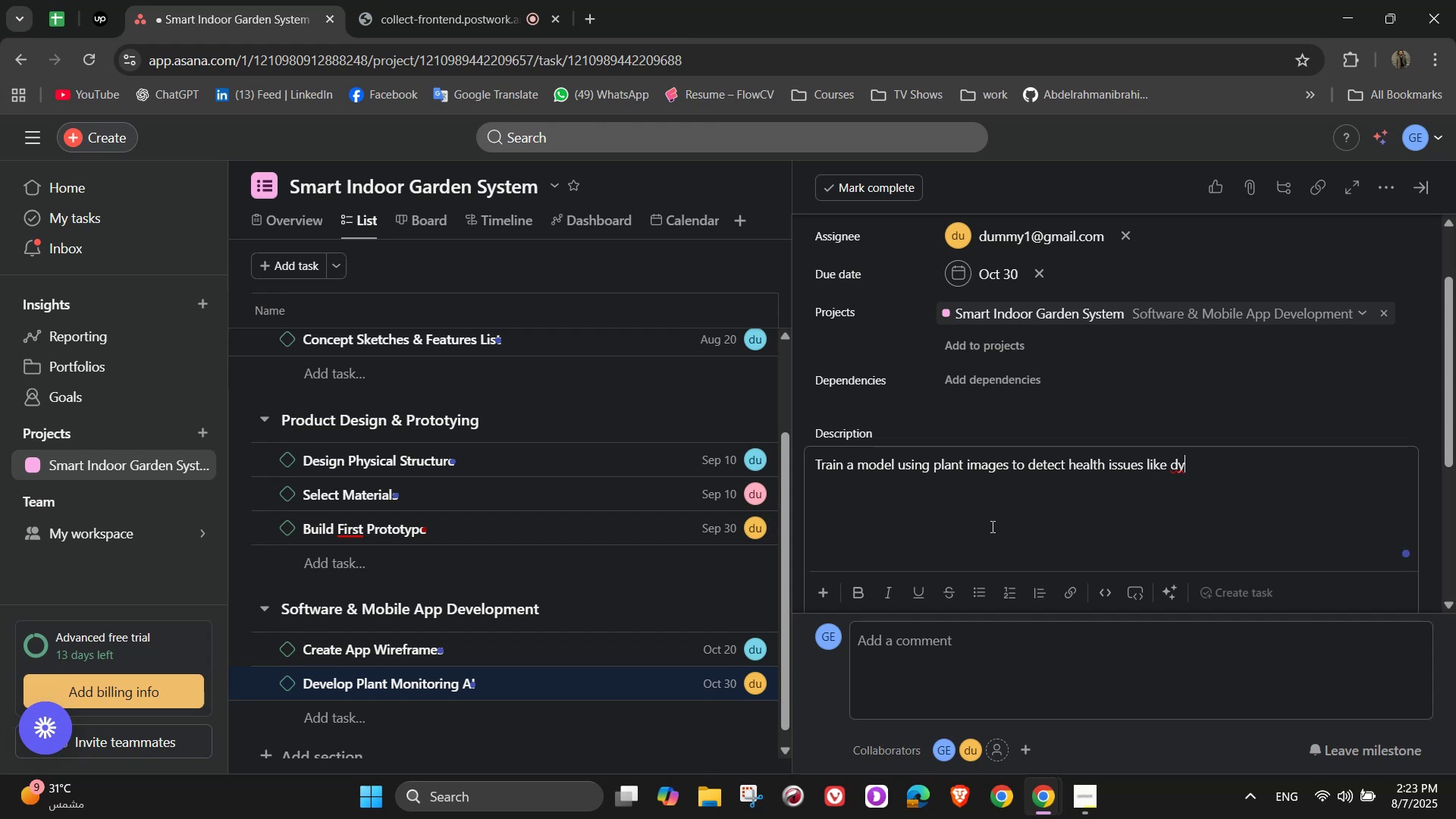 
key(Backspace)
type(ryness )
key(Backspace)
type(, disease, or lack of light)
 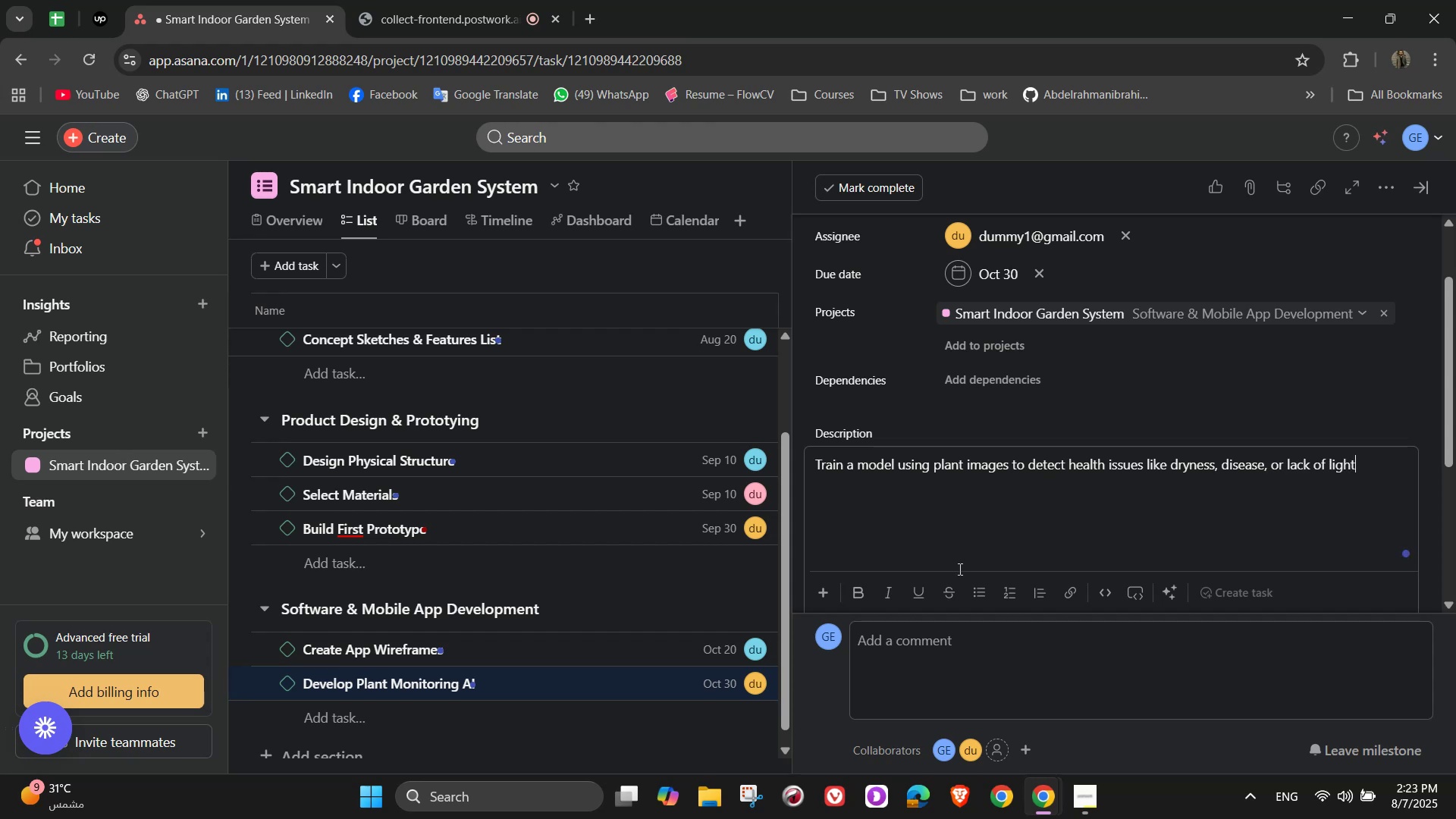 
wait(8.54)
 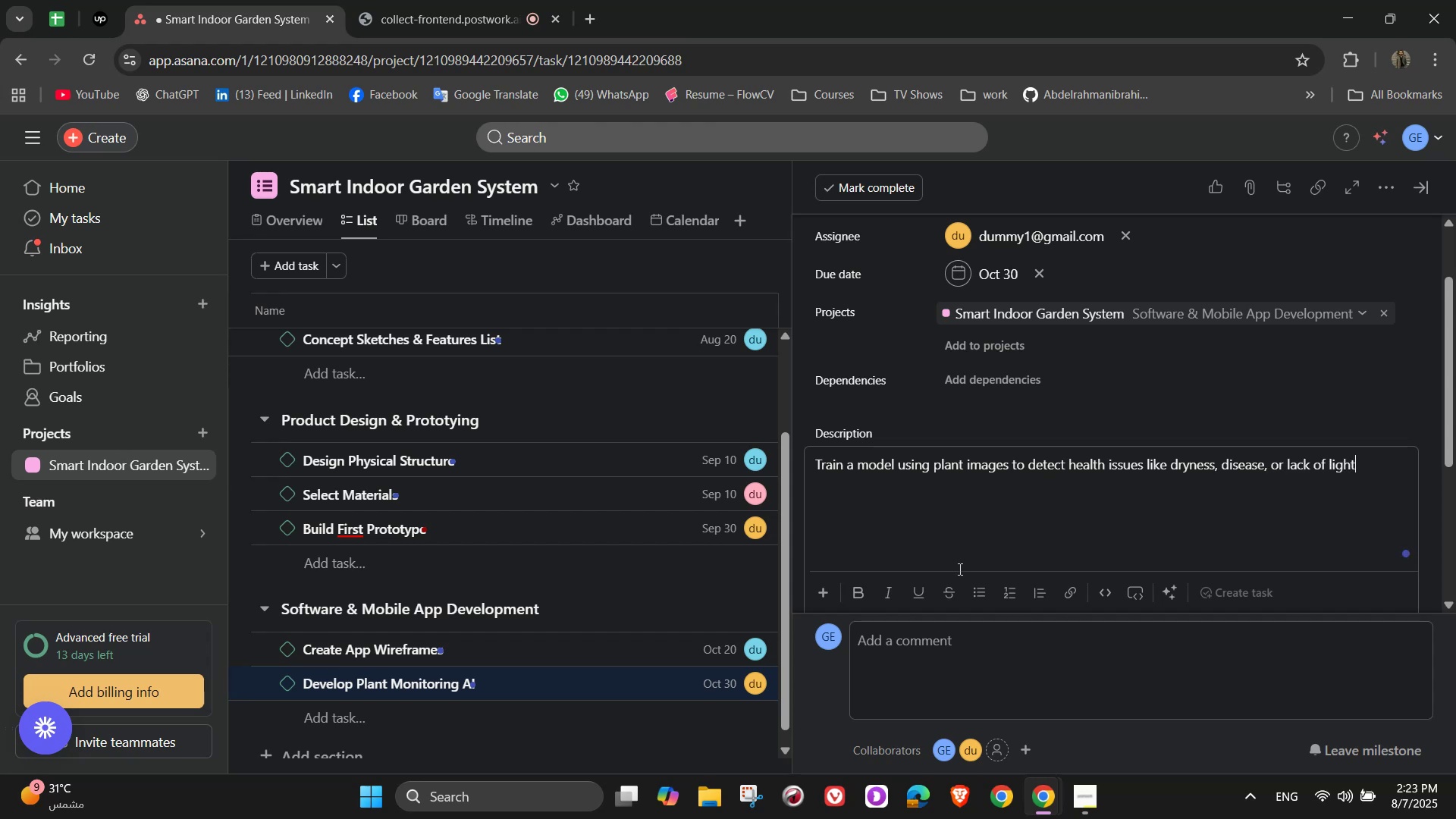 
scroll: coordinate [1217, 467], scroll_direction: up, amount: 2.0
 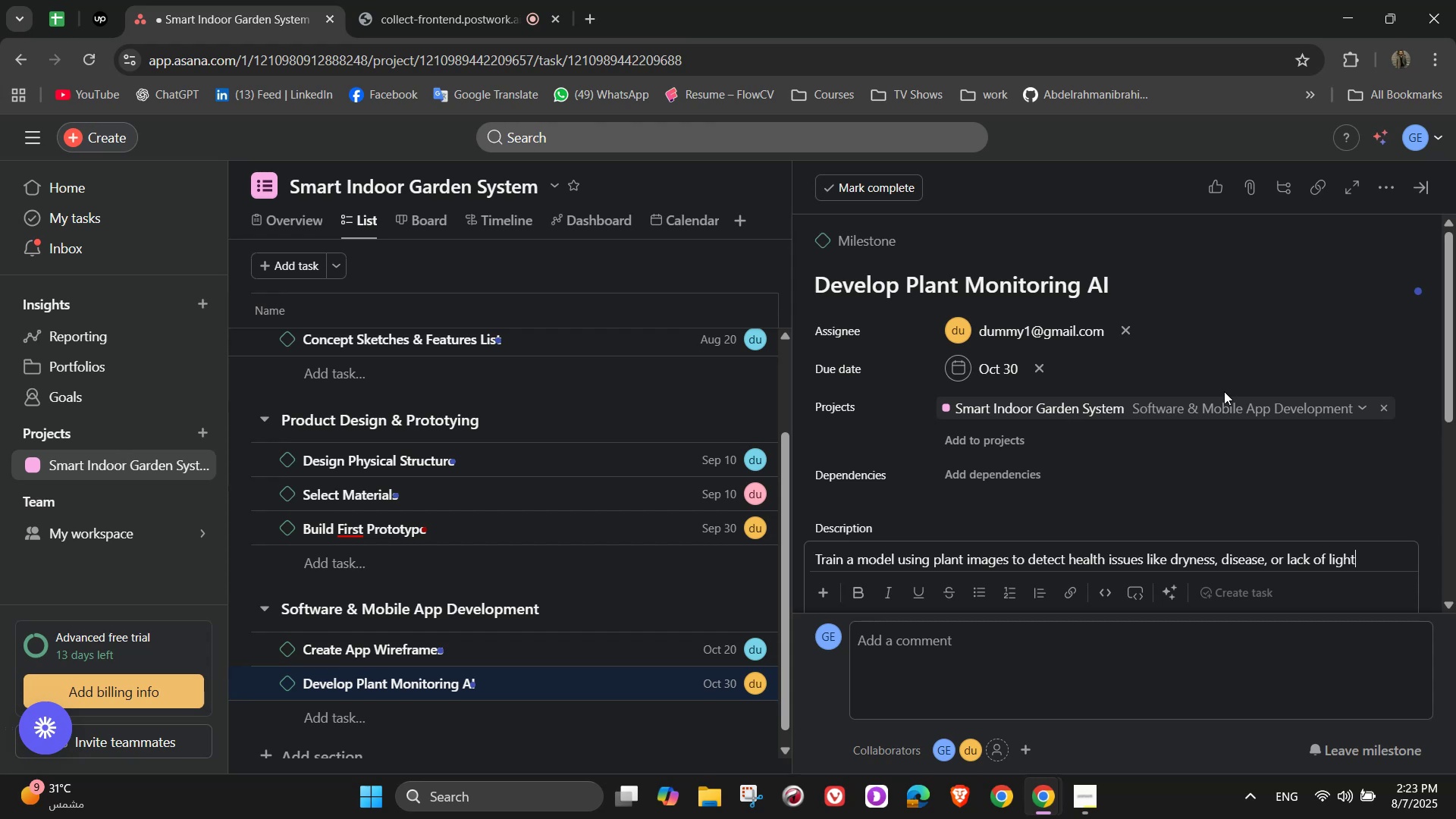 
wait(7.14)
 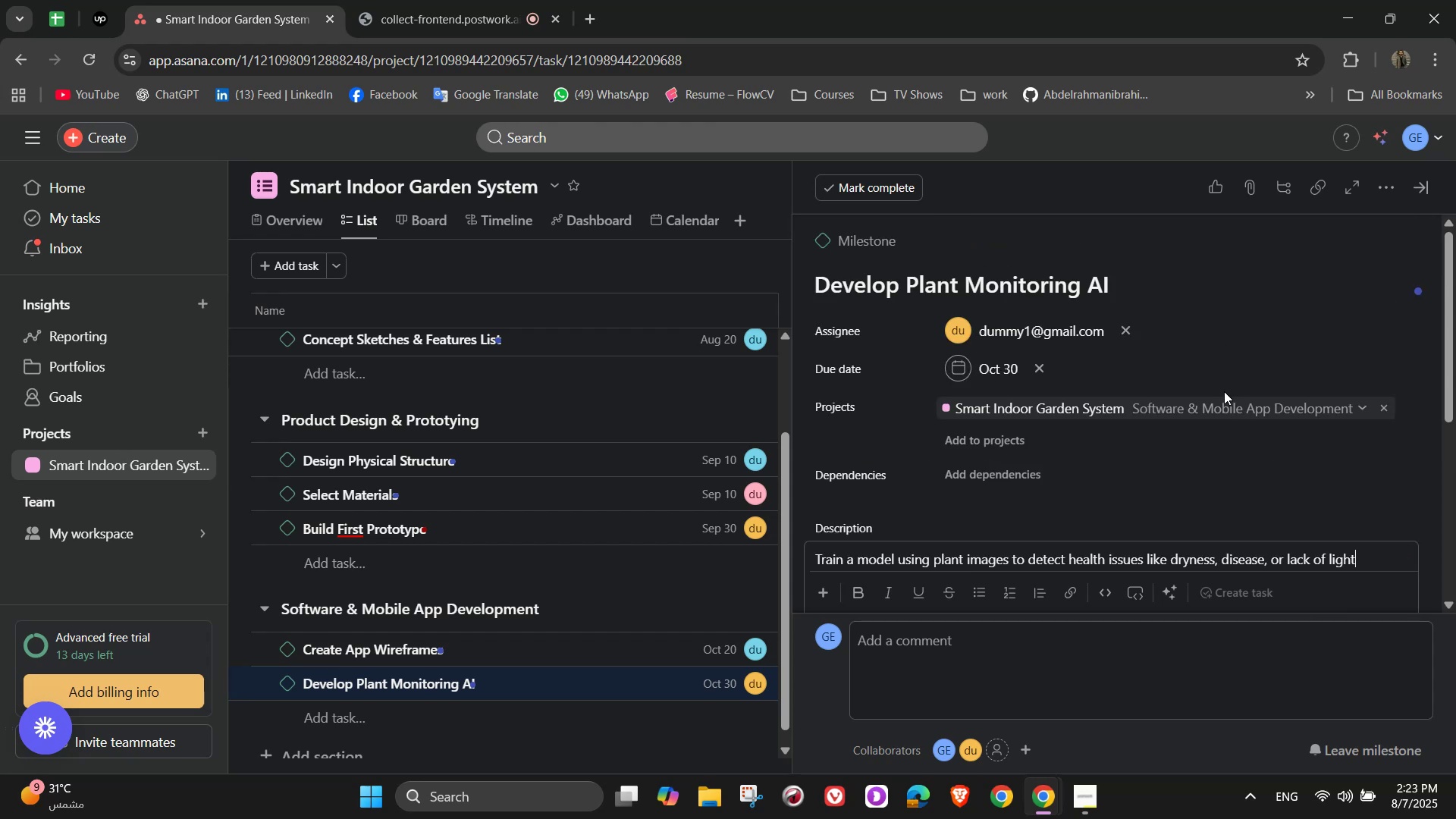 
scroll: coordinate [1225, 413], scroll_direction: down, amount: 3.0
 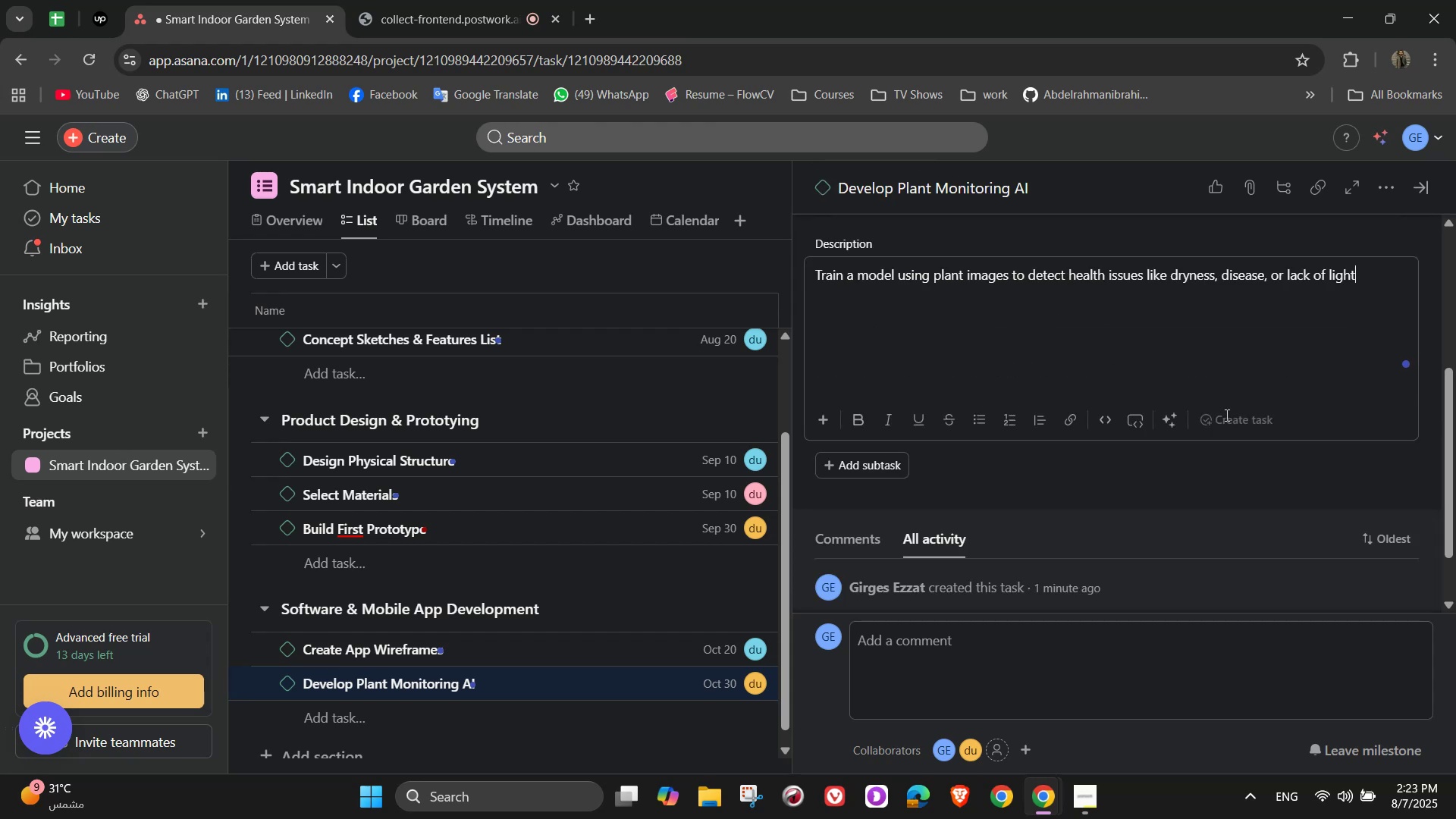 
scroll: coordinate [1223, 415], scroll_direction: up, amount: 8.0
 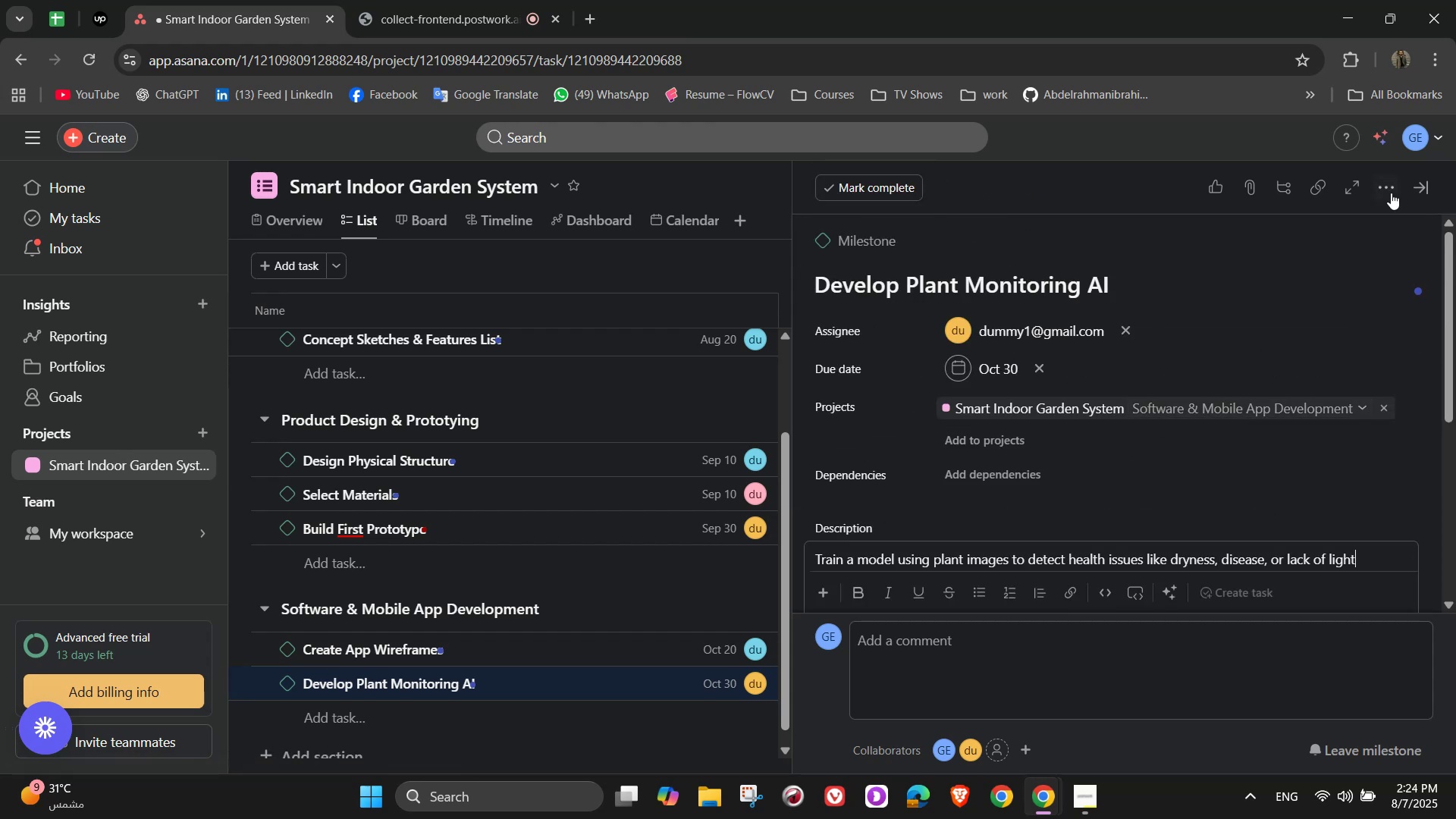 
left_click([1391, 193])
 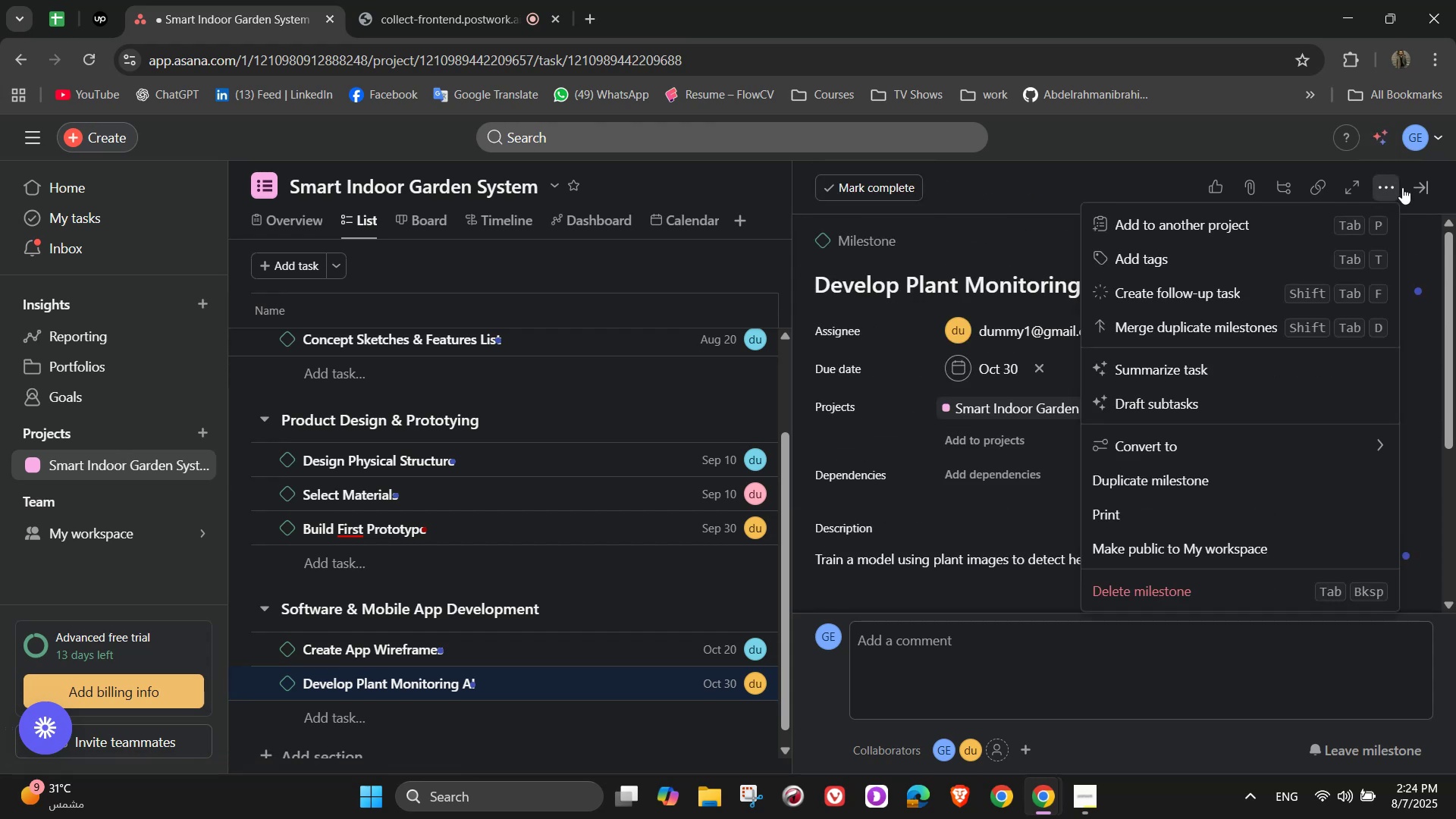 
left_click([1416, 182])
 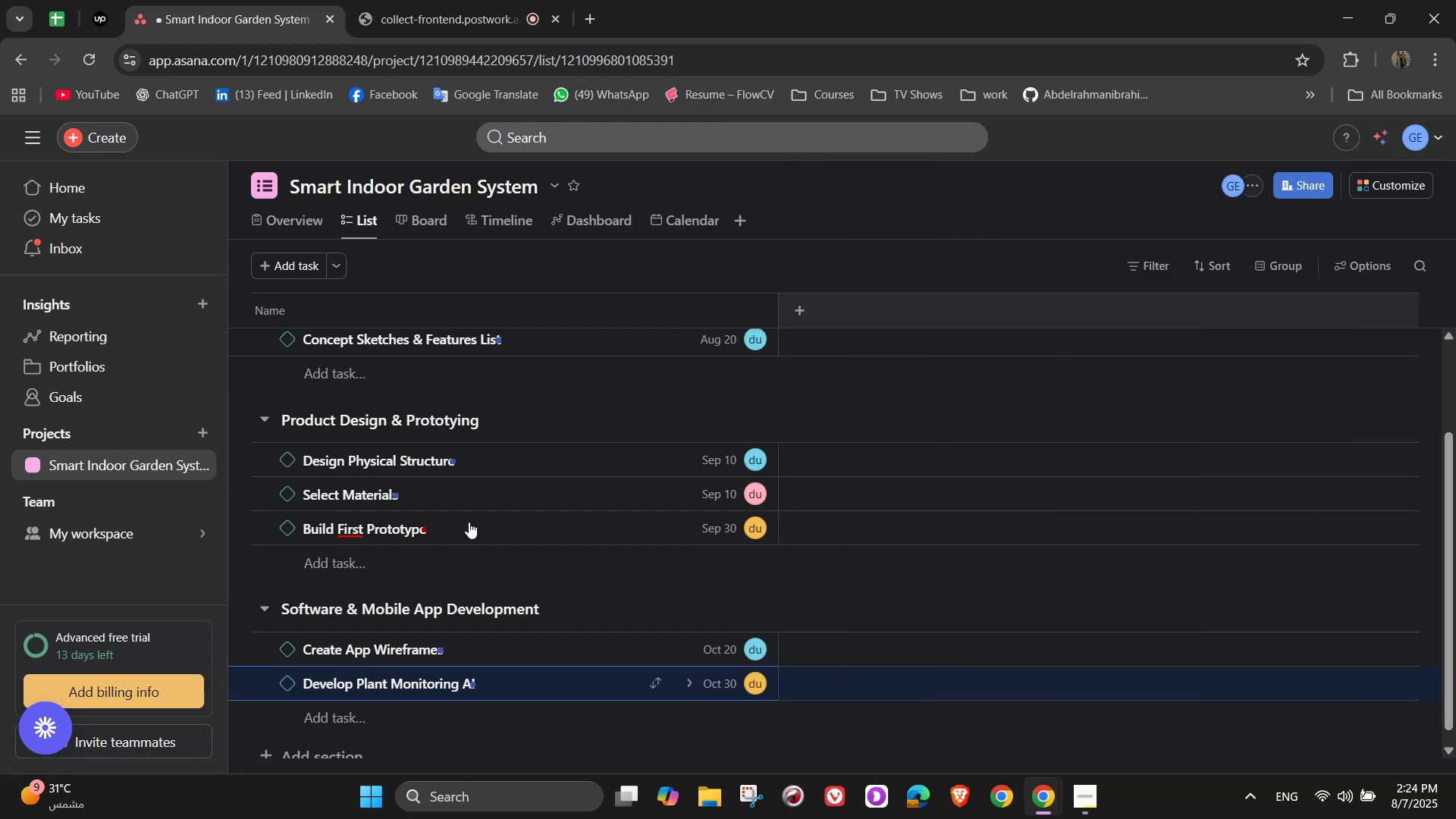 
scroll: coordinate [466, 582], scroll_direction: down, amount: 1.0
 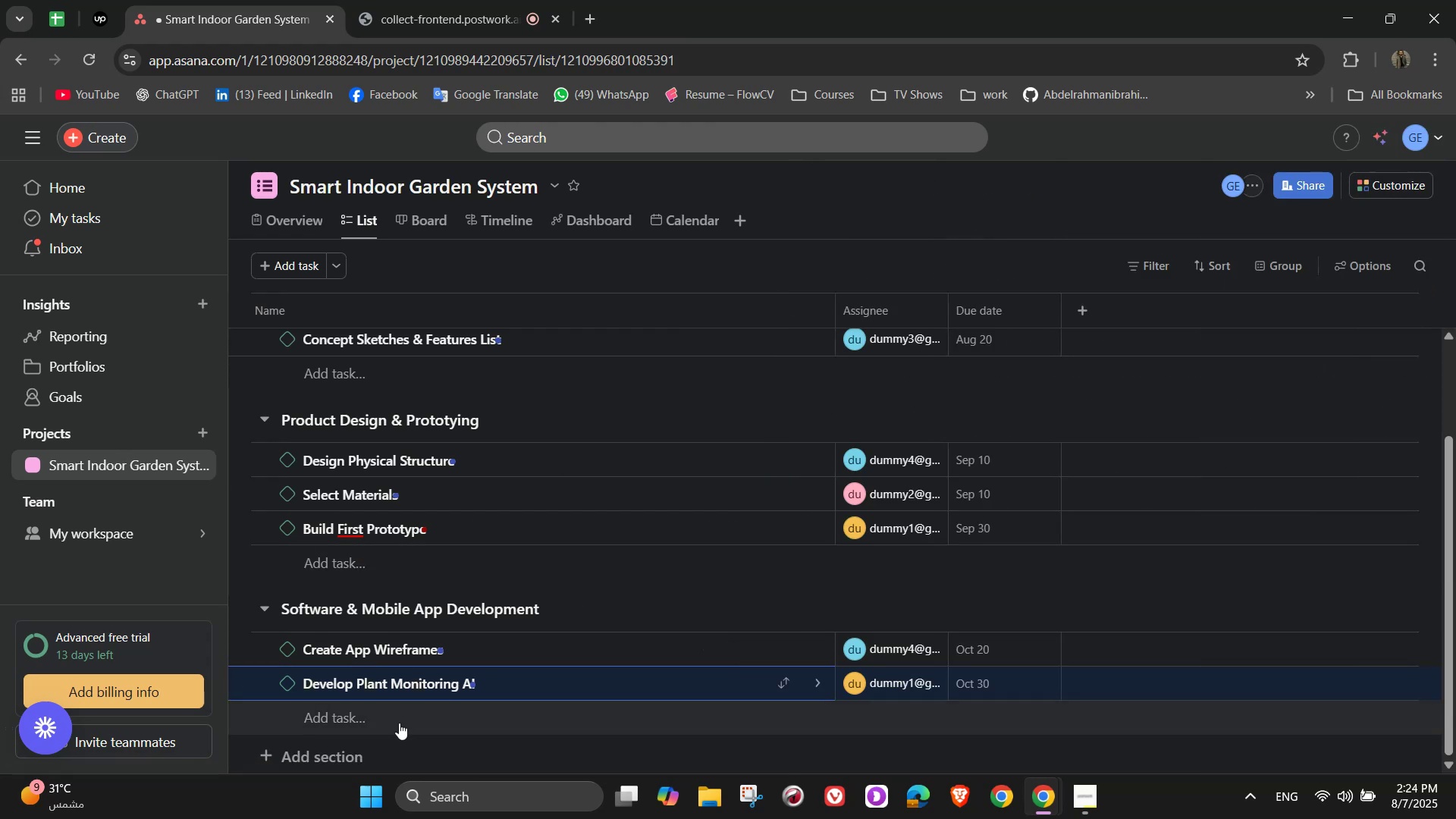 
left_click([399, 723])
 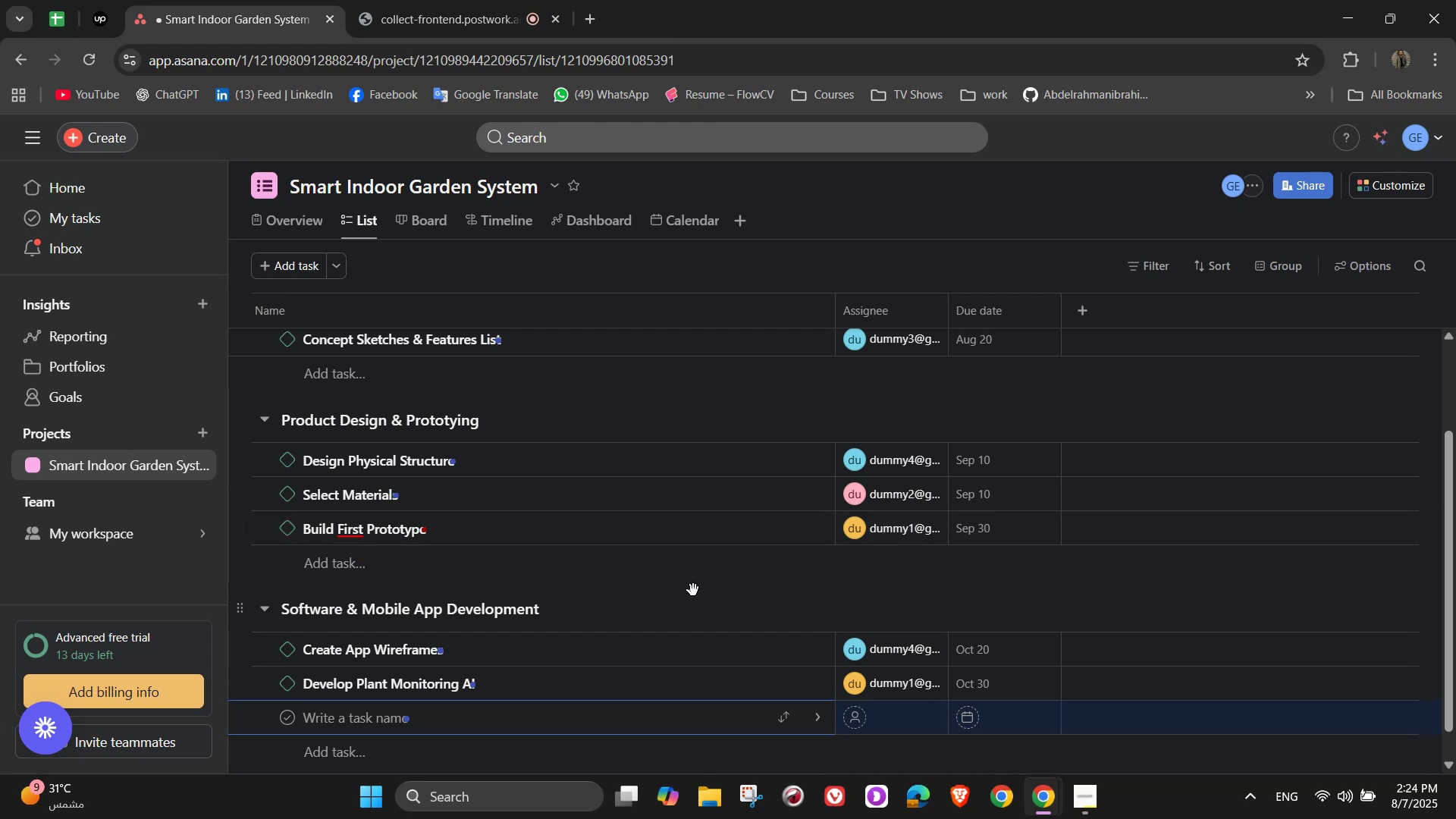 
type(Integrate Hardware with a)
key(Backspace)
type(APp)
key(Backspace)
key(Backspace)
type(pp)
 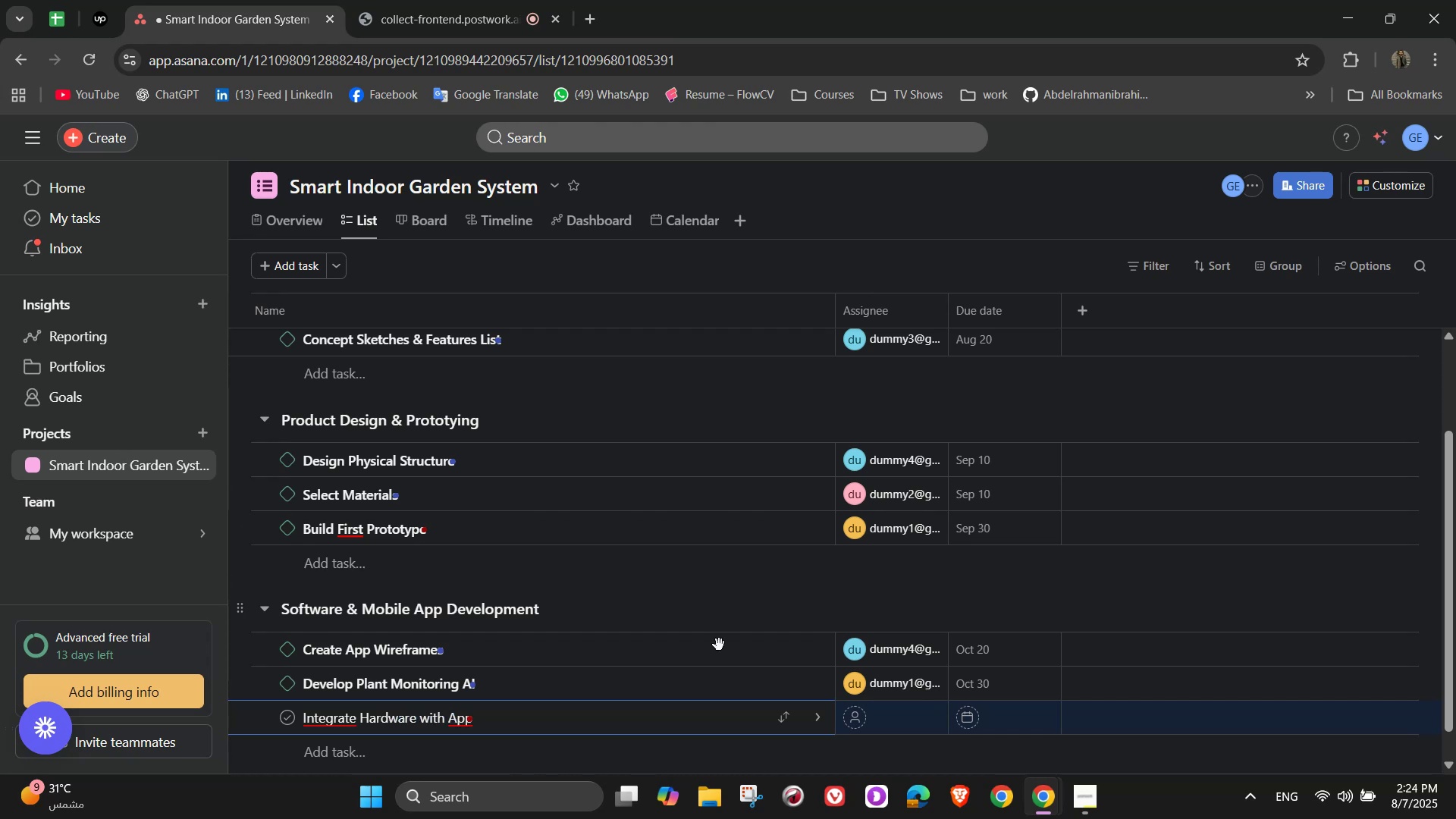 
left_click([812, 715])
 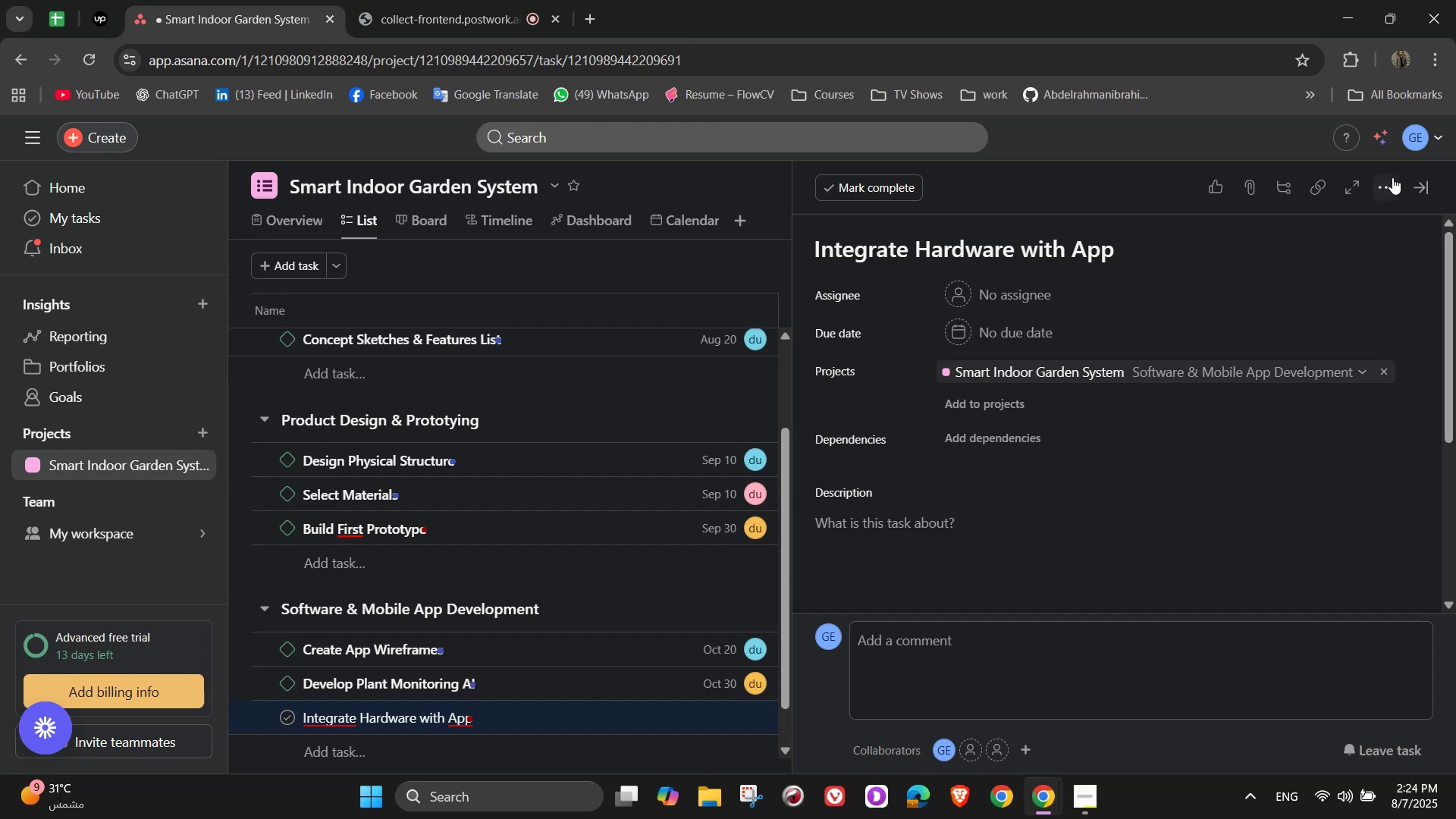 
left_click([1384, 184])
 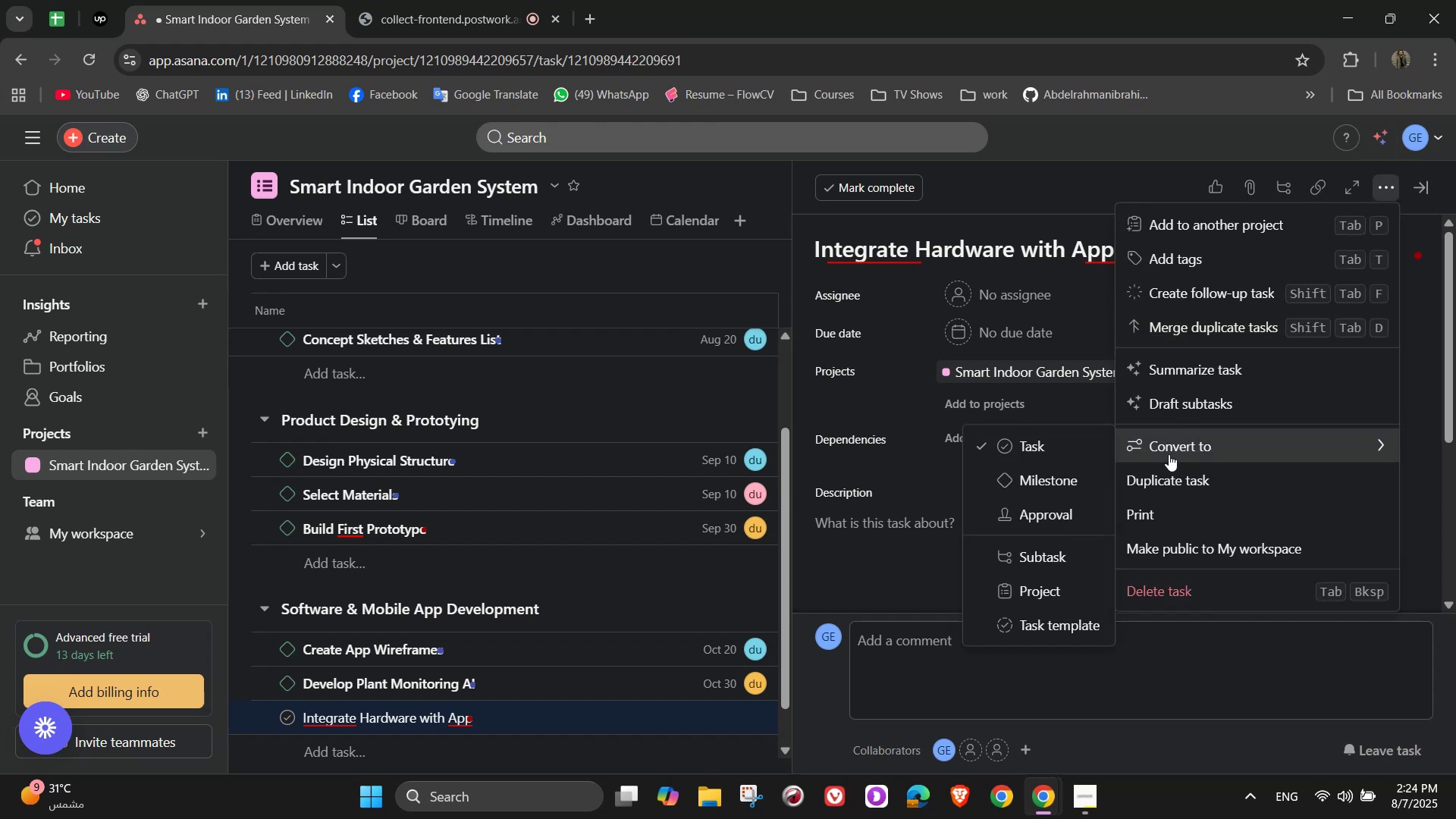 
left_click([1091, 477])
 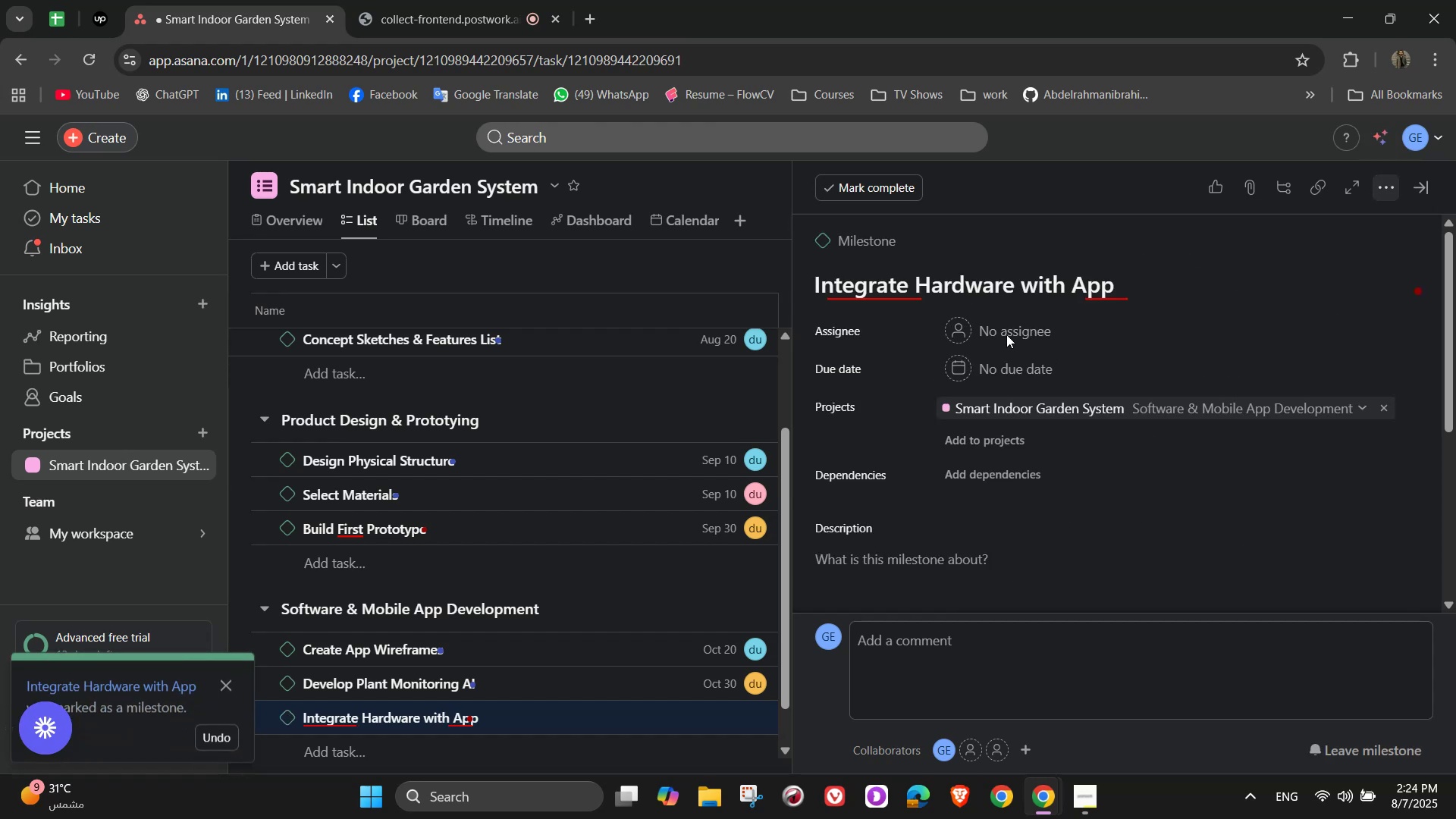 
left_click([1005, 334])
 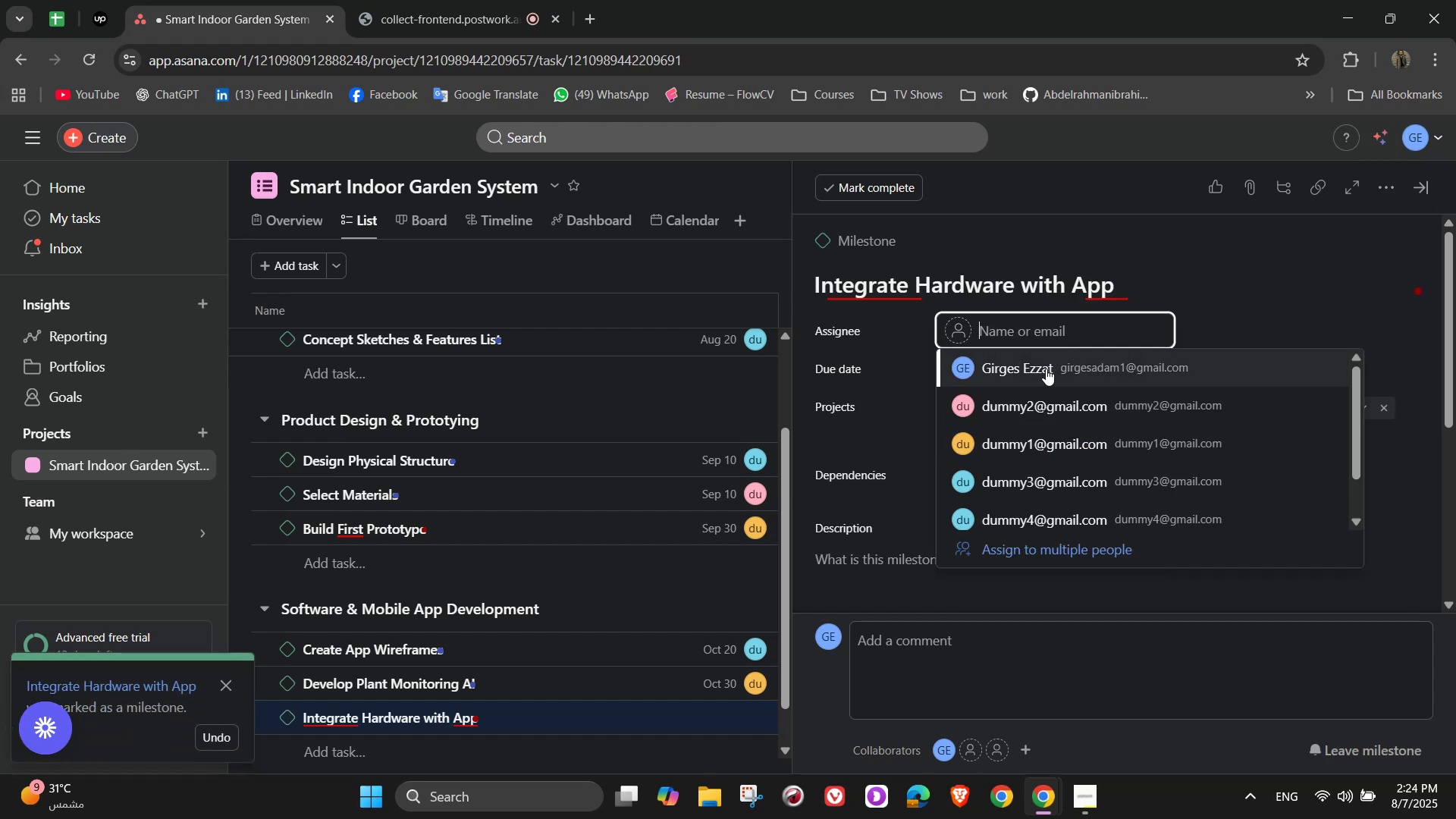 
left_click([1040, 400])
 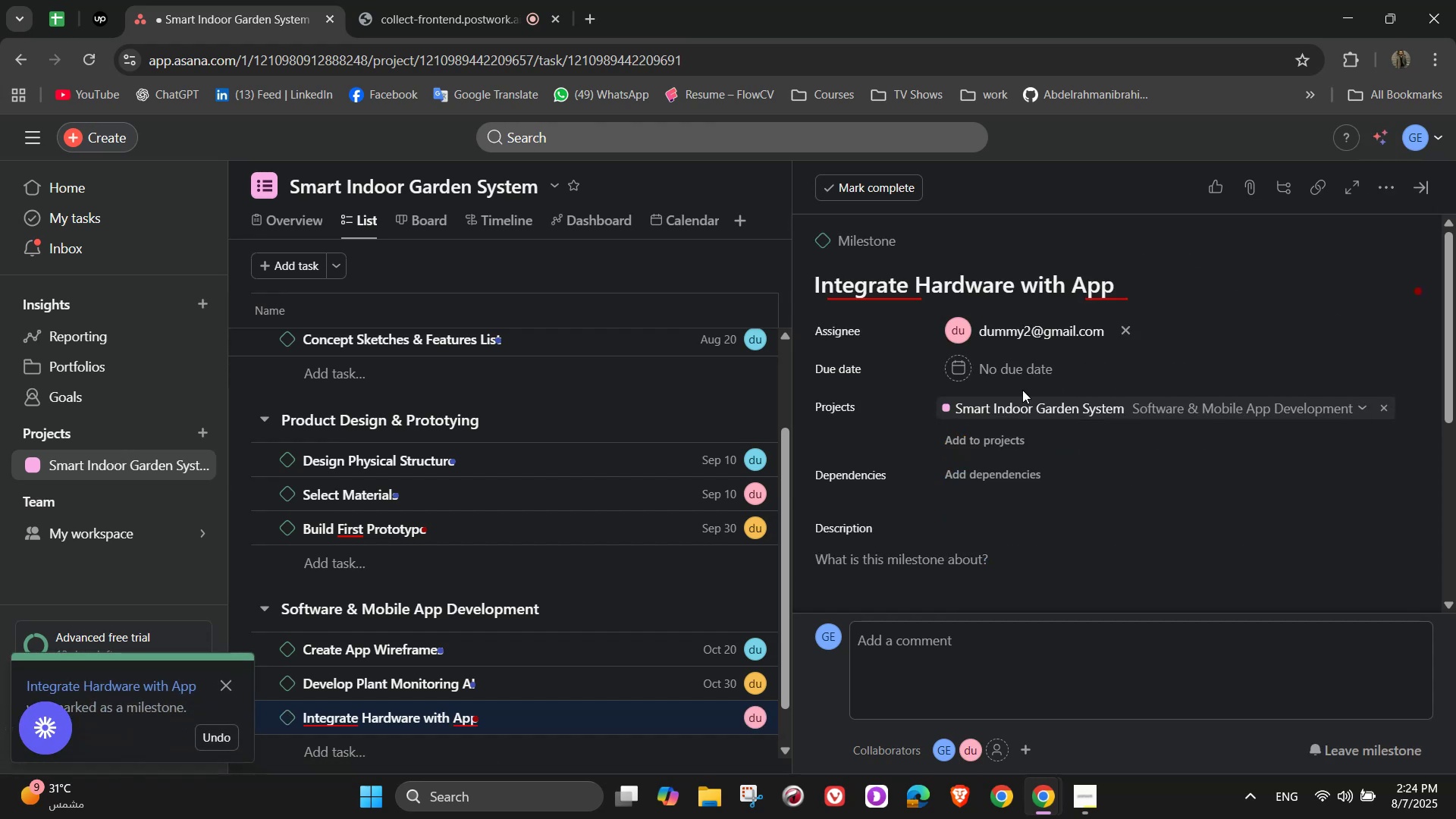 
mouse_move([999, 395])
 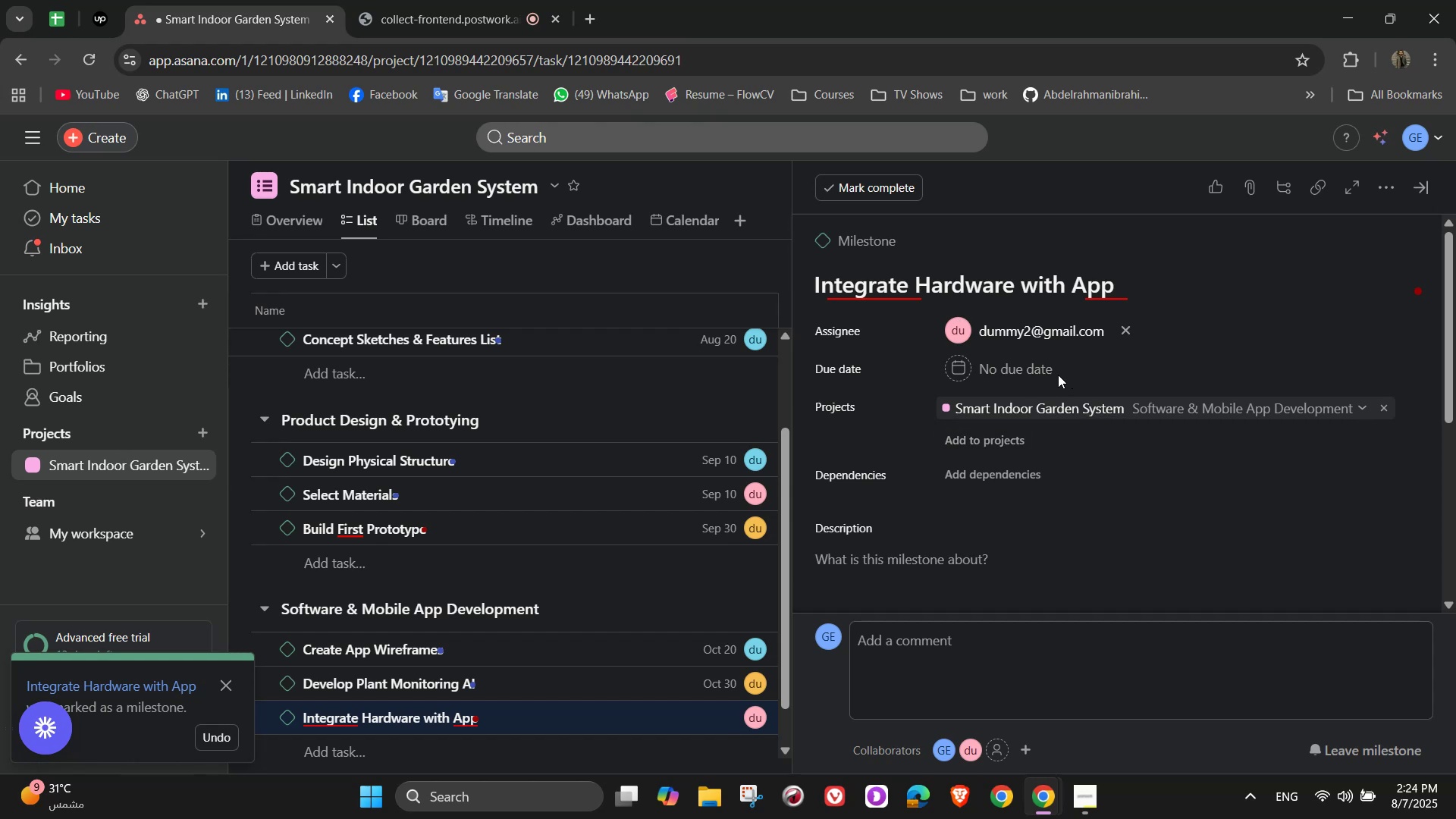 
left_click([1029, 360])
 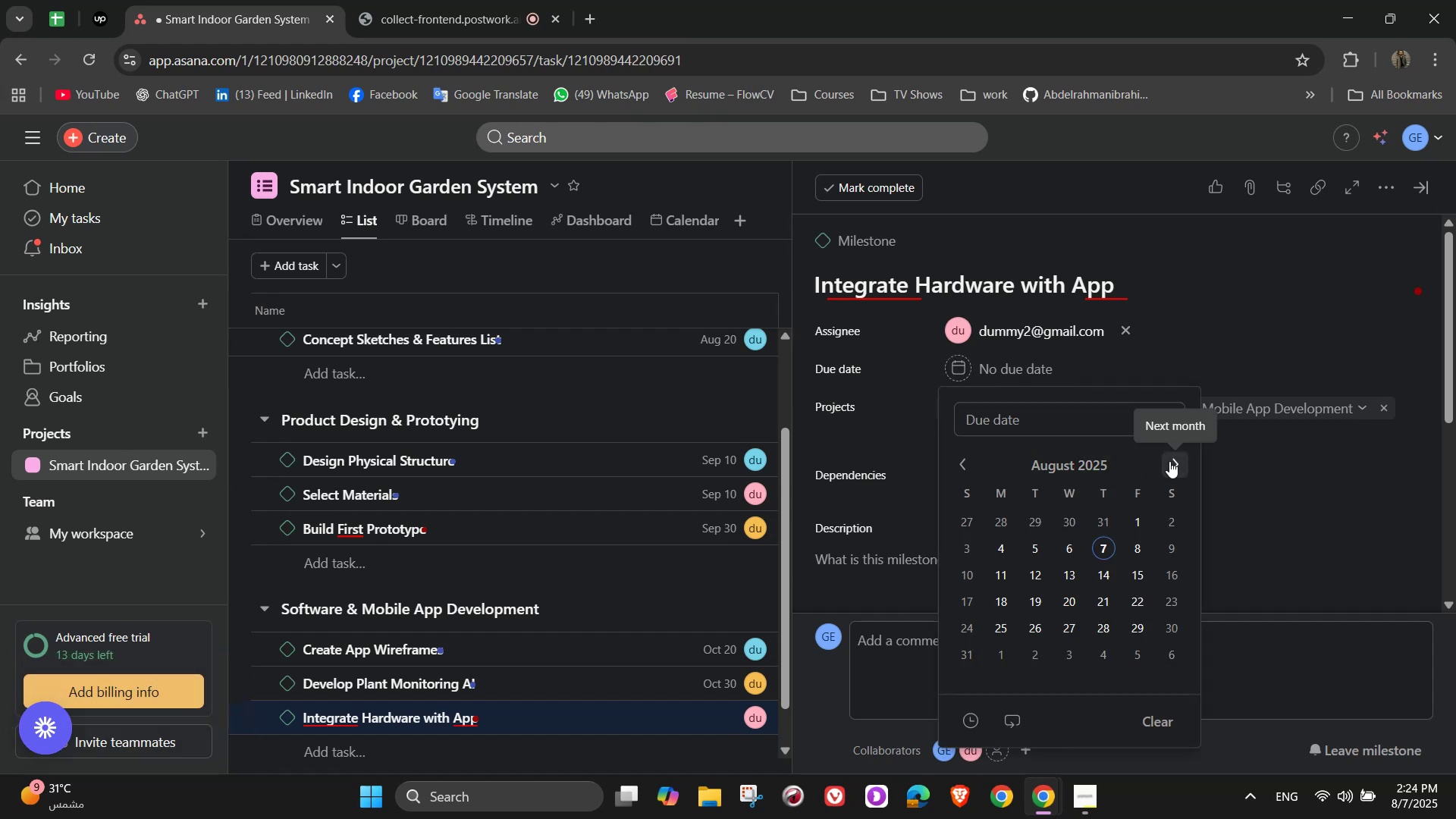 
double_click([1169, 461])
 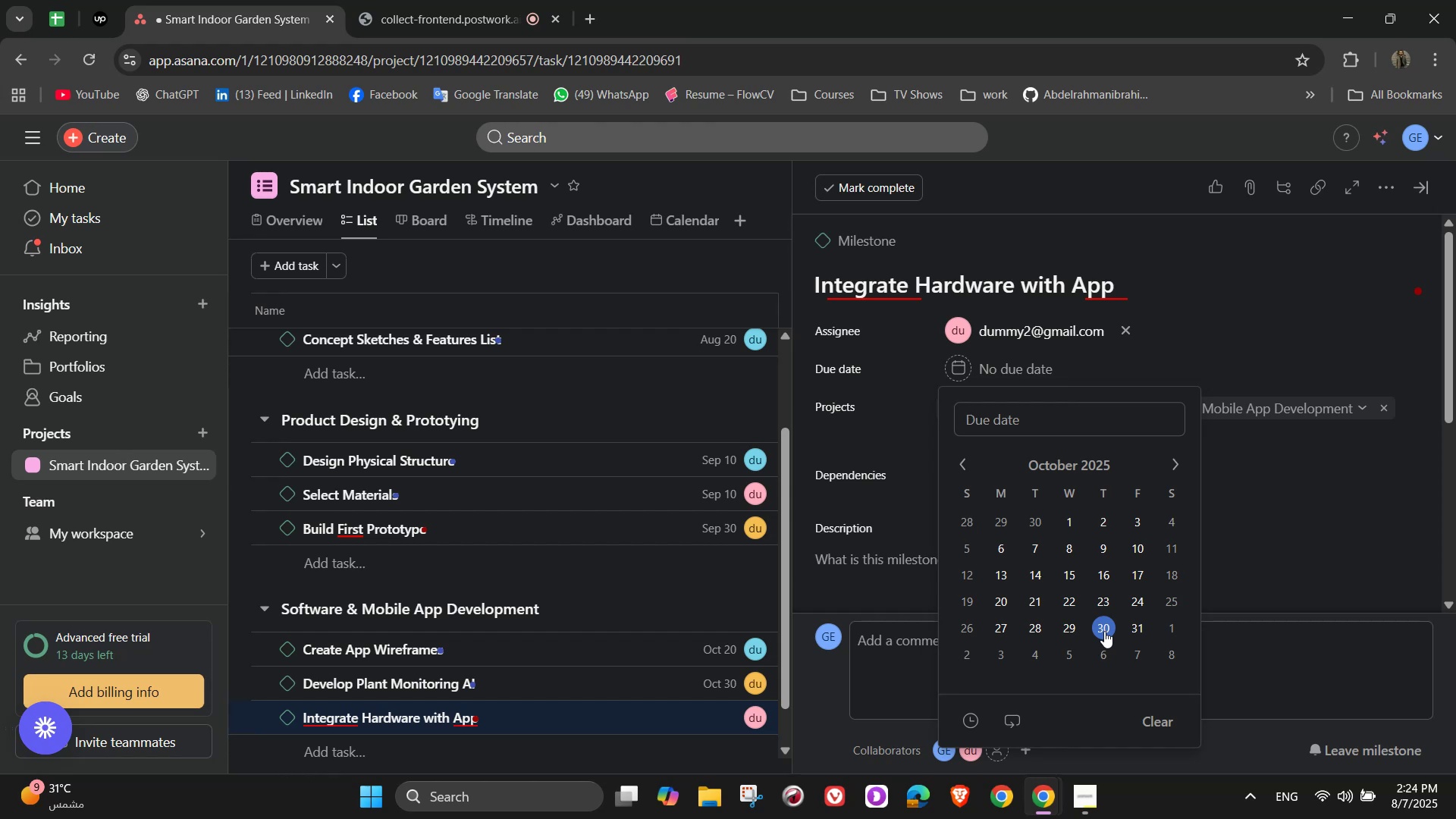 
wait(14.31)
 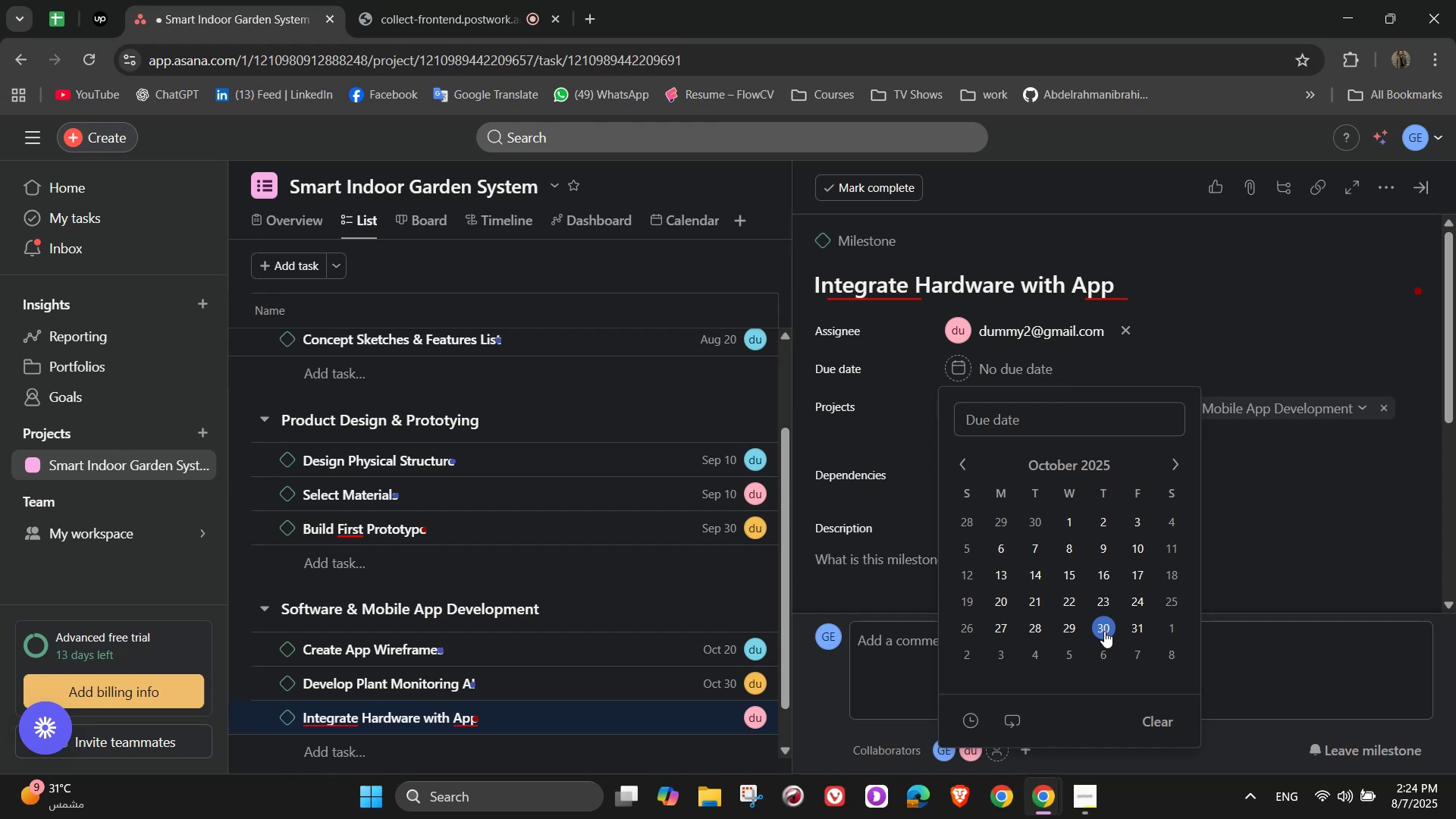 
left_click([1184, 454])
 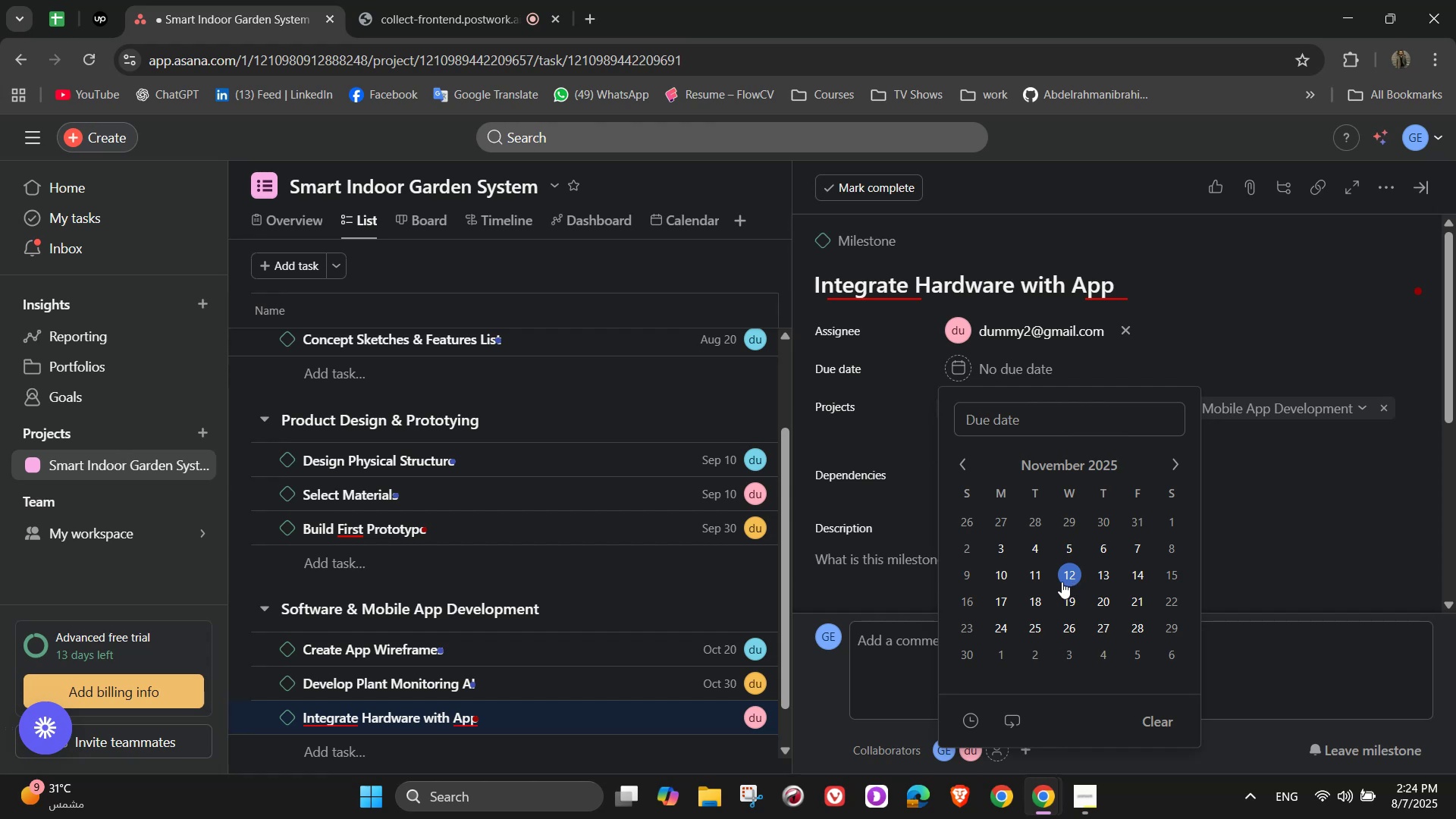 
left_click([998, 573])
 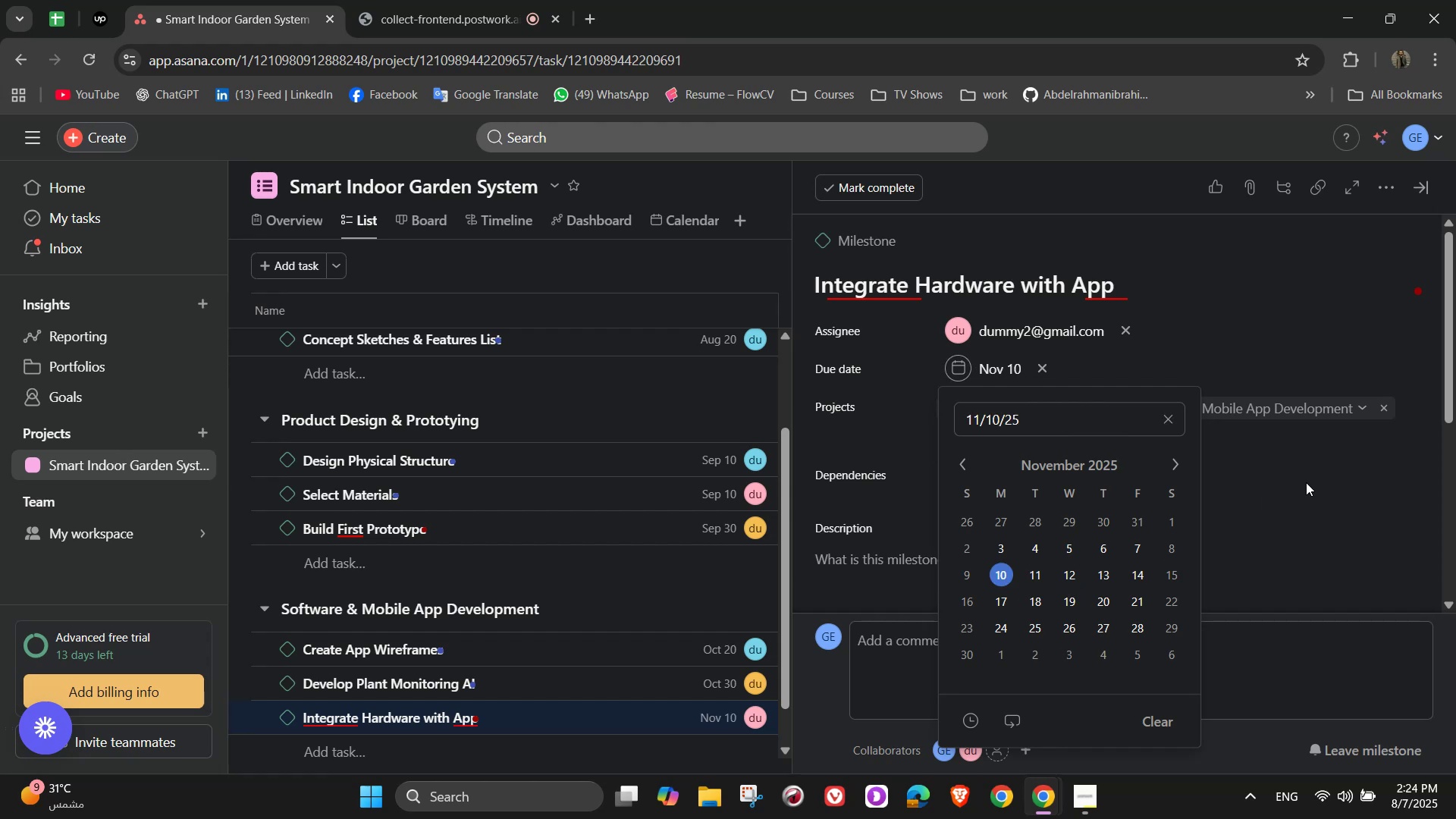 
left_click([1306, 482])
 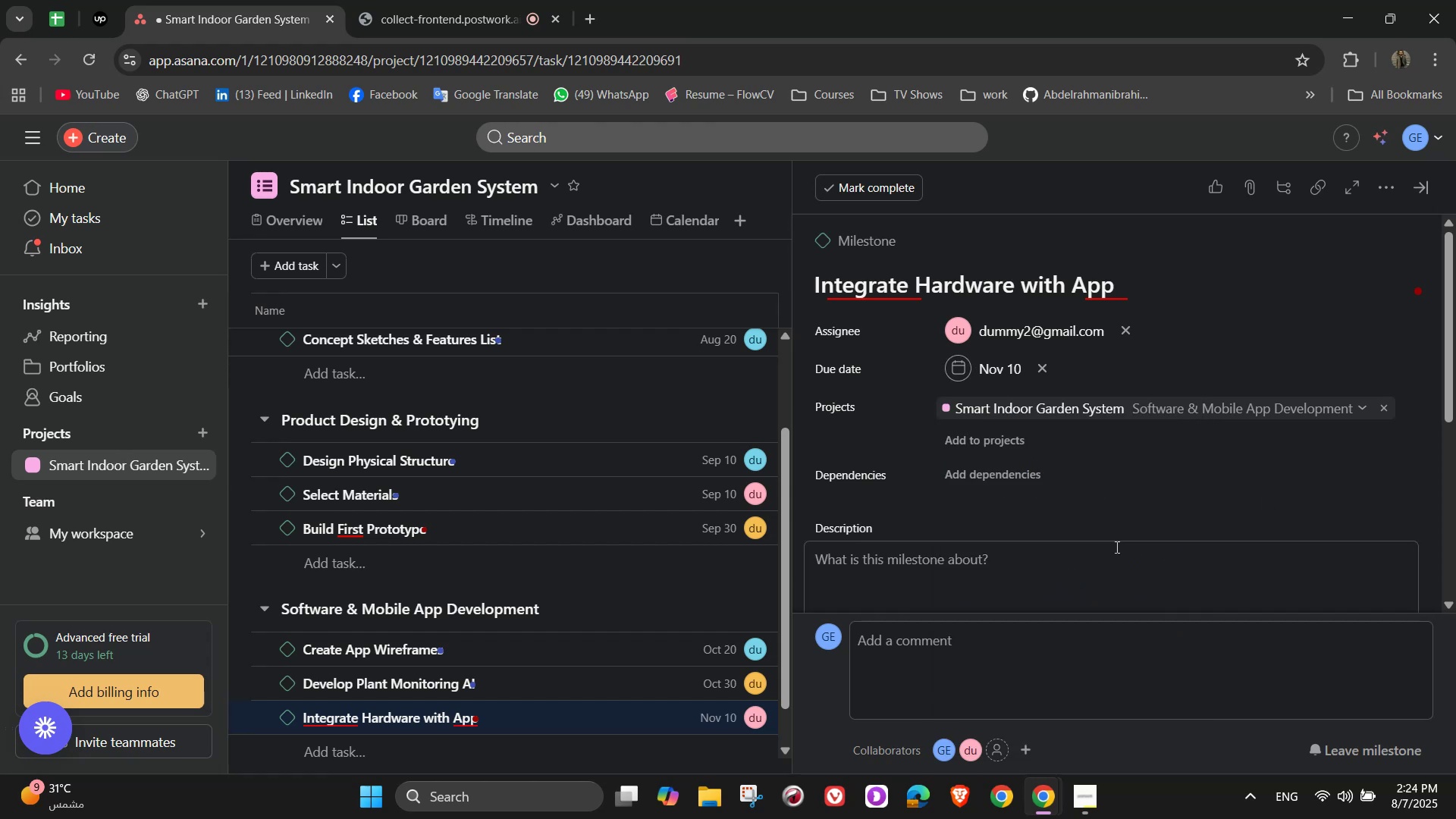 
scroll: coordinate [1033, 463], scroll_direction: down, amount: 2.0
 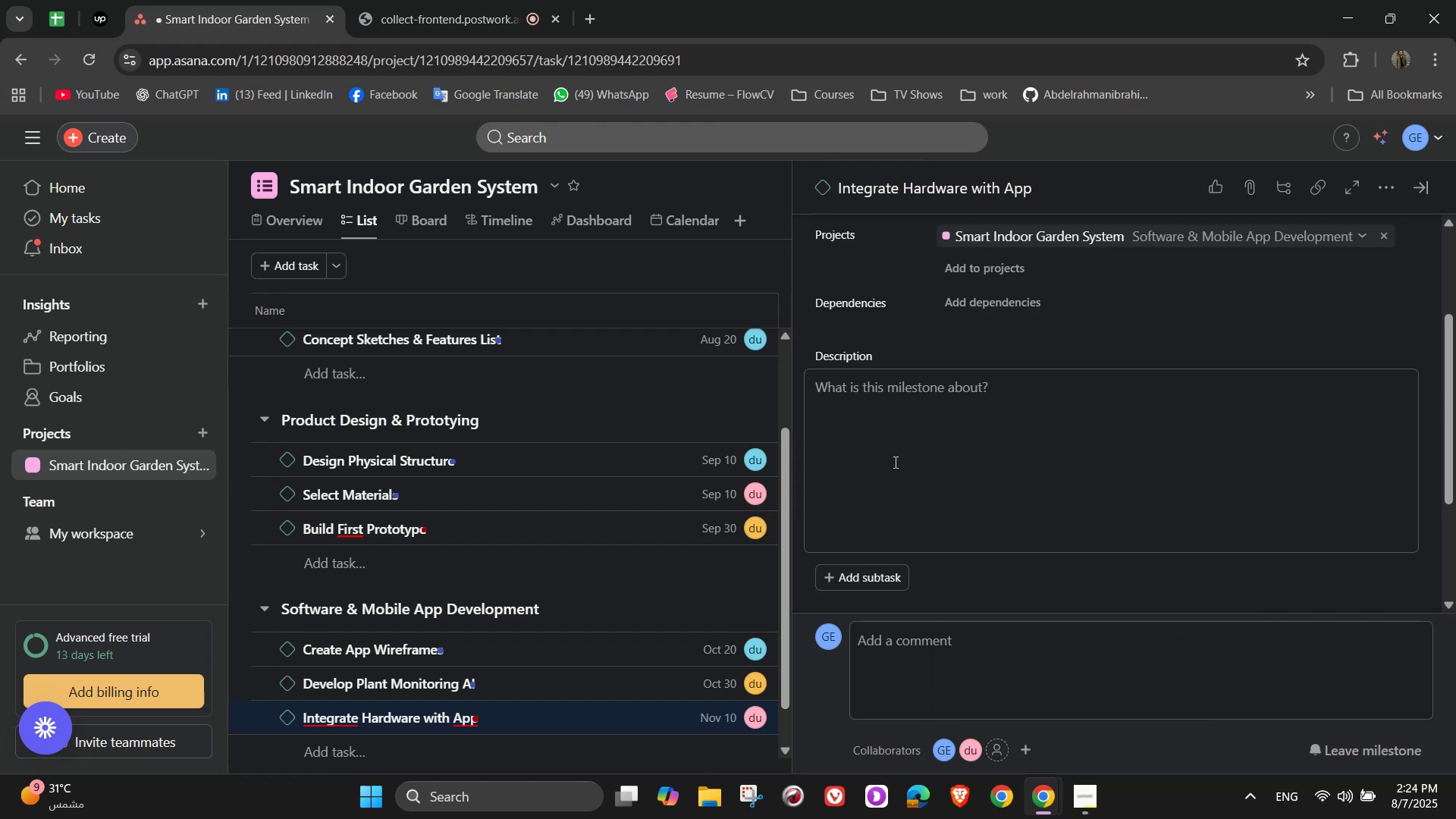 
left_click([893, 463])
 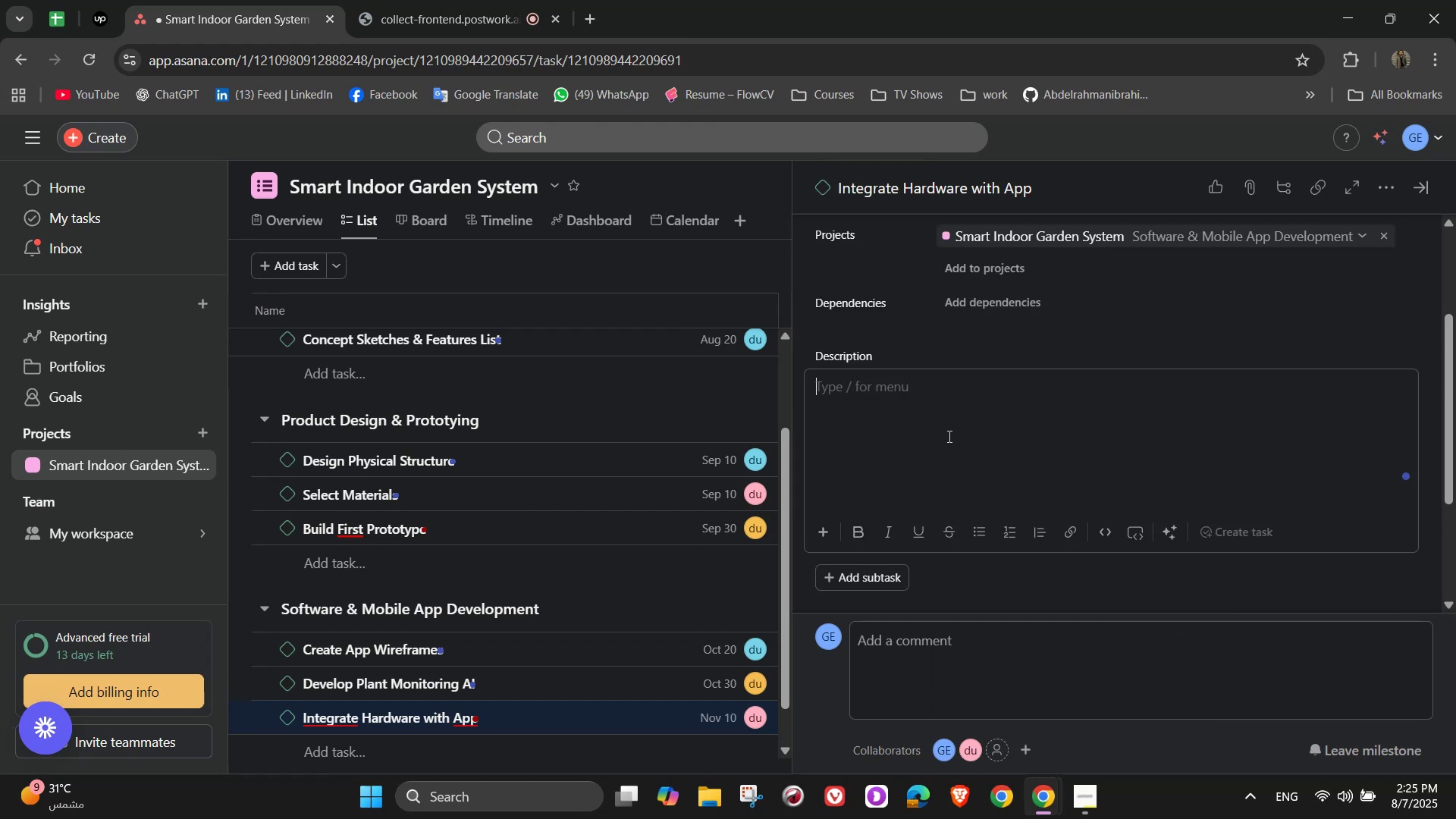 
type(Enable Blutooth or Wi-Fi)
 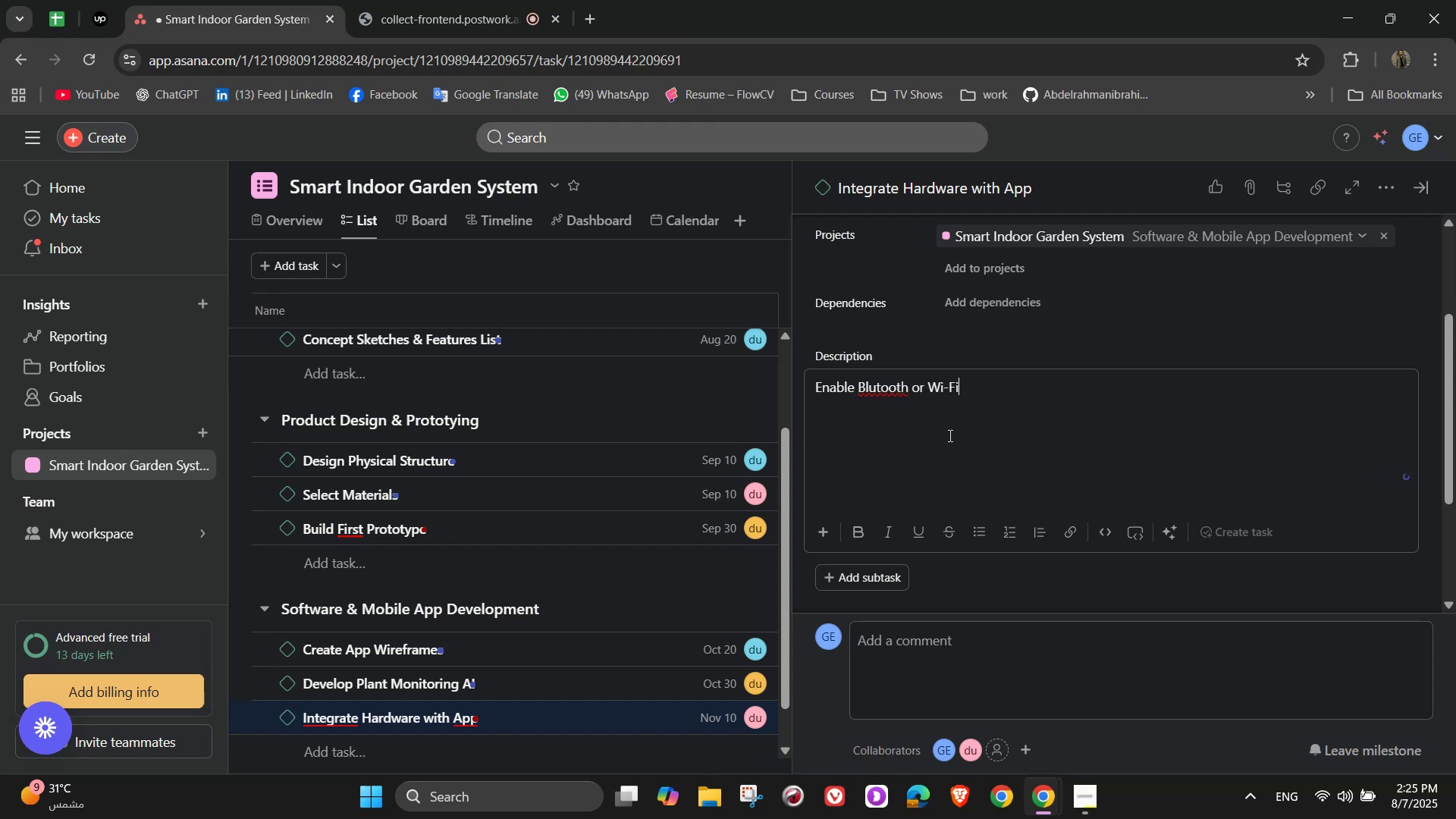 
wait(7.77)
 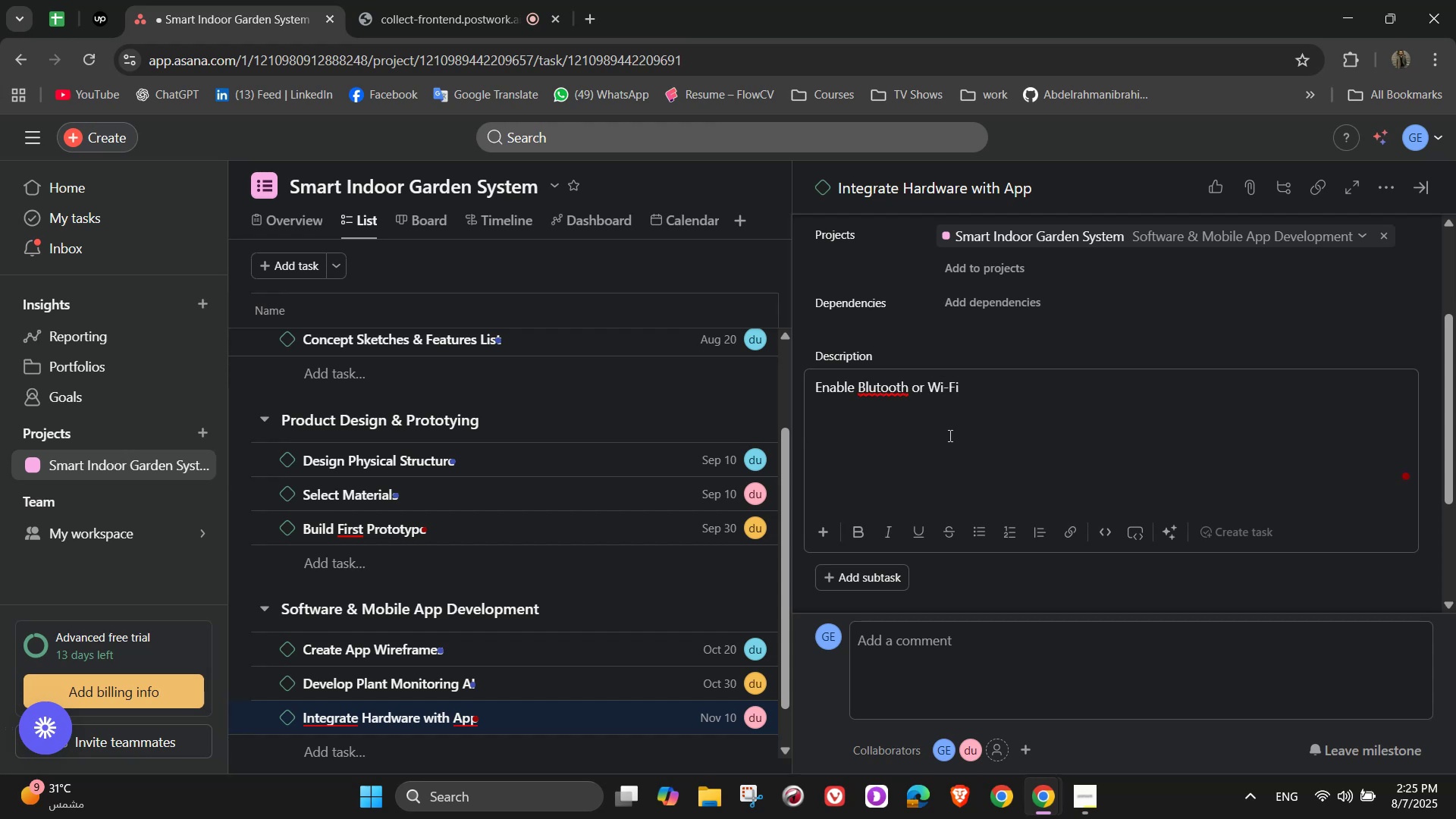 
left_click([875, 388])
 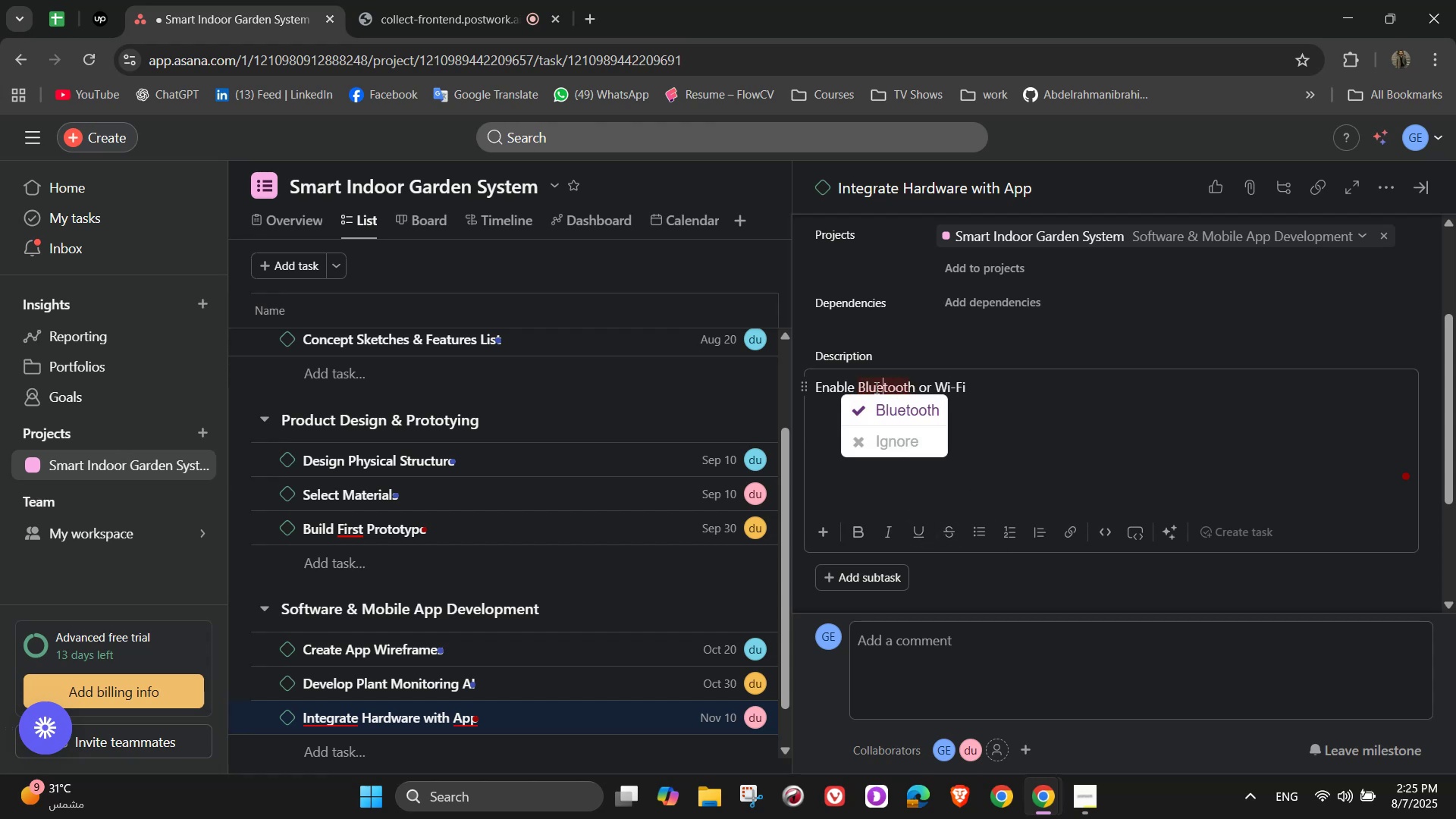 
key(E)
 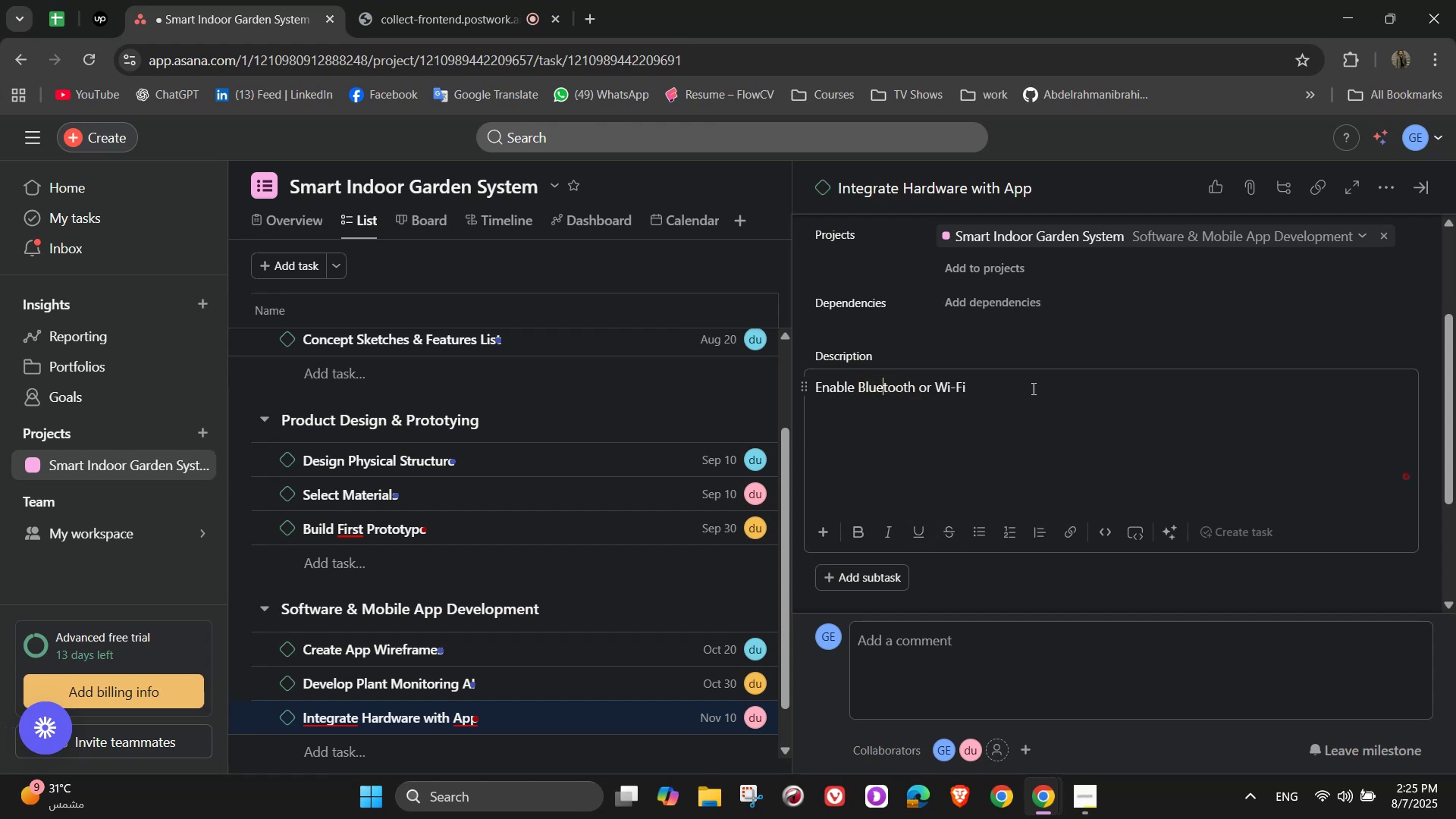 
left_click([1033, 388])
 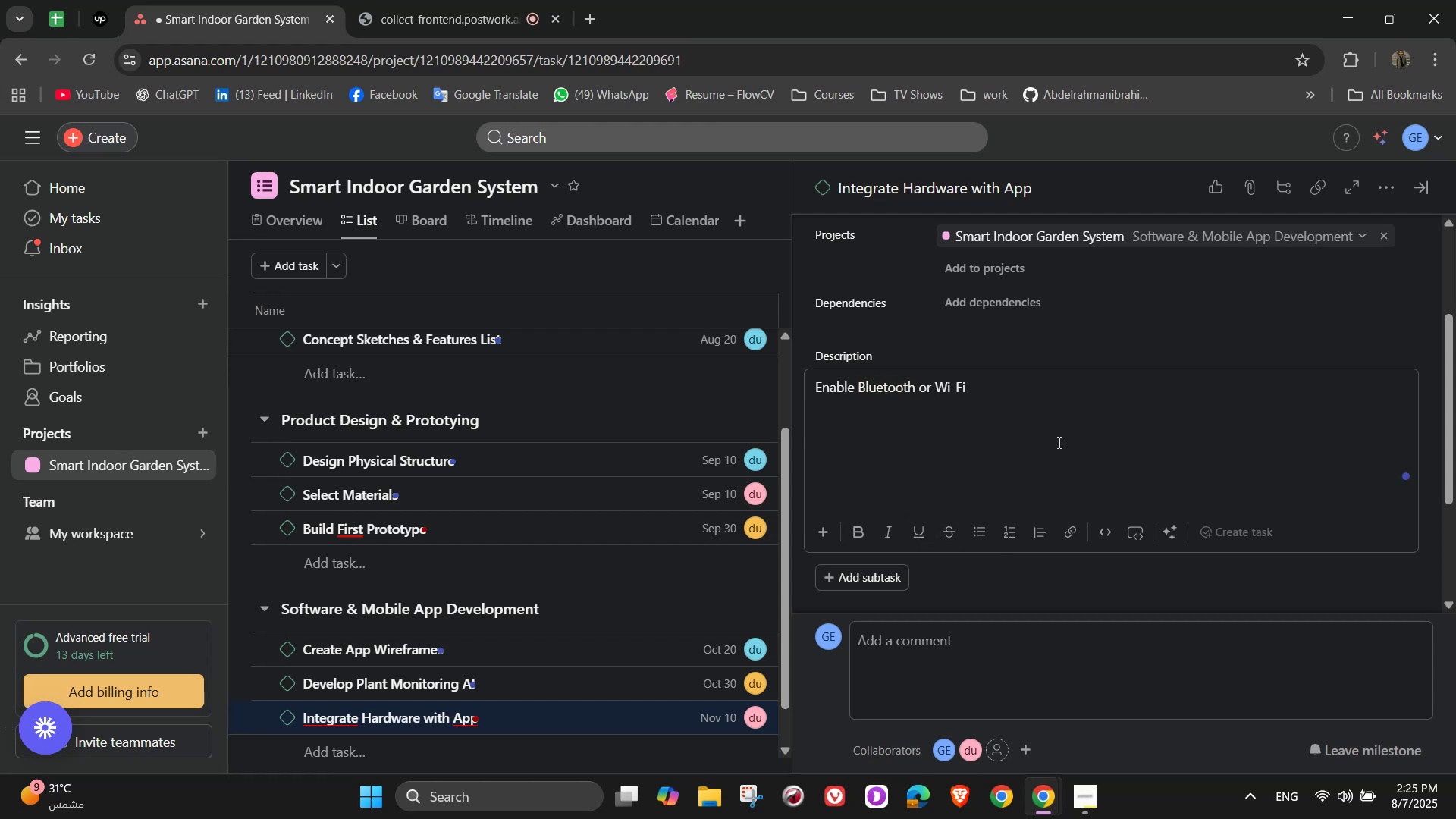 
type( communication between the garden and mobile )
 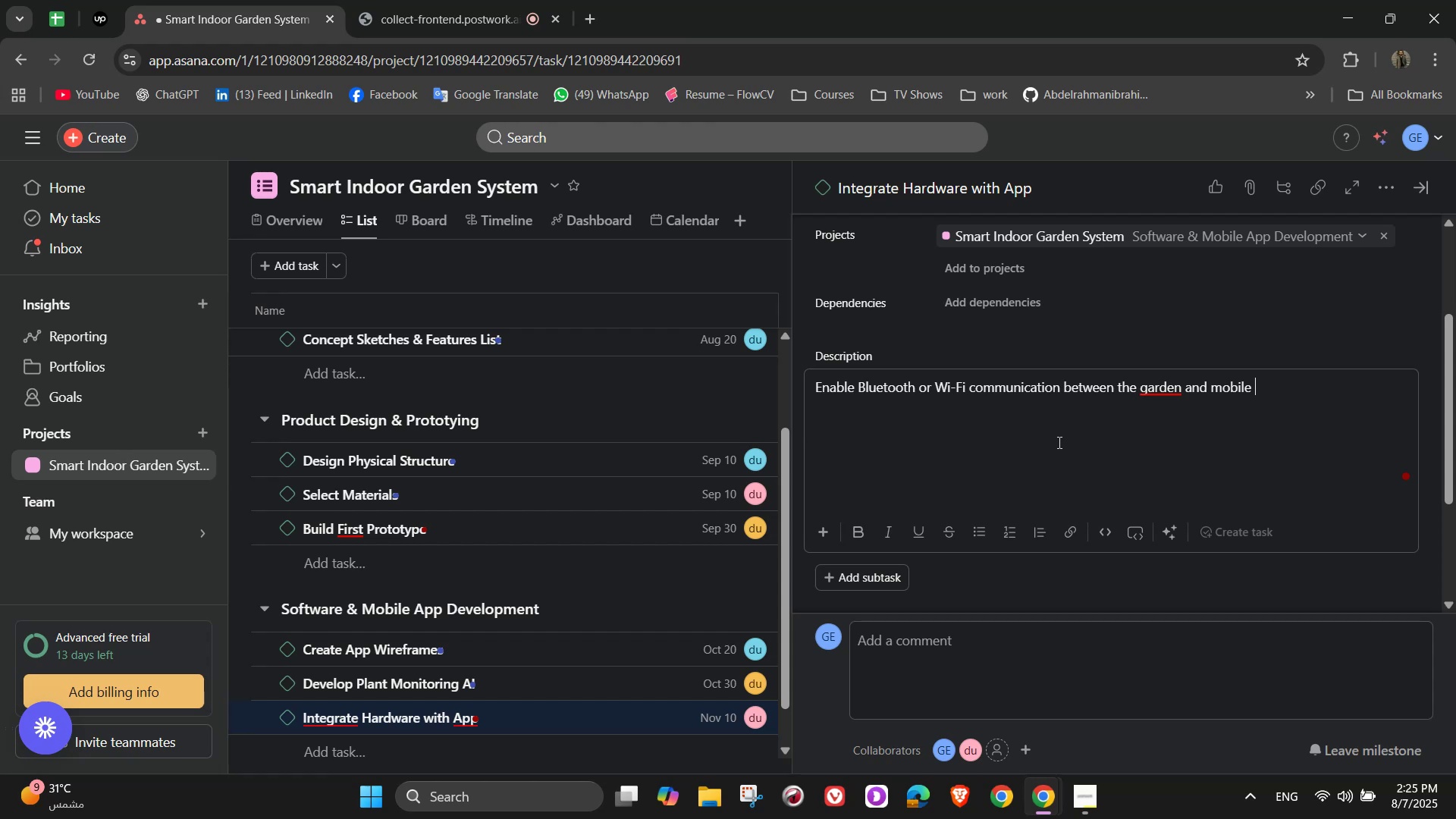 
type(device)
 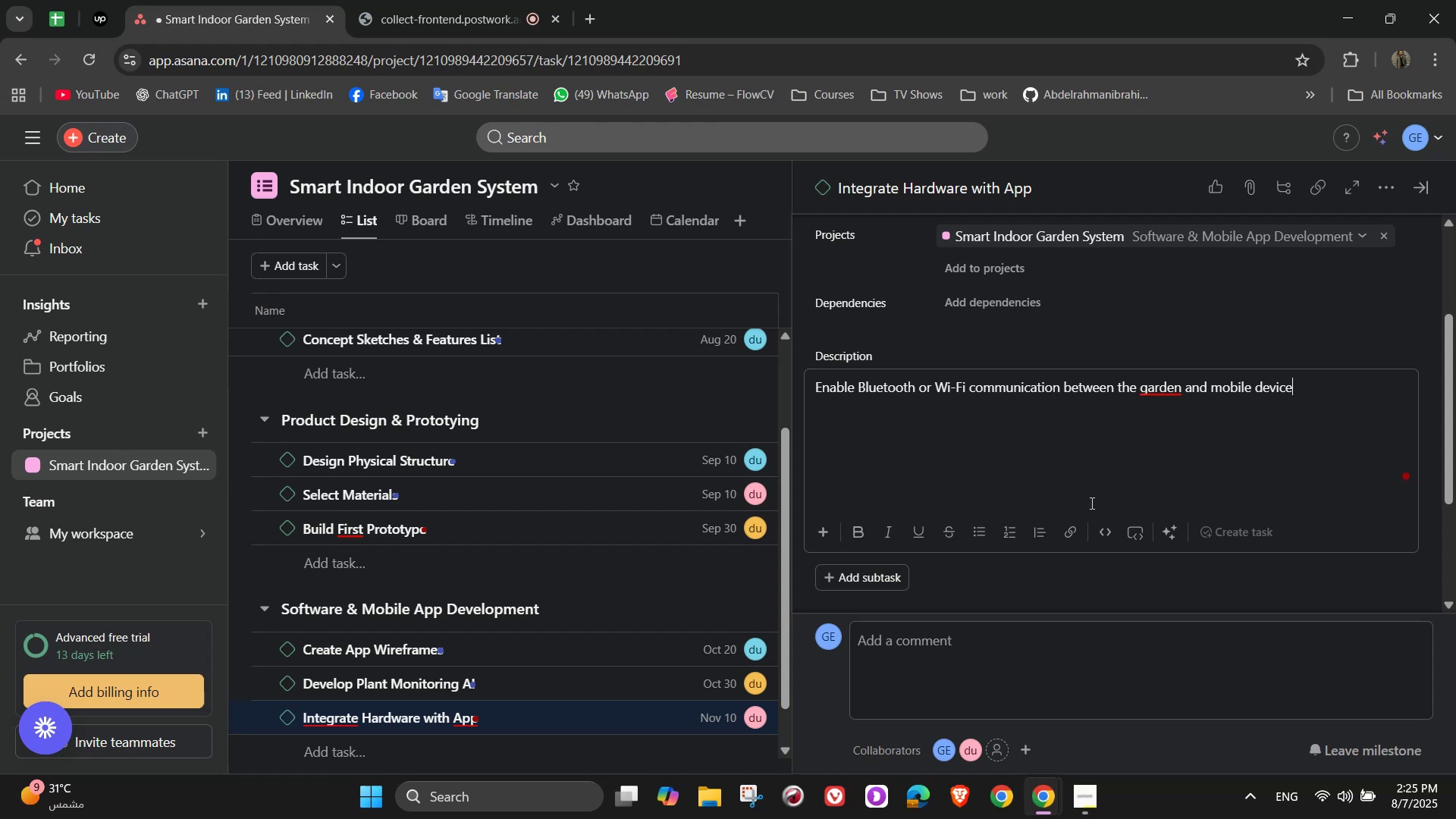 
wait(8.18)
 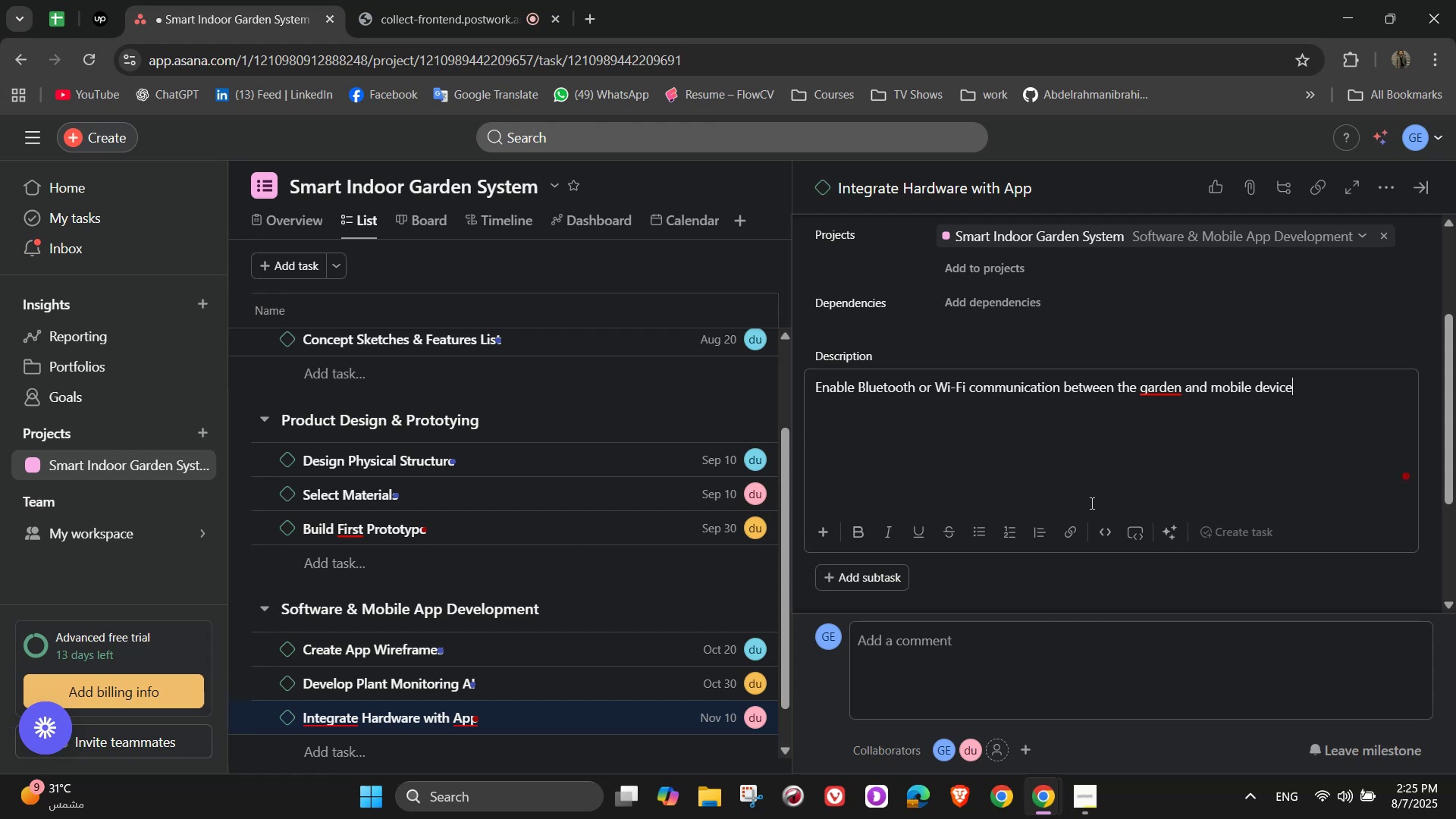 
mouse_move([1164, 406])
 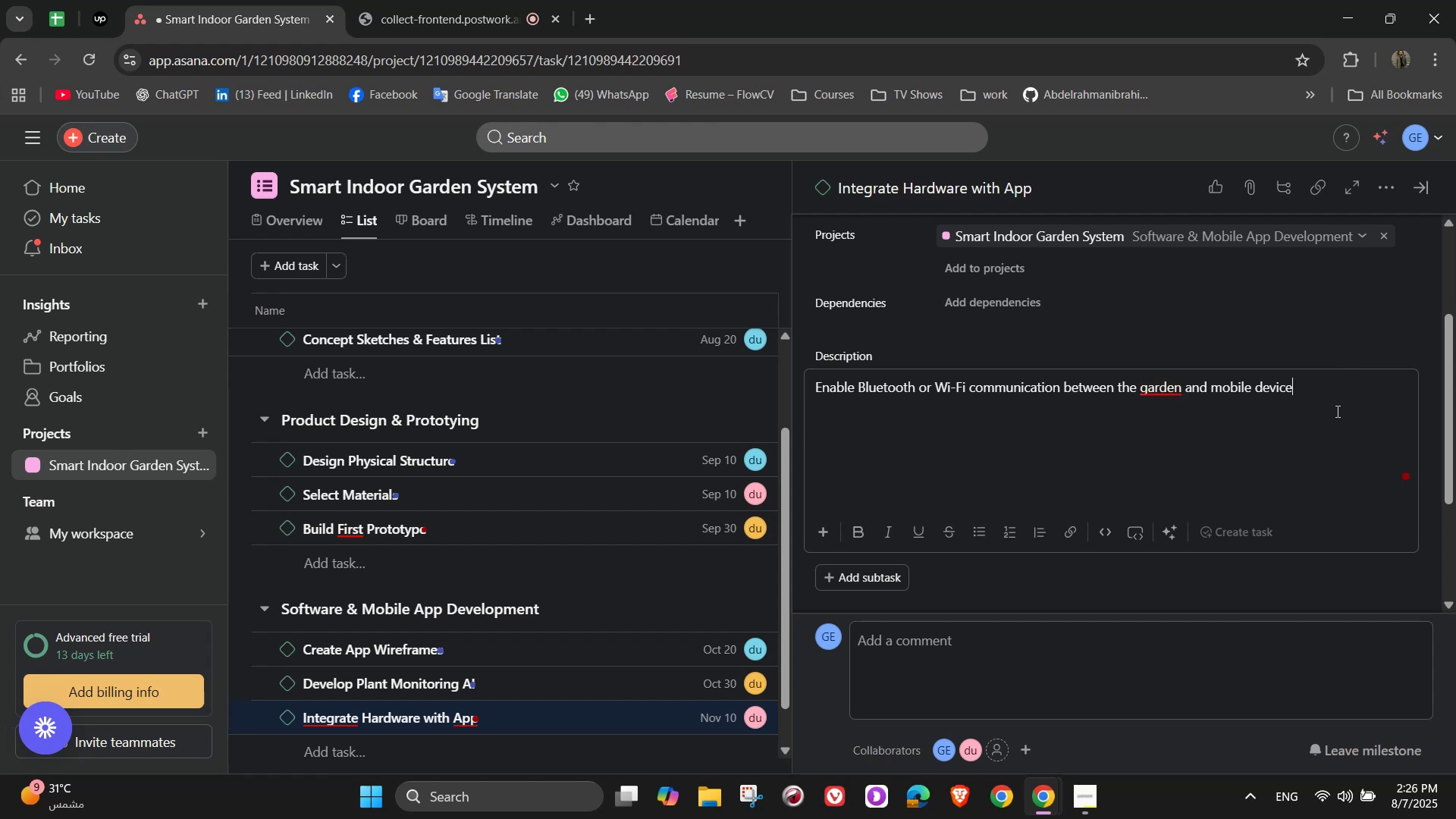 
scroll: coordinate [1306, 440], scroll_direction: down, amount: 1.0
 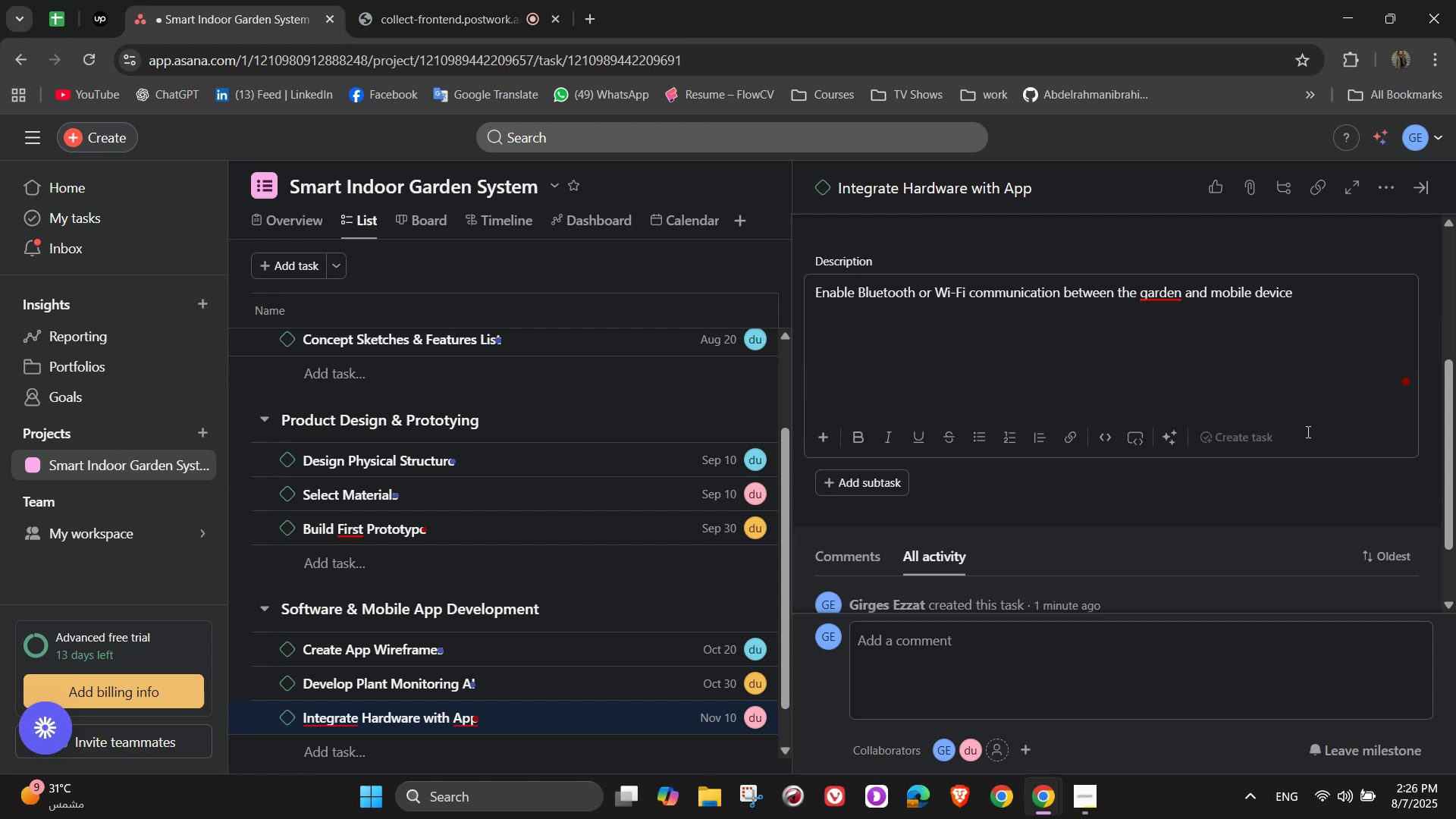 
scroll: coordinate [1309, 413], scroll_direction: up, amount: 5.0
 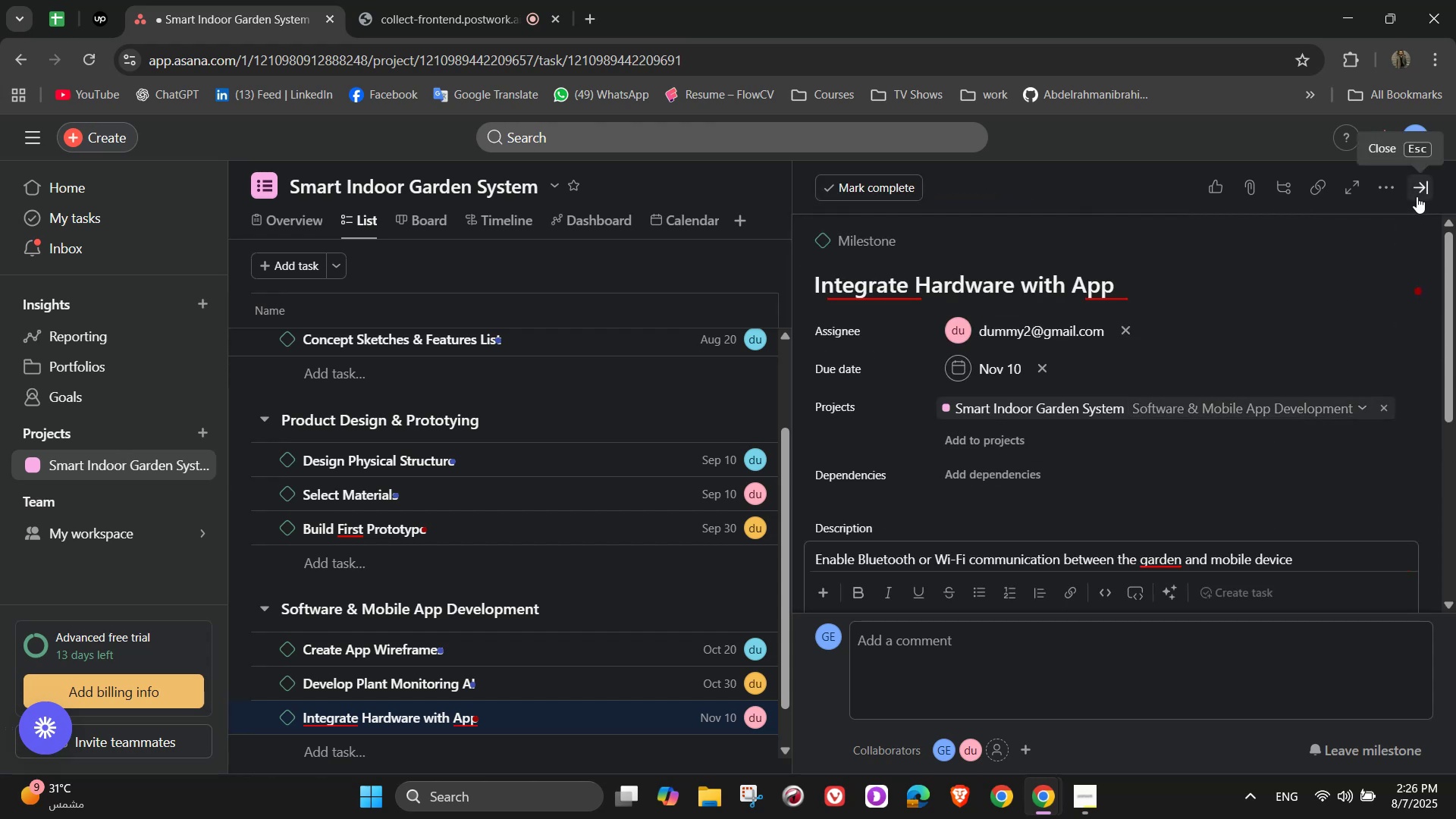 
left_click([1417, 196])
 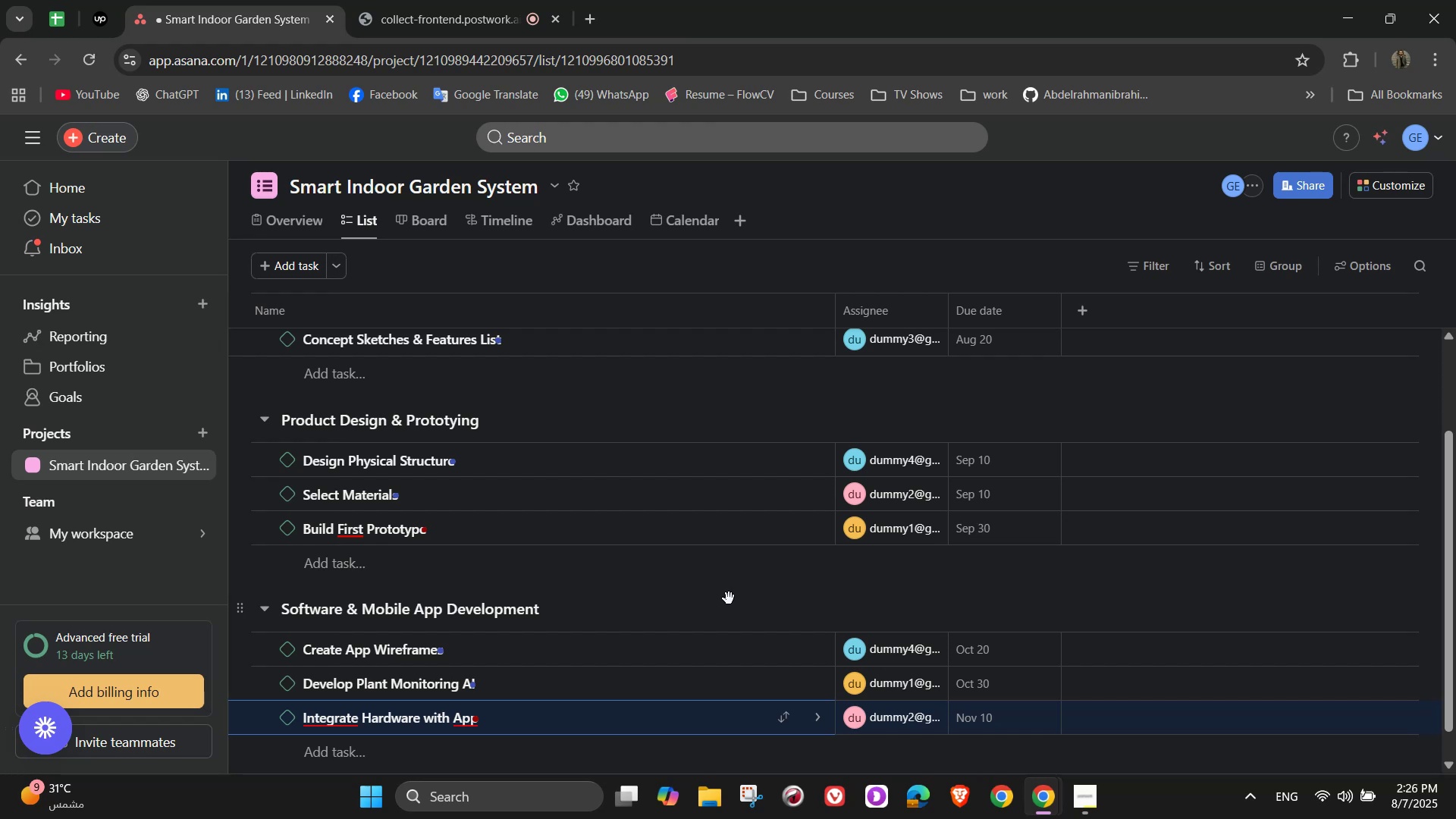 
scroll: coordinate [417, 622], scroll_direction: down, amount: 4.0
 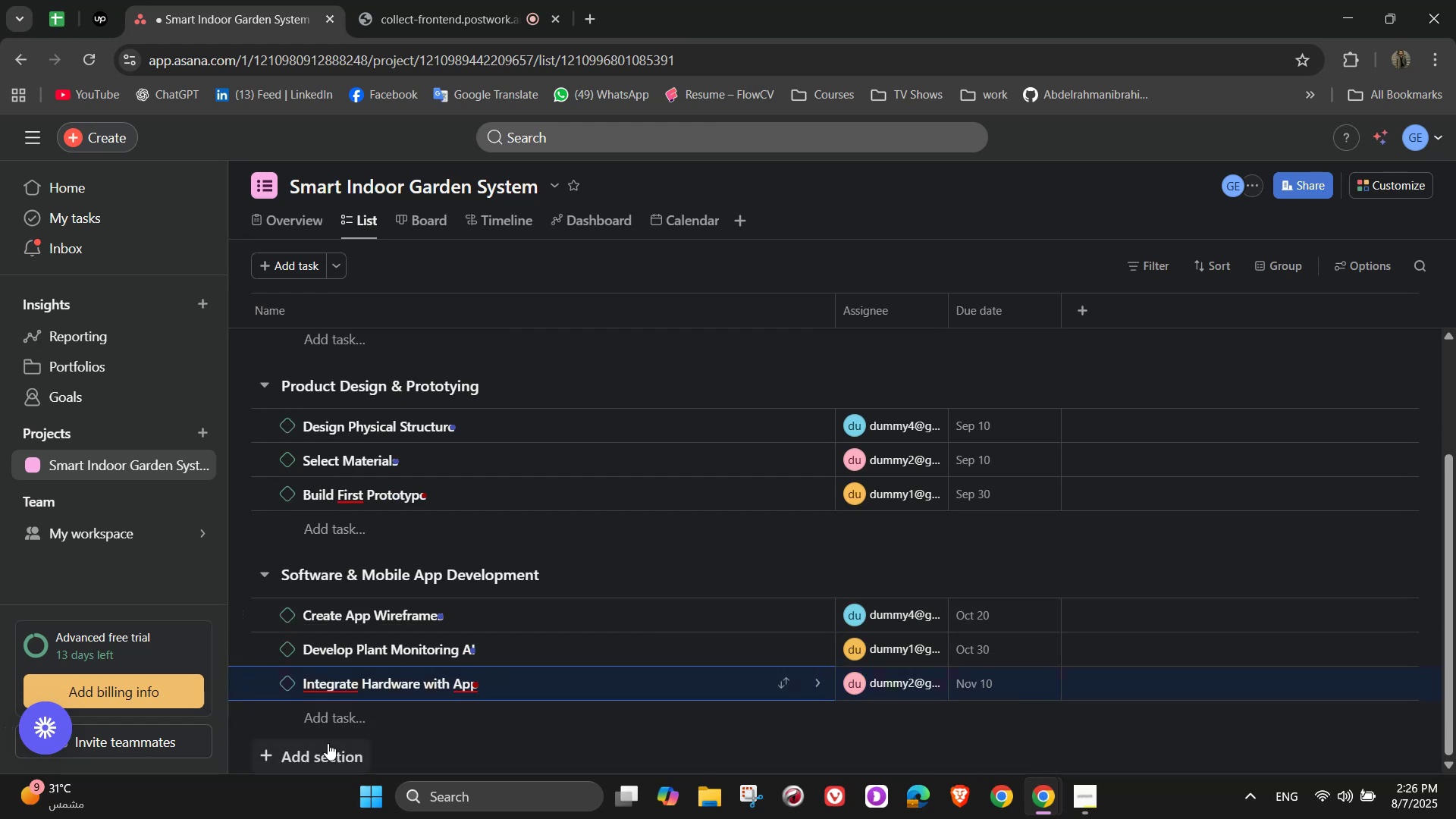 
left_click([328, 744])
 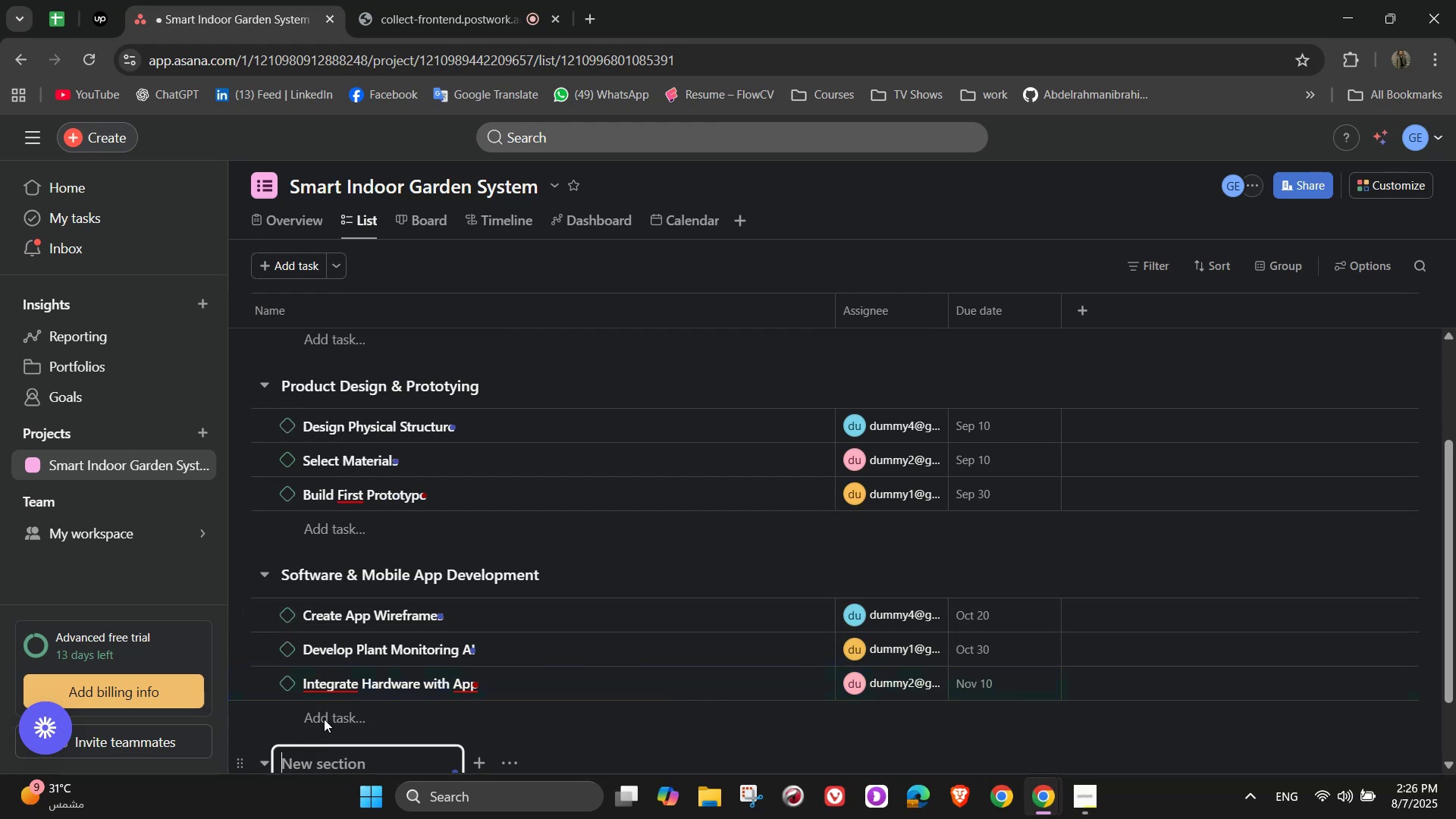 
scroll: coordinate [367, 697], scroll_direction: down, amount: 3.0
 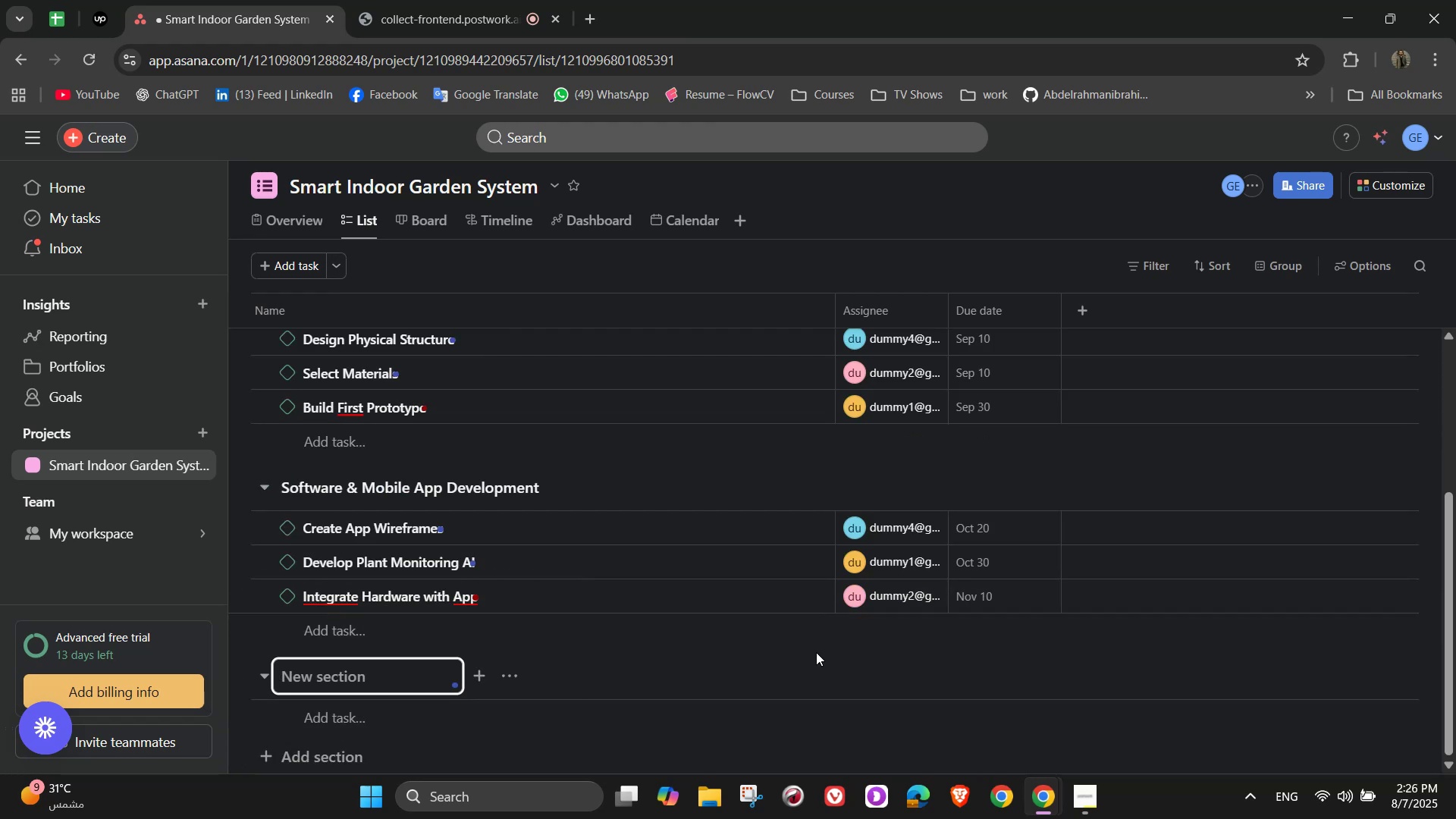 
type(Manufacture)
key(Backspace)
type(ing)
 